 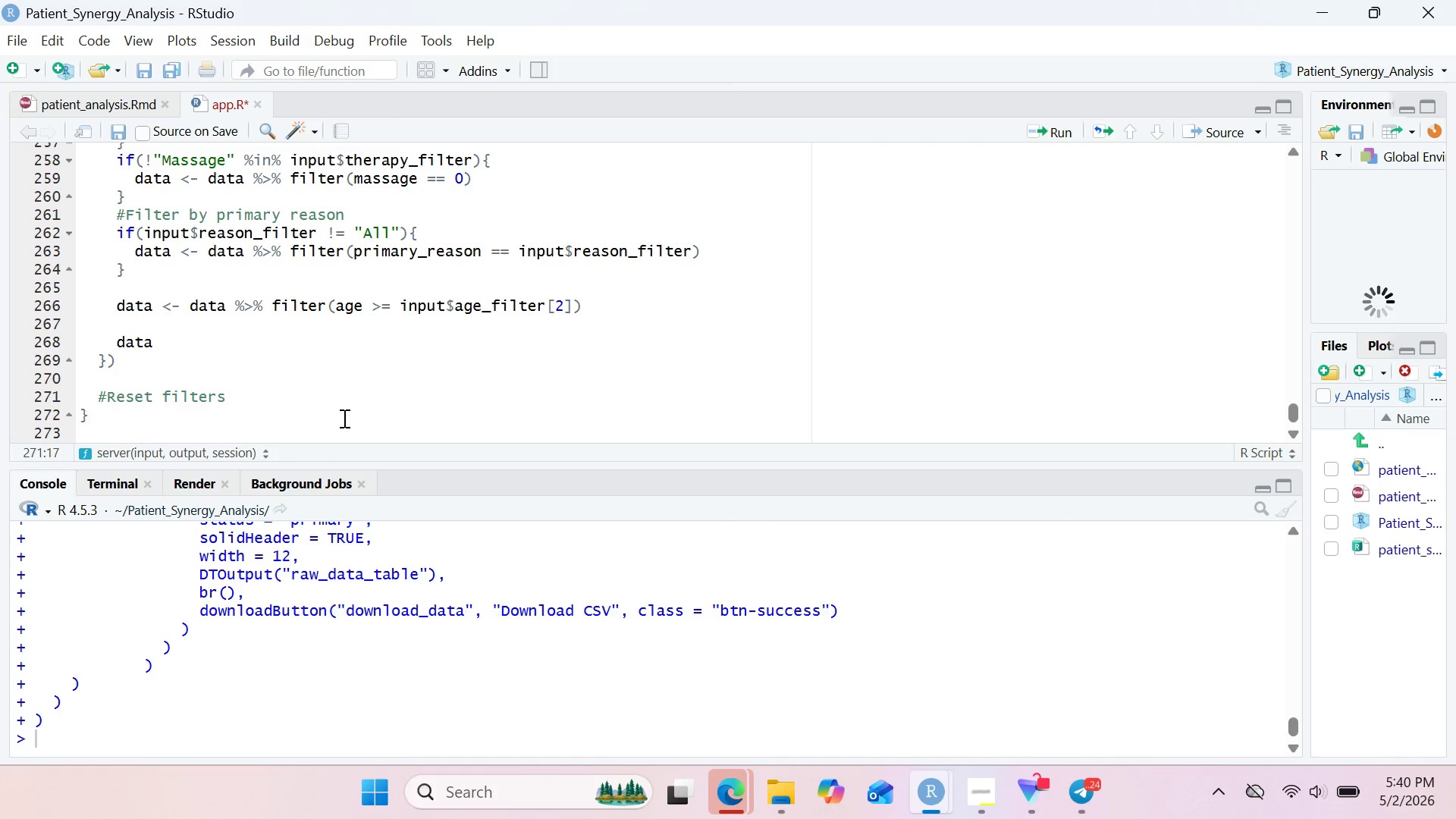 
key(Enter)
 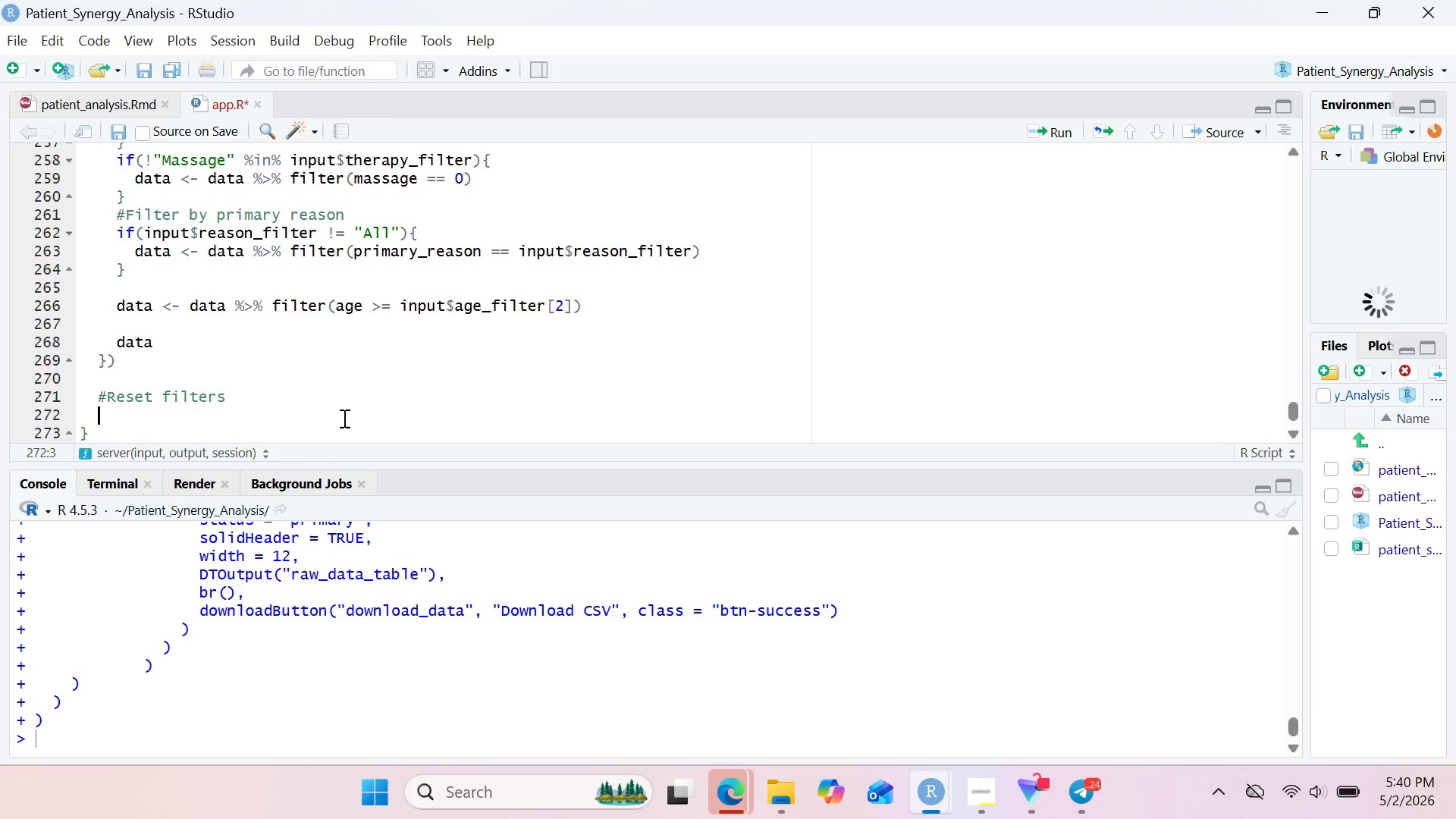 
type(obser)
 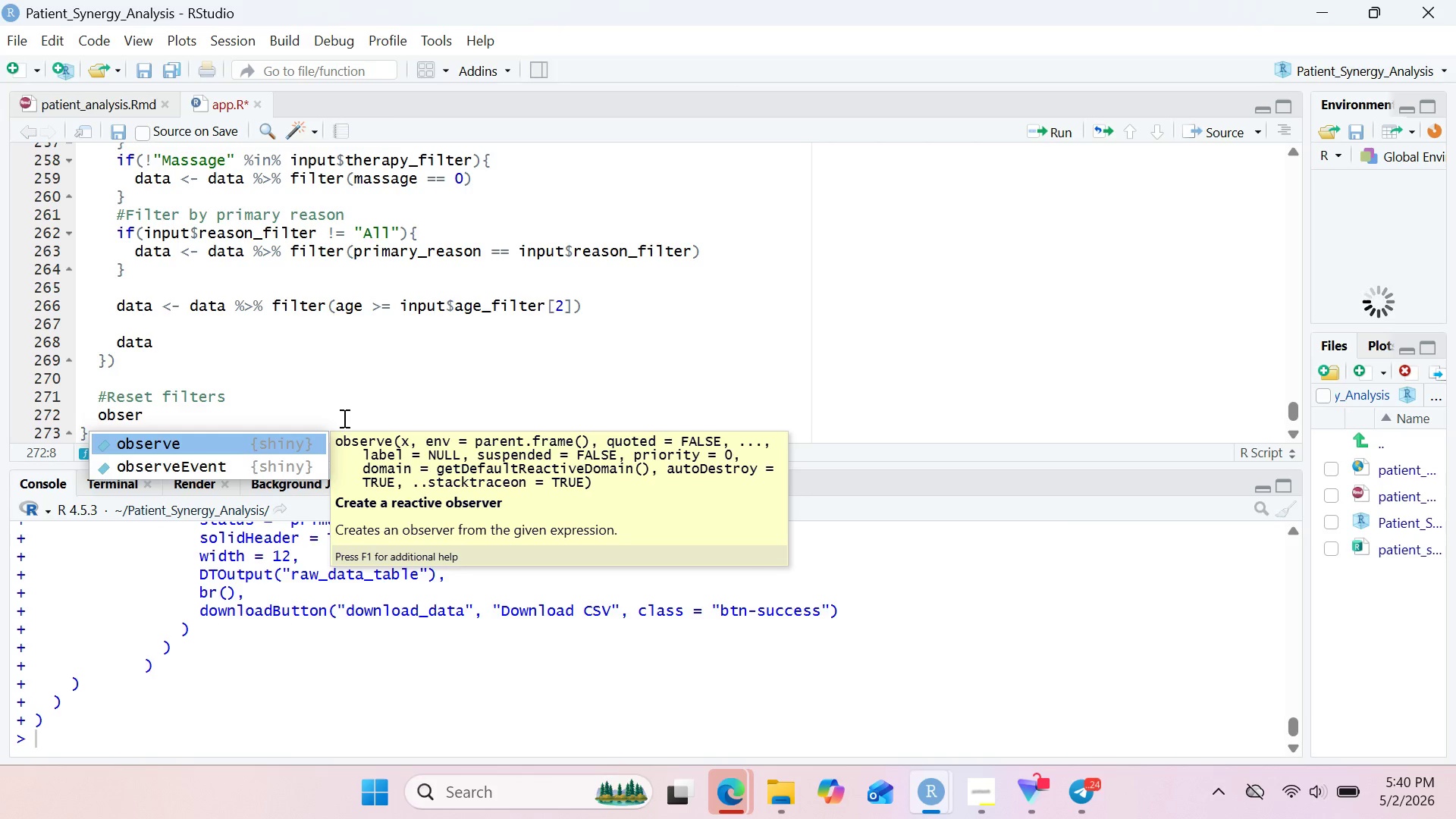 
key(ArrowDown)
 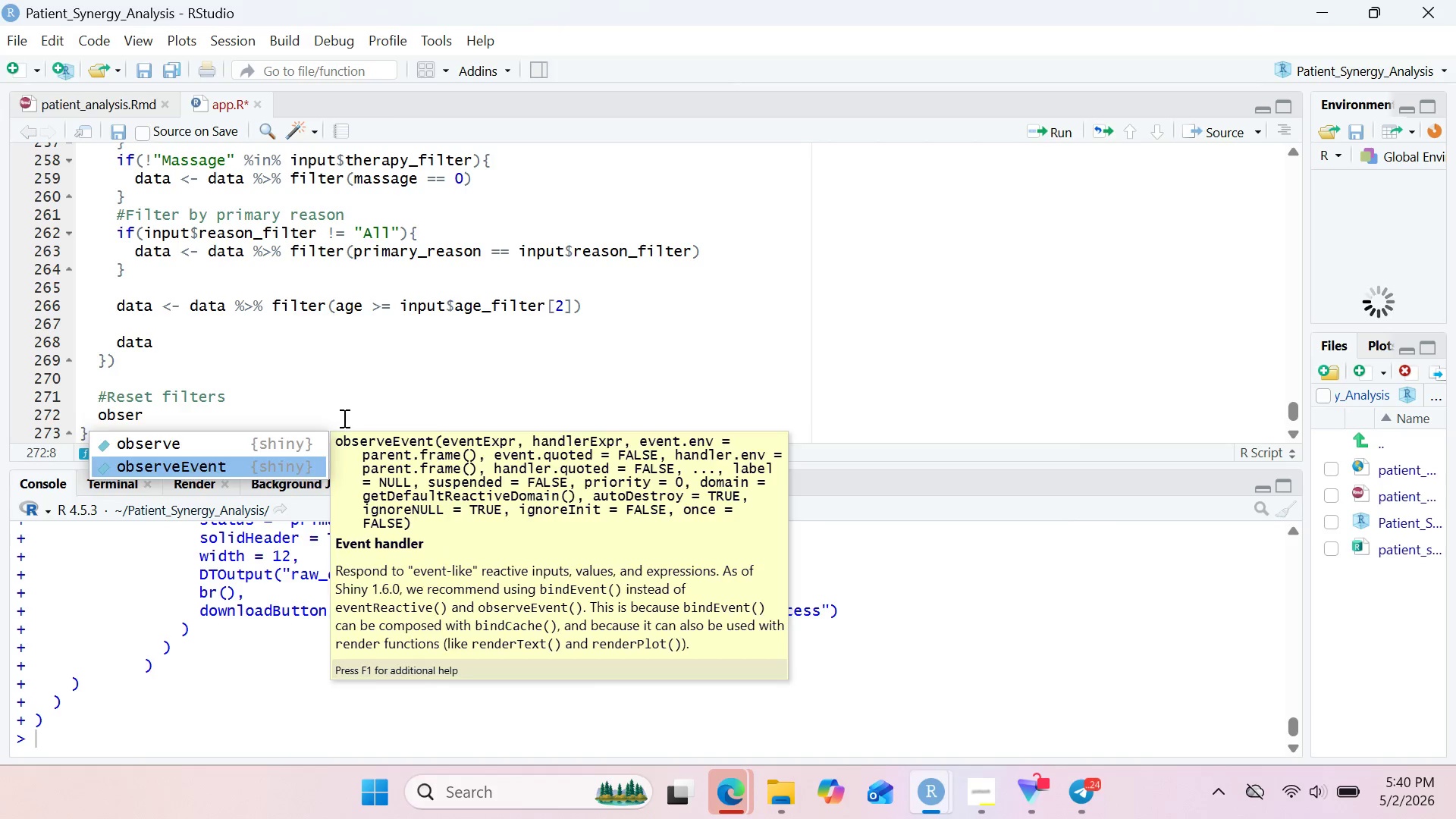 
key(Enter)
 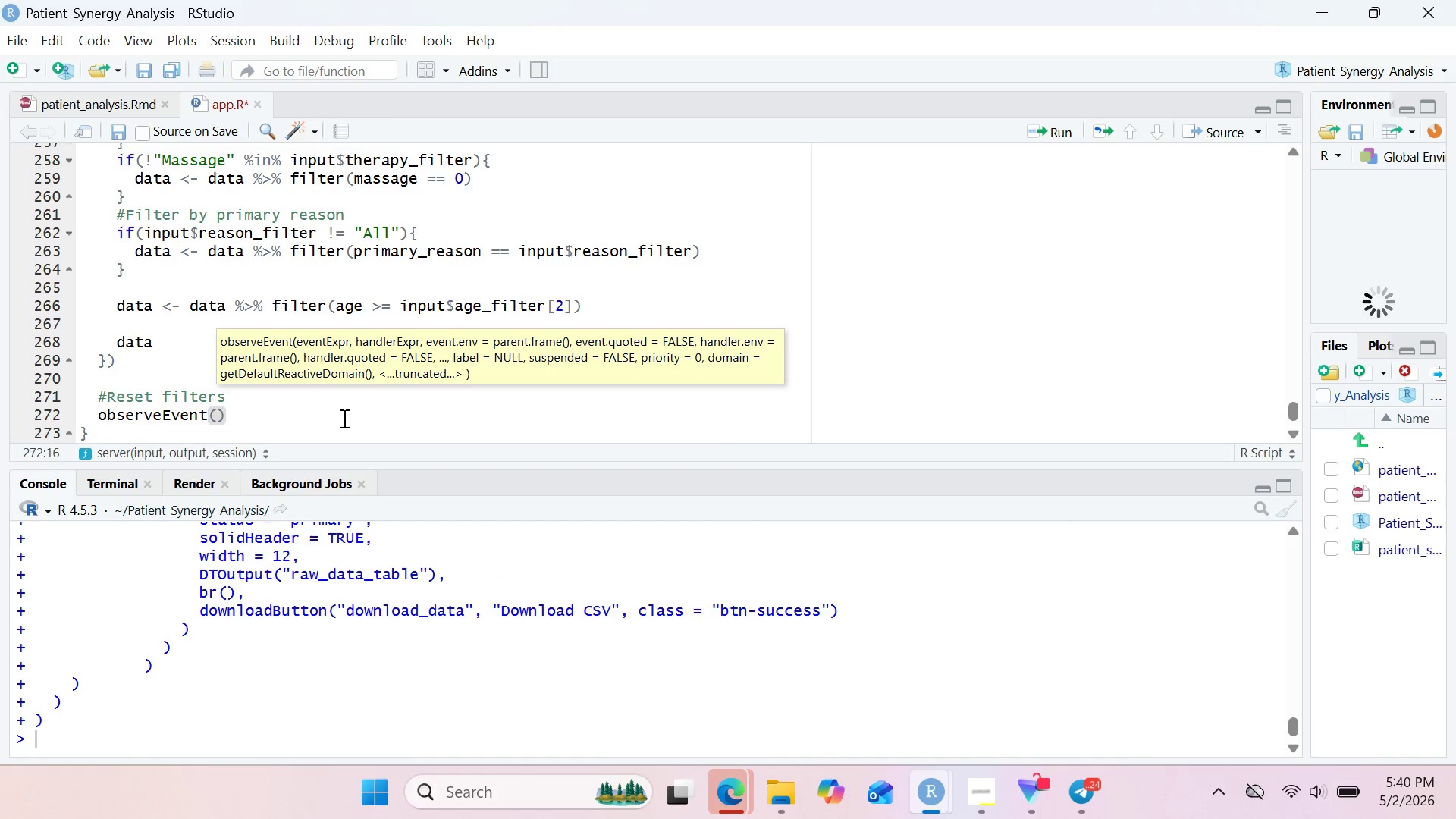 
type(input)
 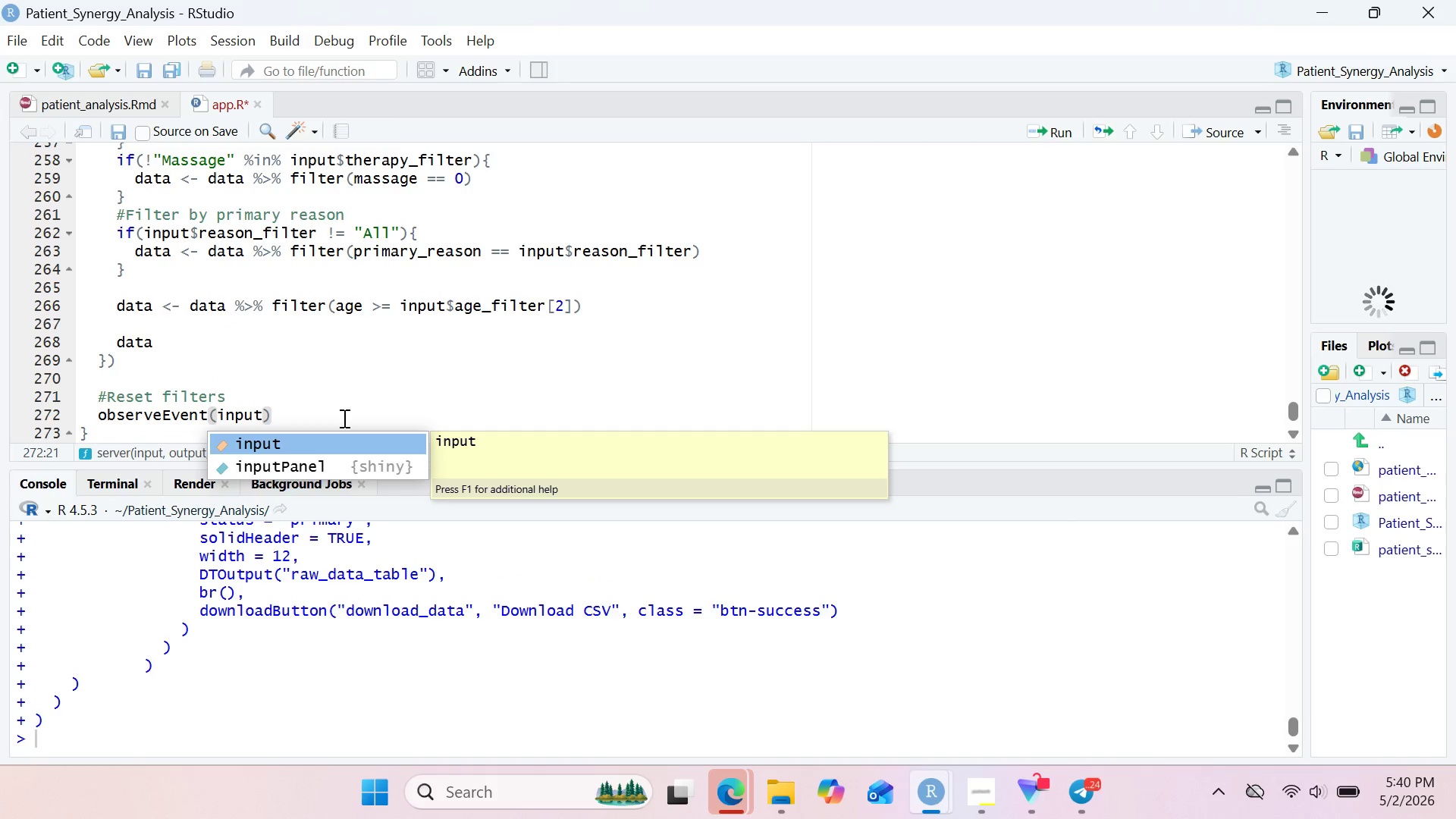 
key(Enter)
 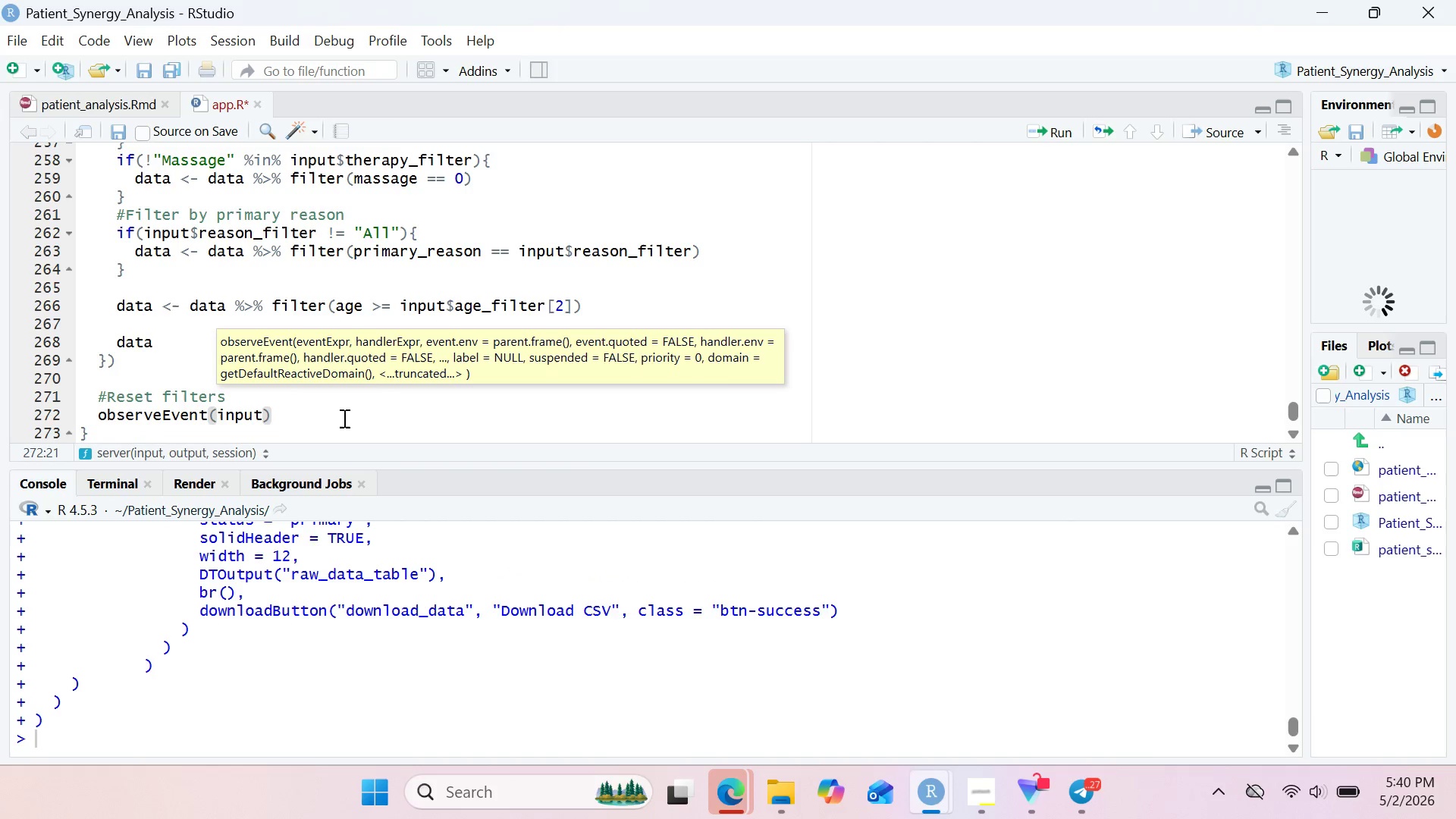 
type($reset_)
 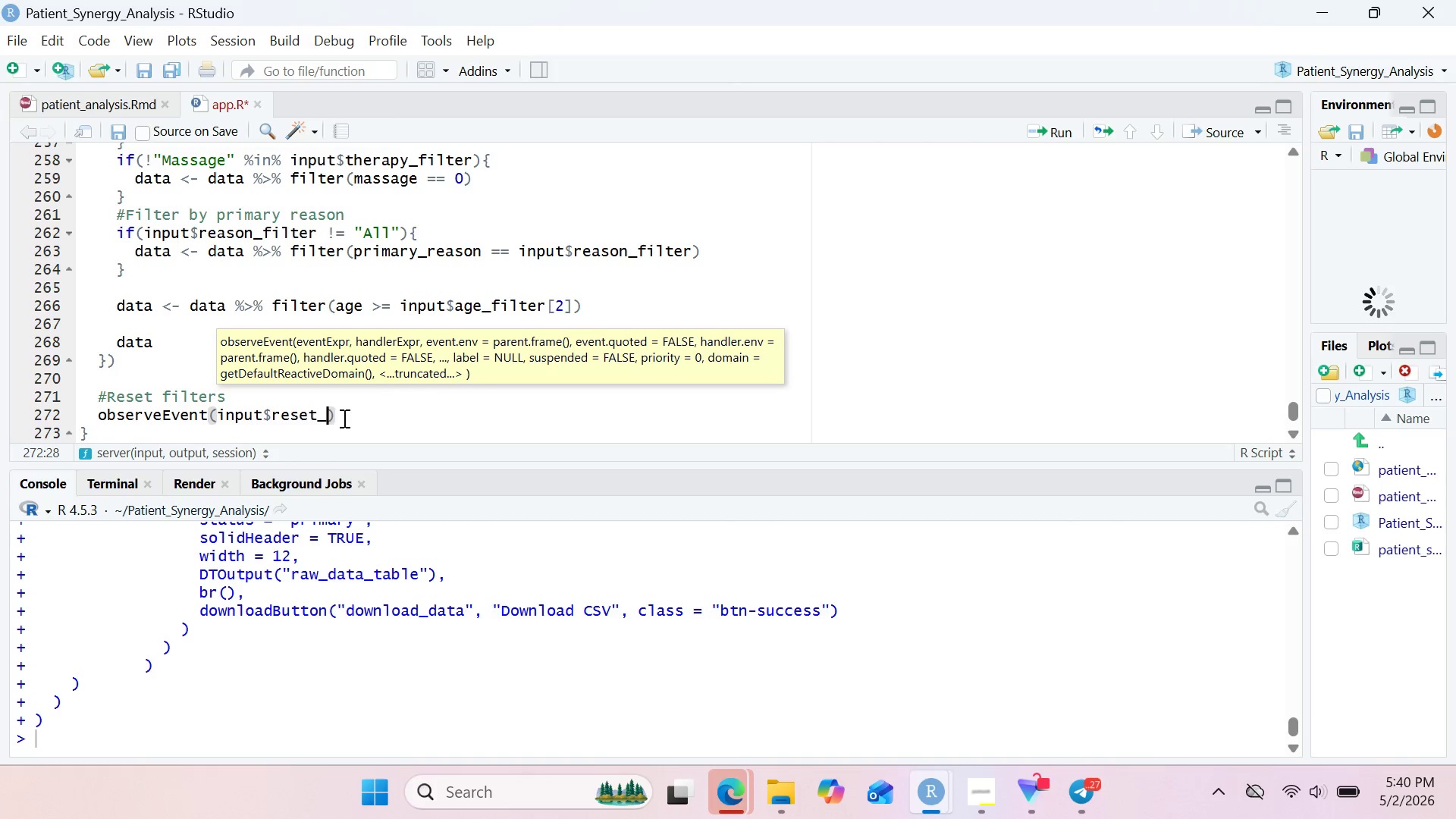 
wait(5.92)
 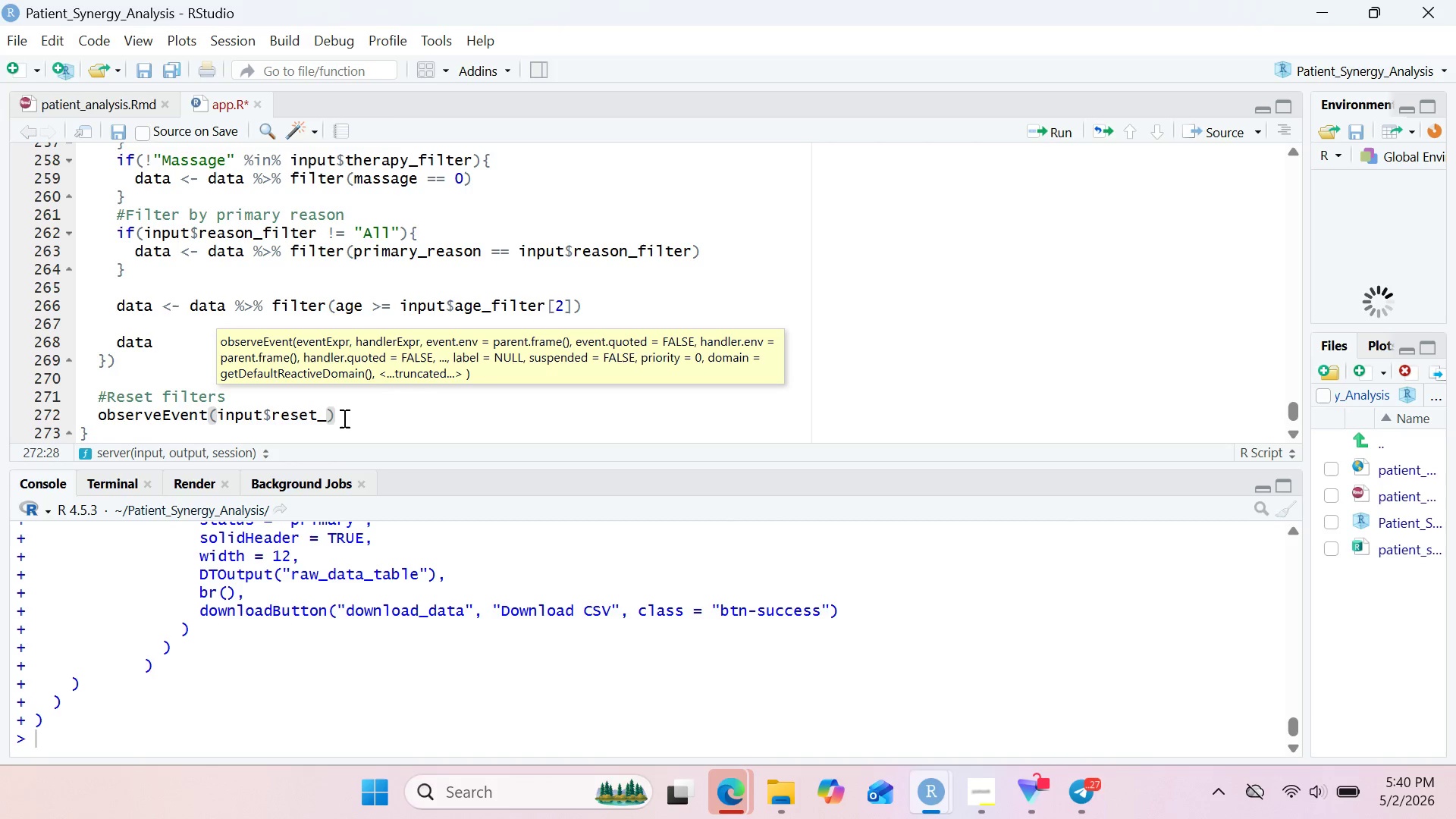 
type(filters,)
 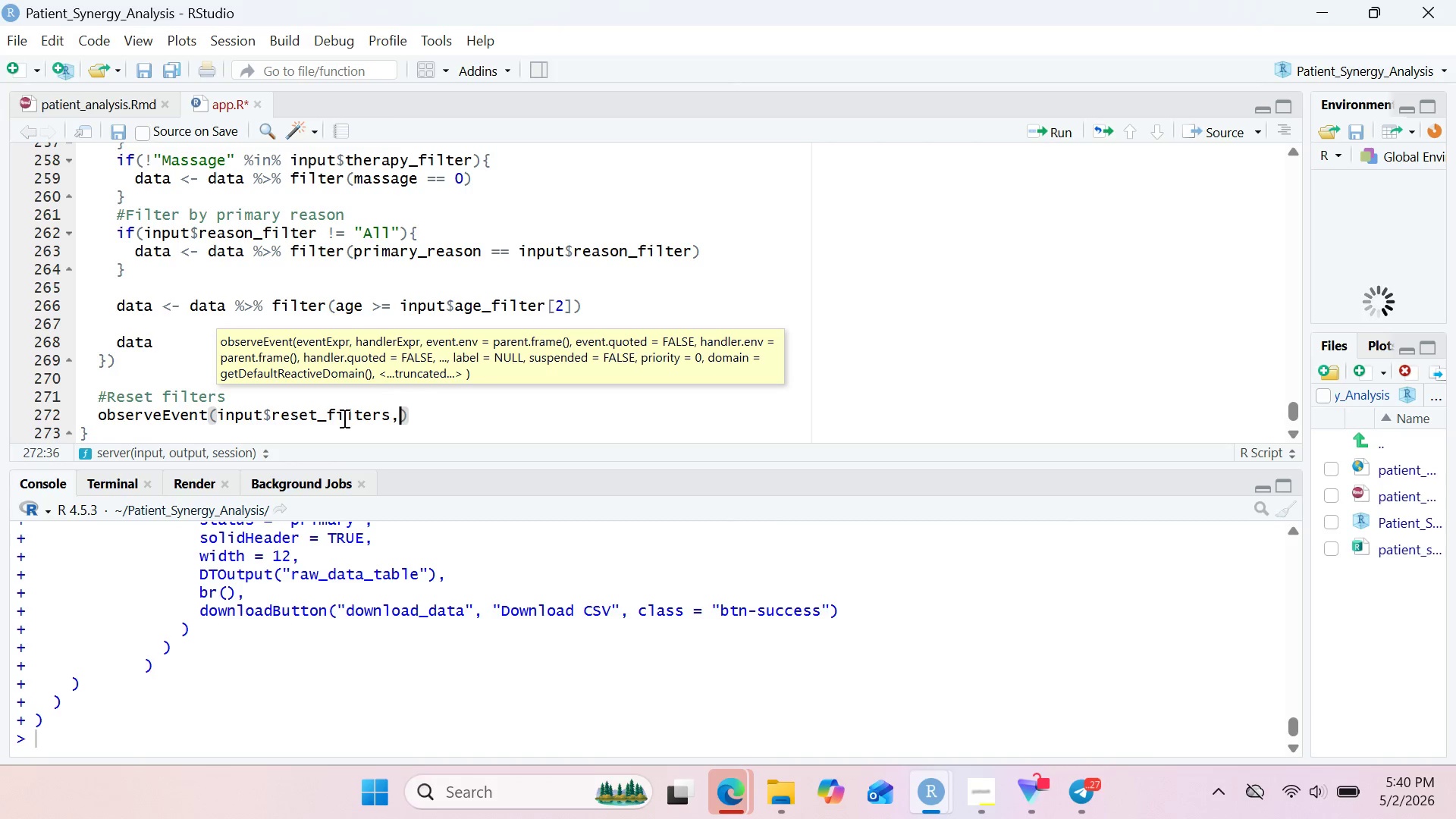 
hold_key(key=ShiftRight, duration=0.64)
 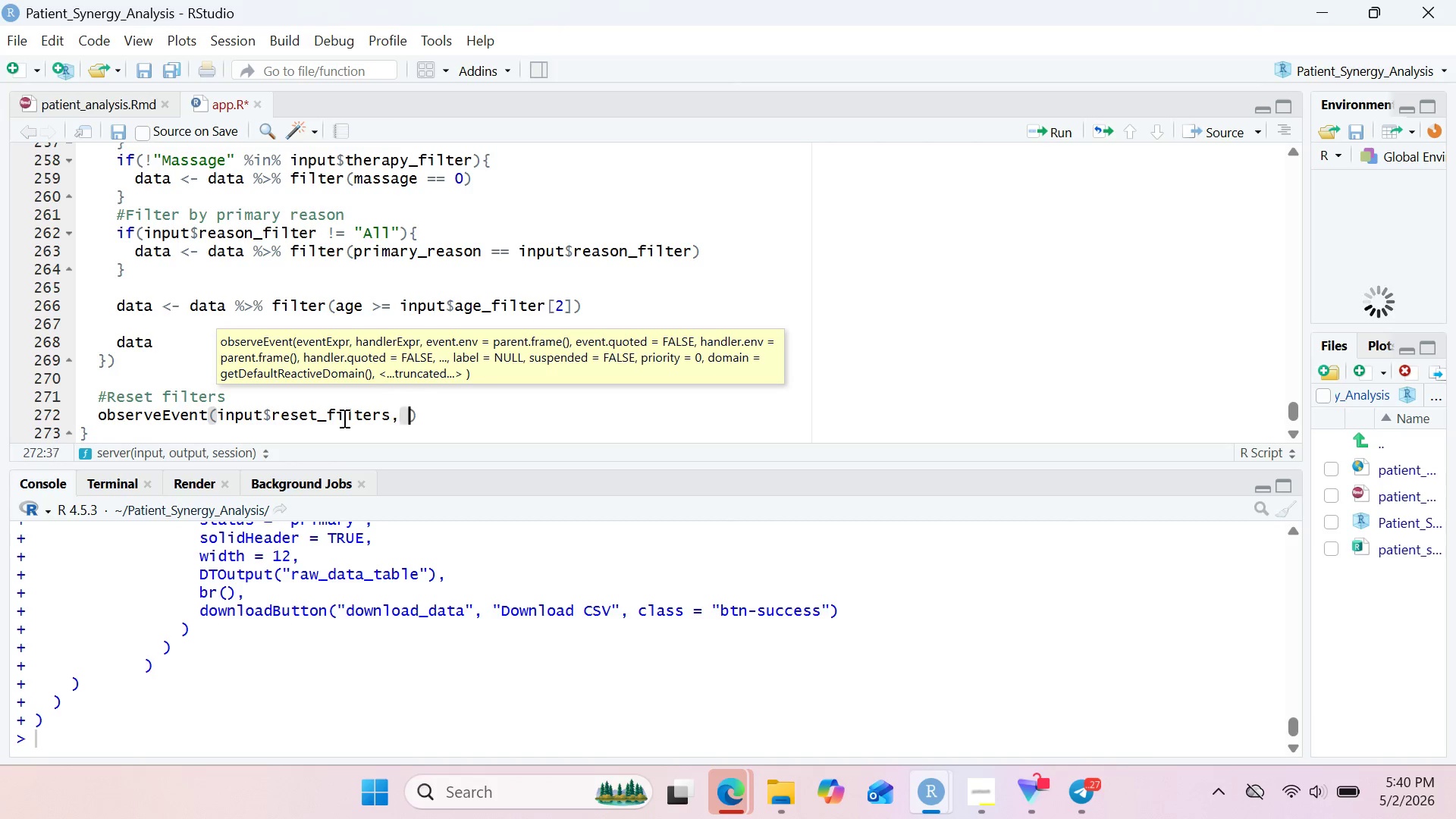 
key(Space)
 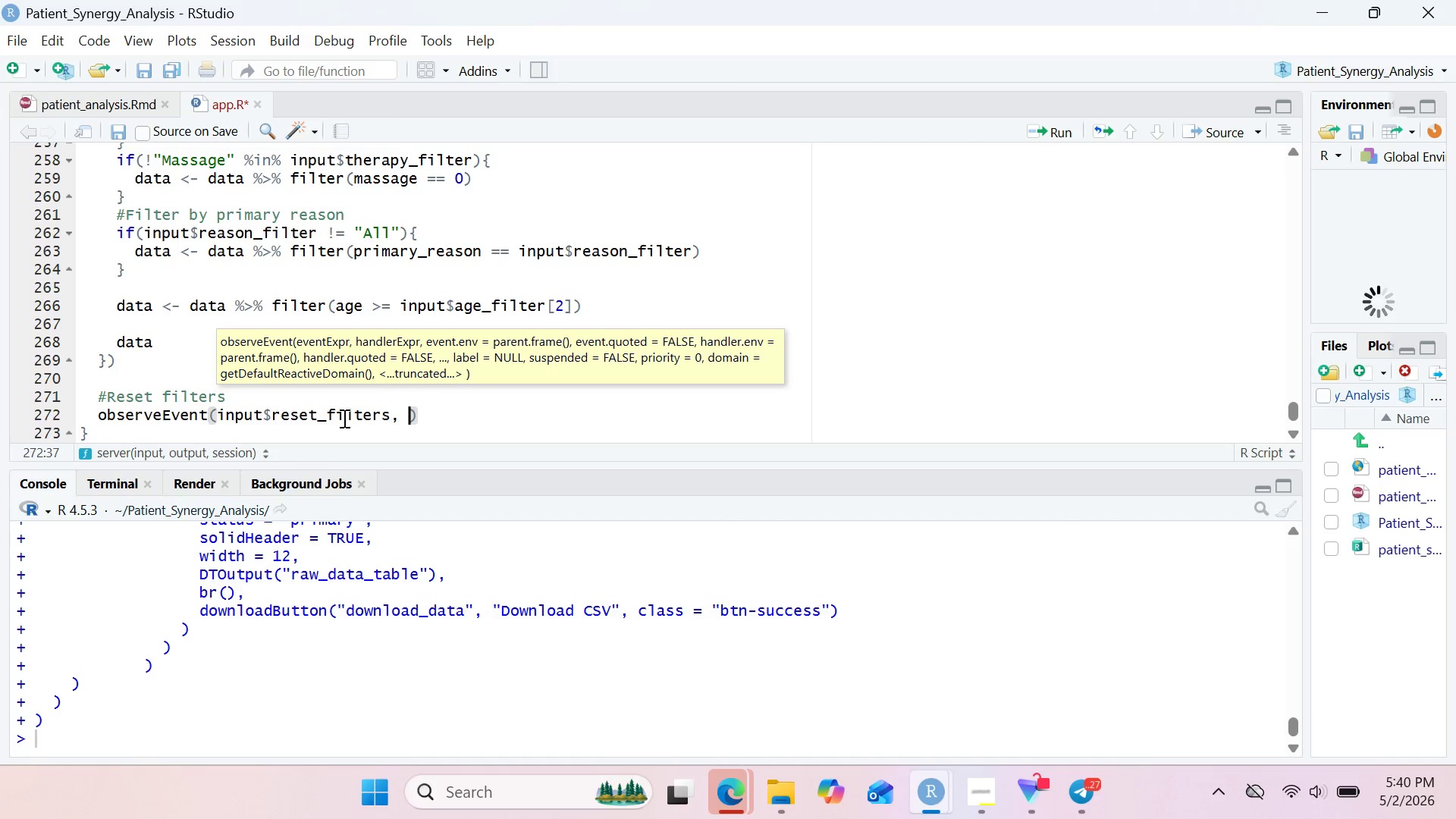 
key(Shift+BracketLeft)
 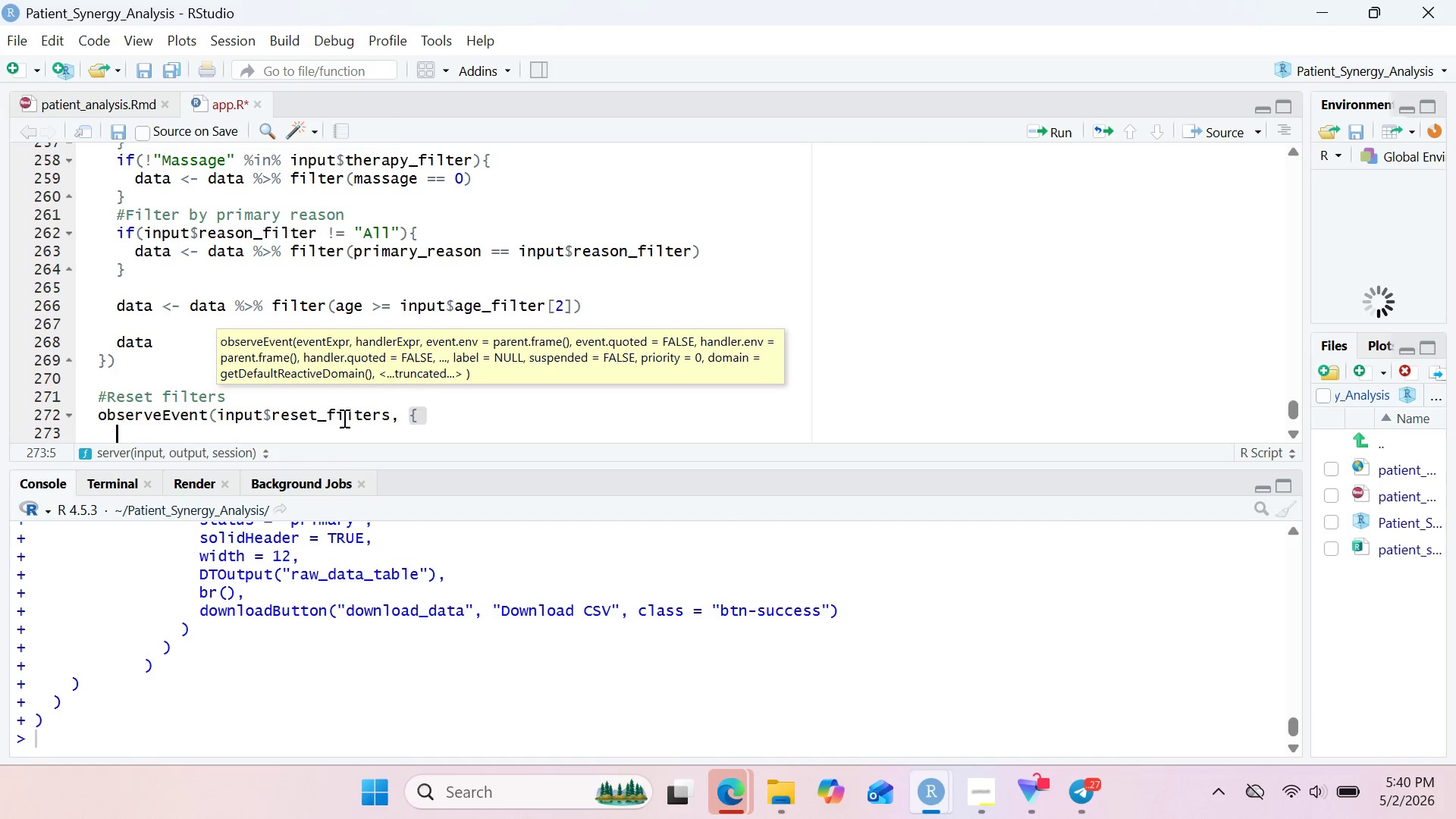 
key(Enter)
 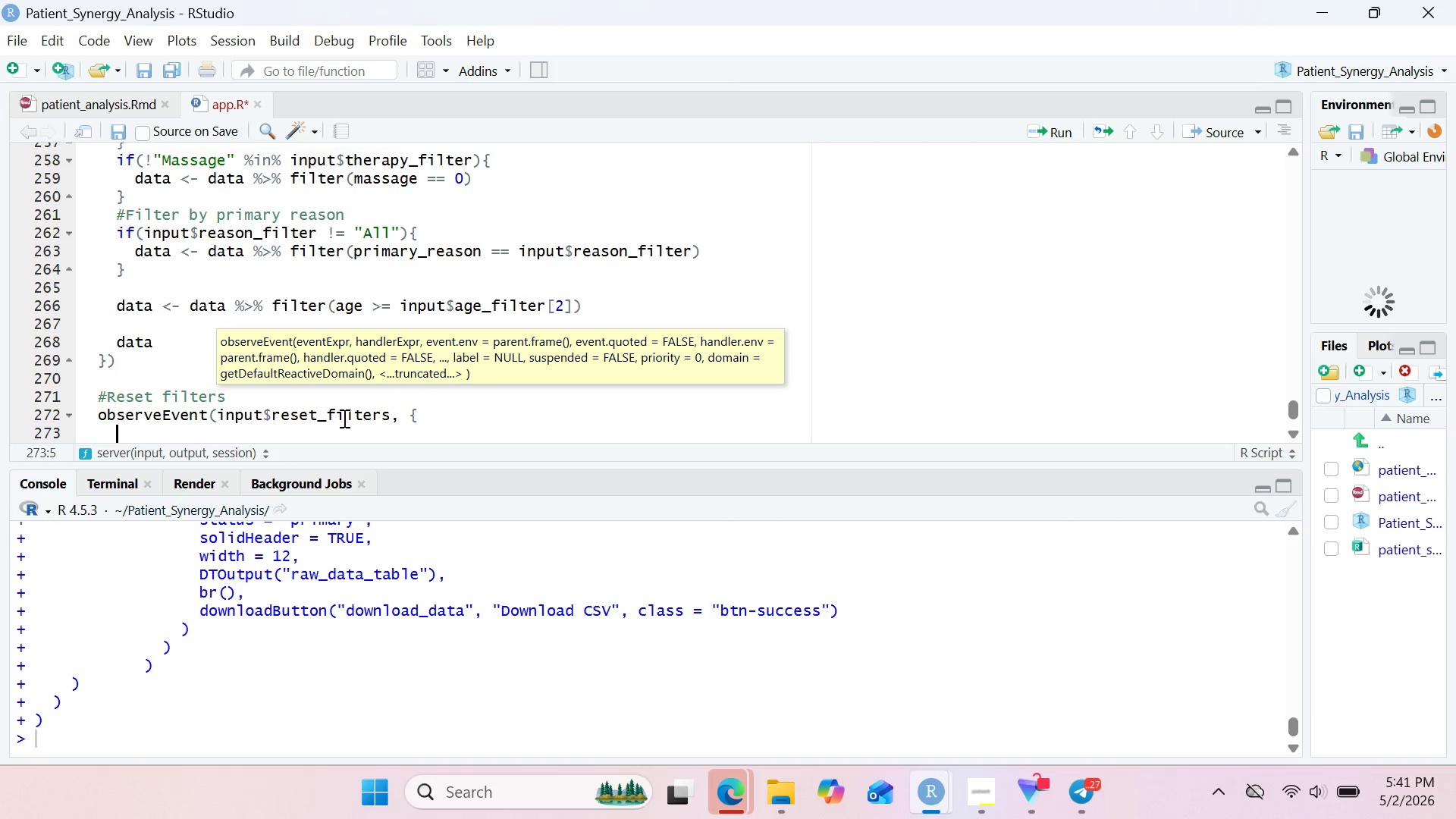 
wait(11.36)
 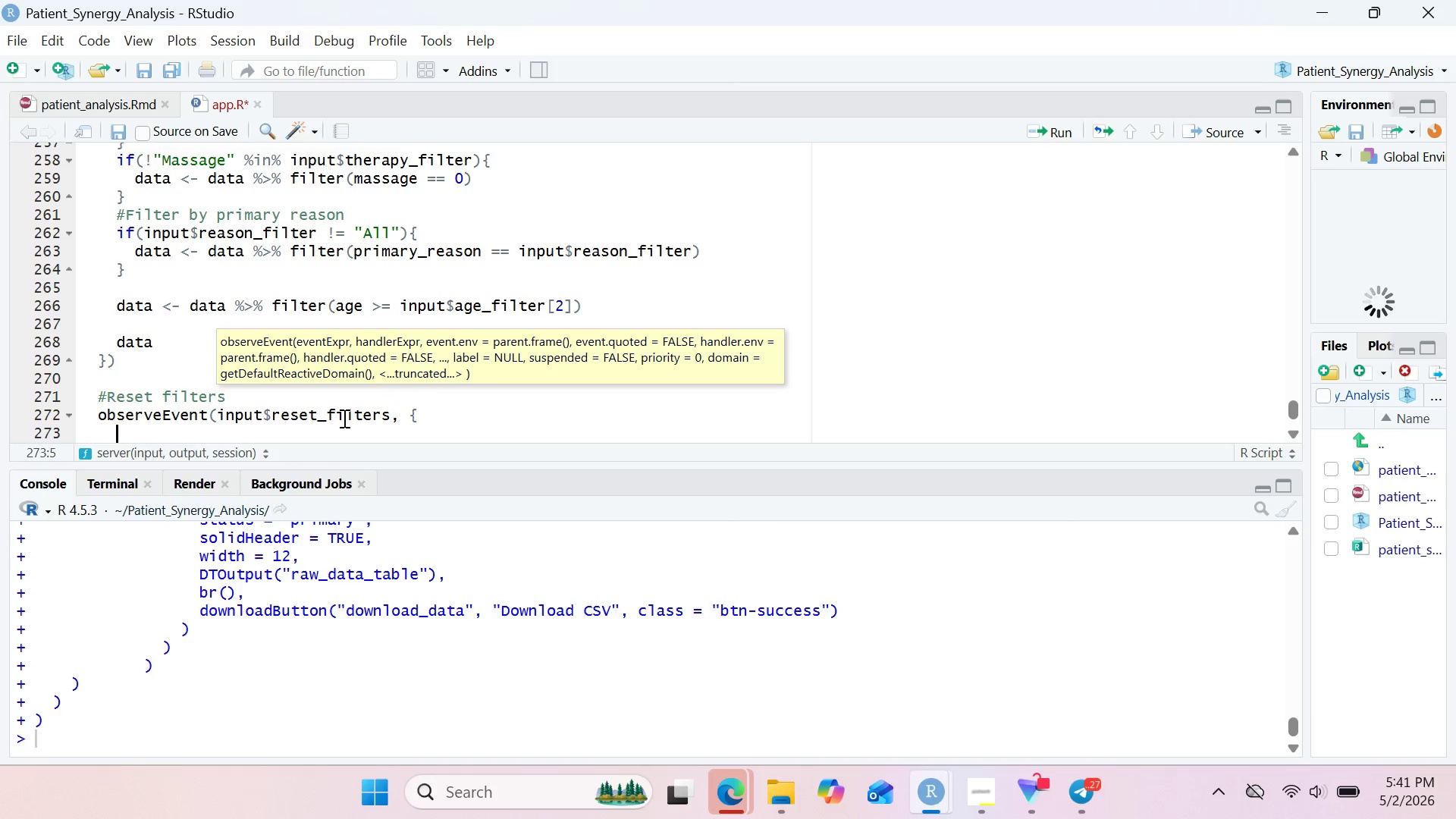 
type(updateCheckboxGroupInput)
 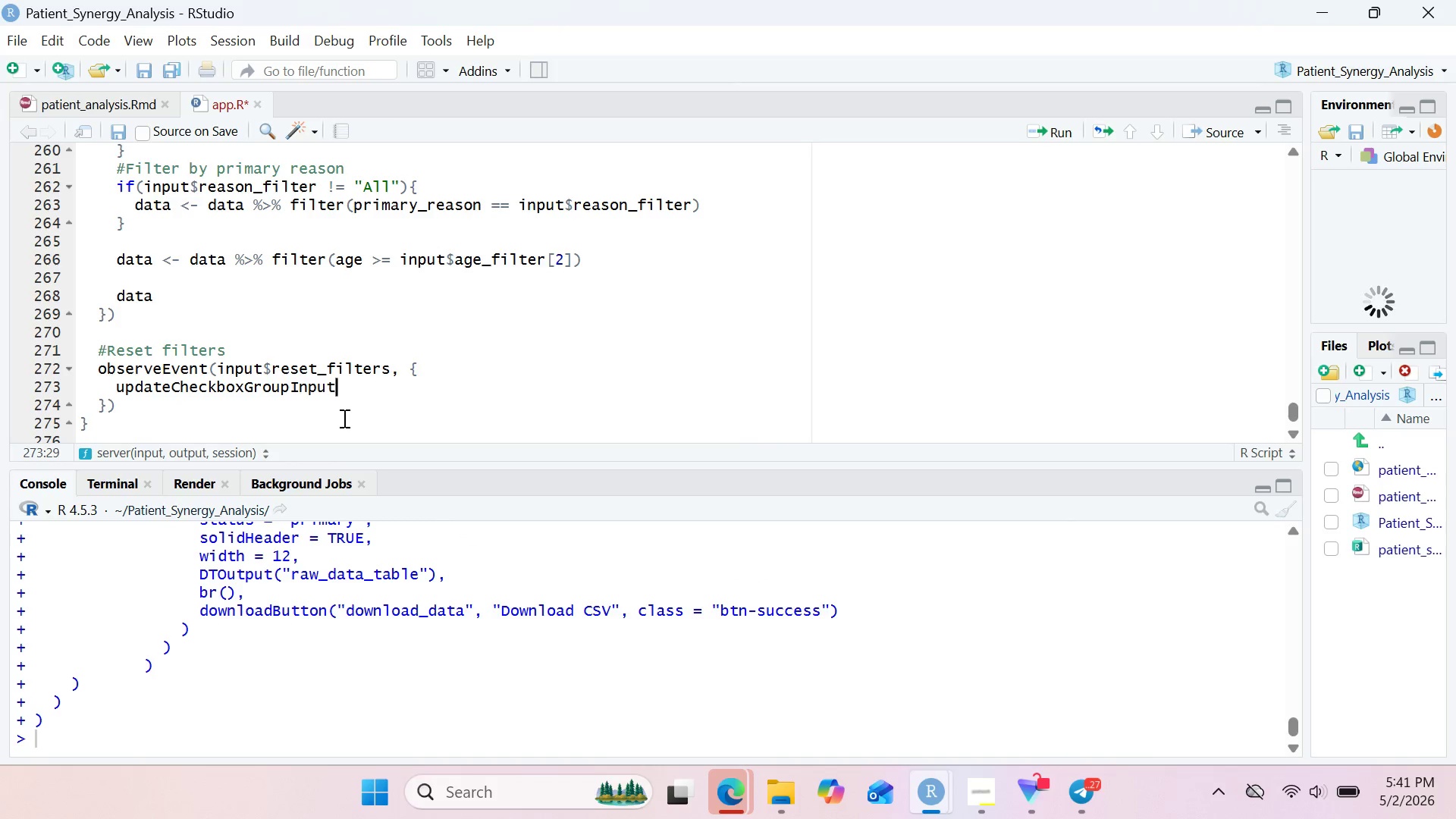 
wait(5.95)
 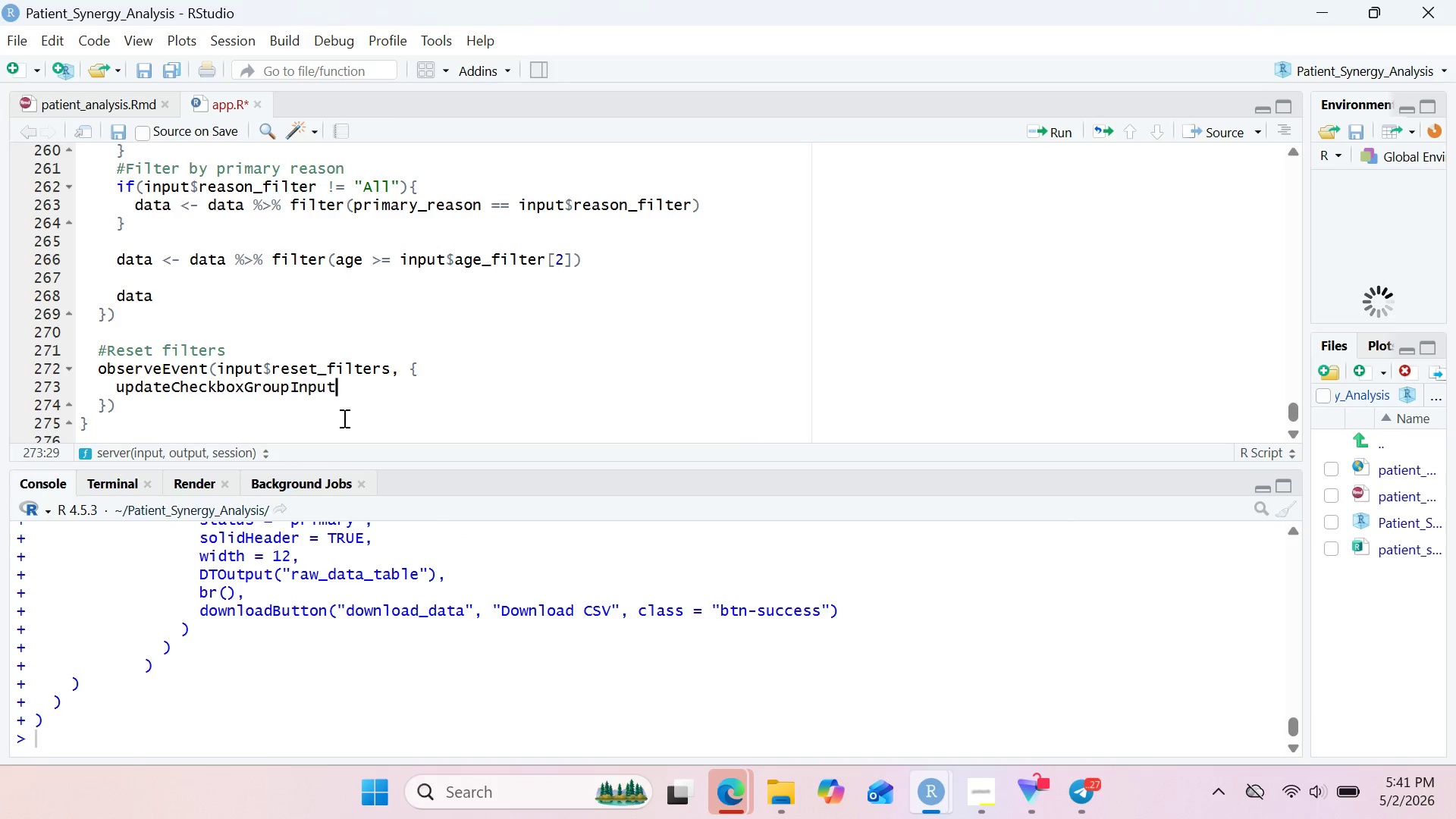 
type((session, "THR)
key(Backspace)
type(erapy_filtetr)
key(Backspace)
key(Backspace)
type(r)
 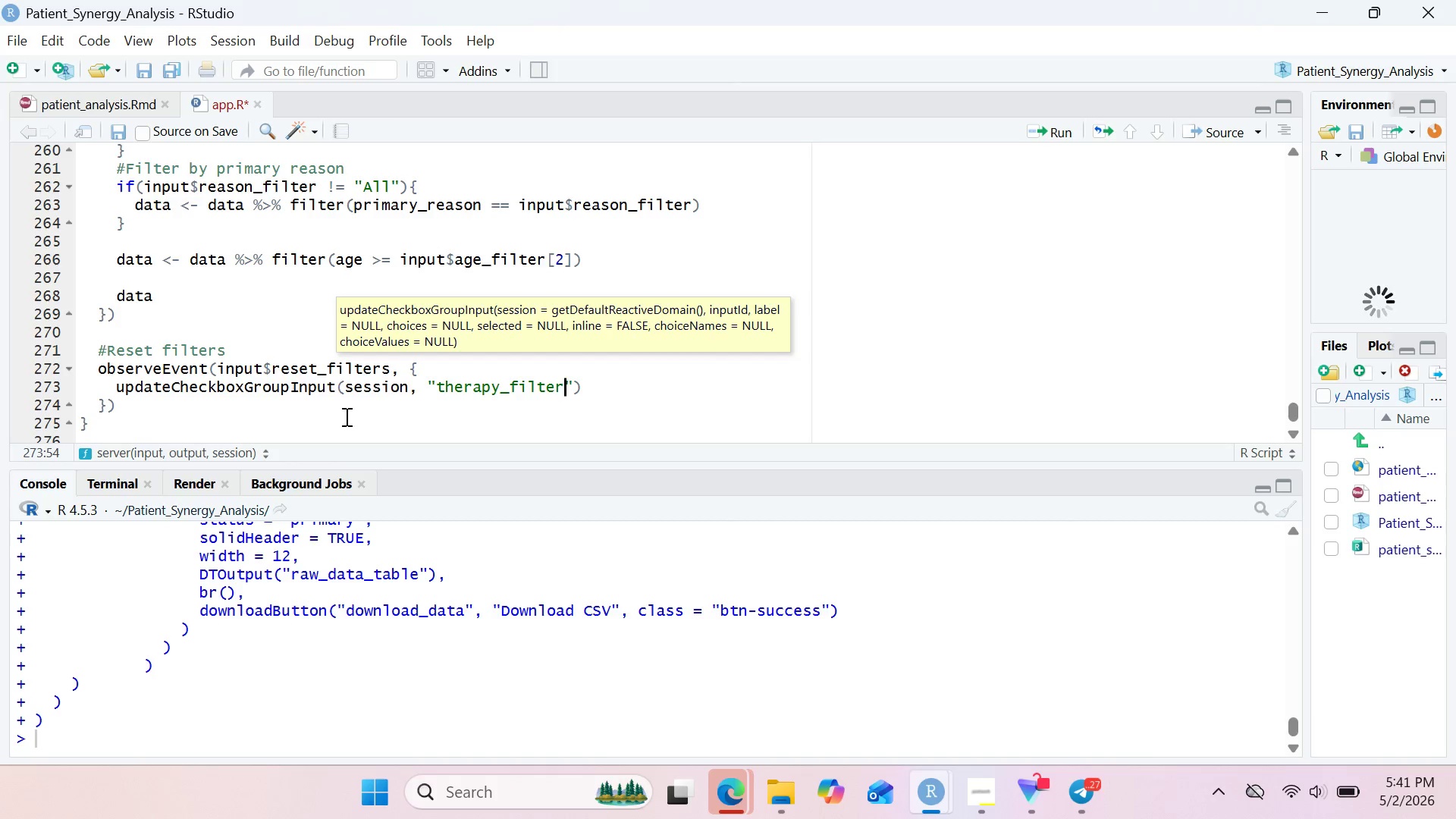 
key(ArrowRight)
 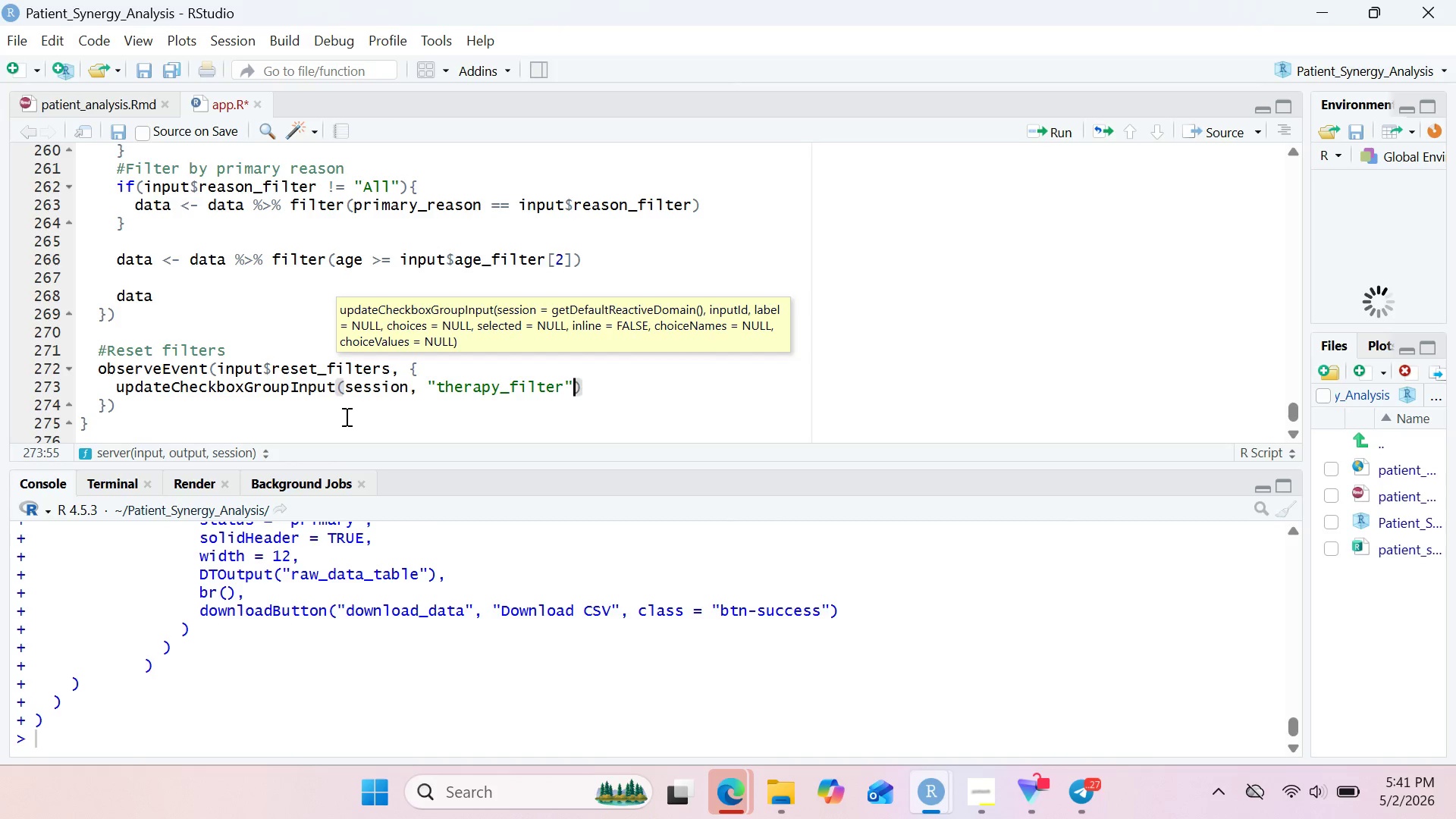 
key(Comma)
 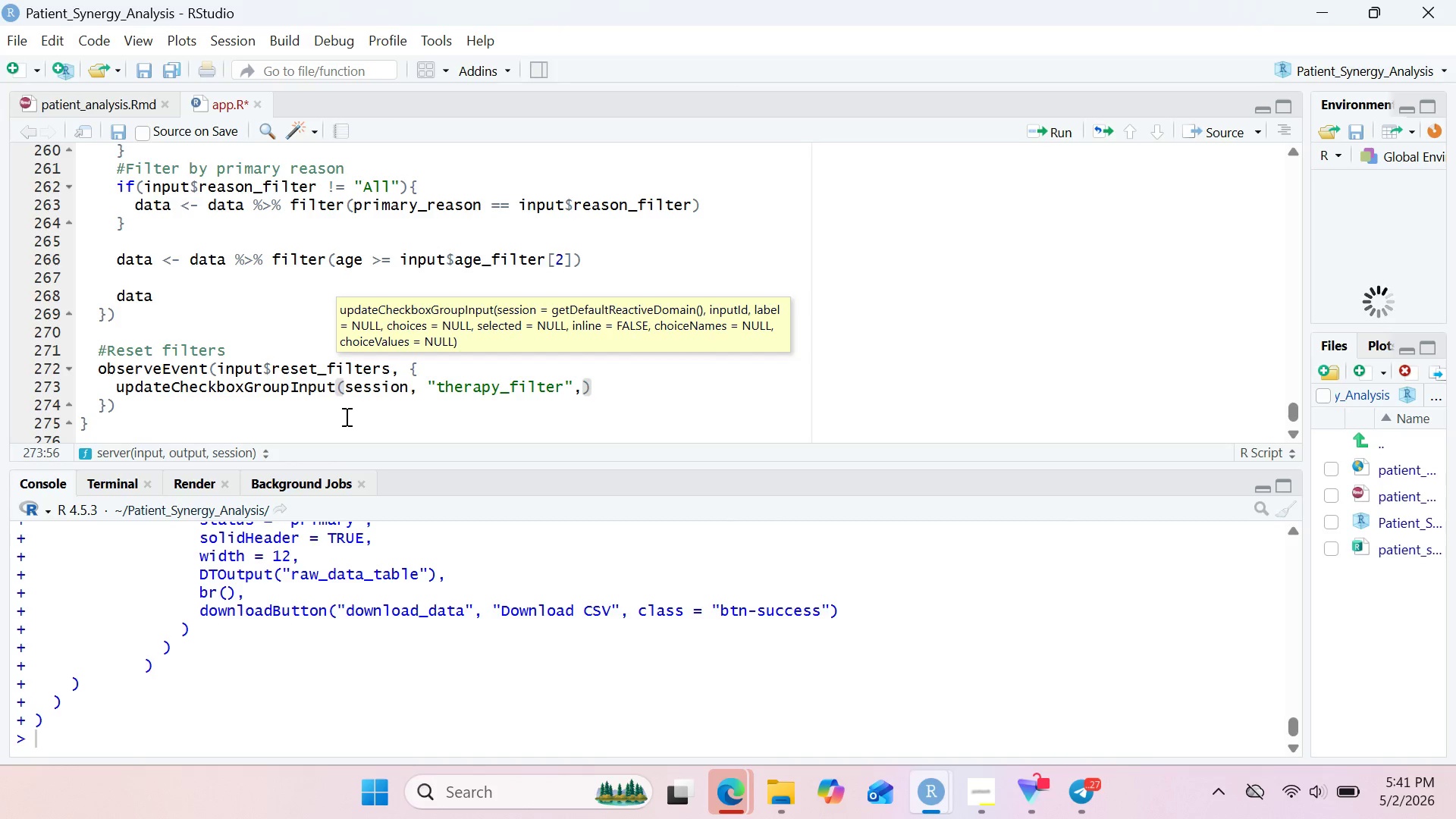 
key(Space)
 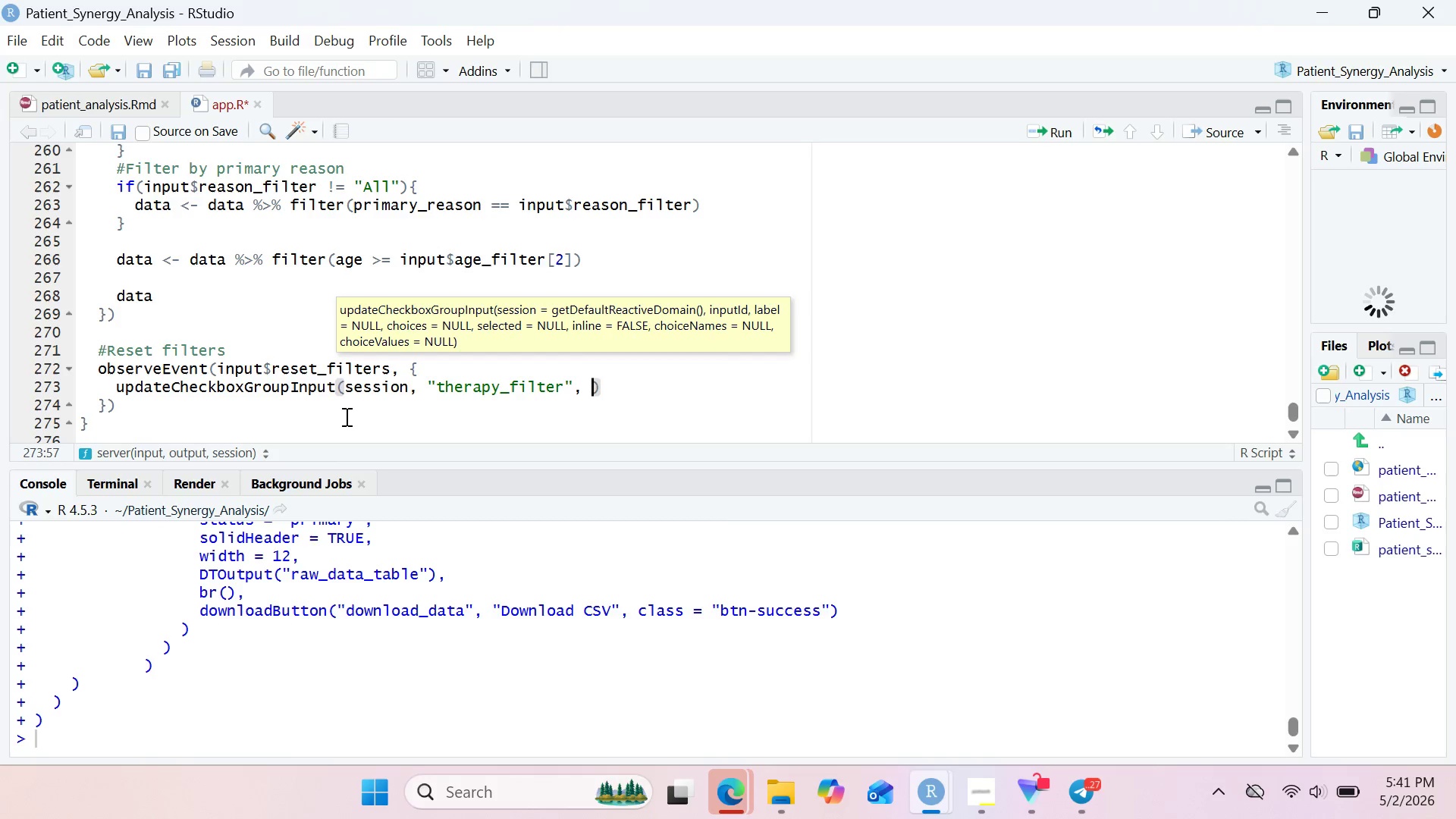 
key(Enter)
 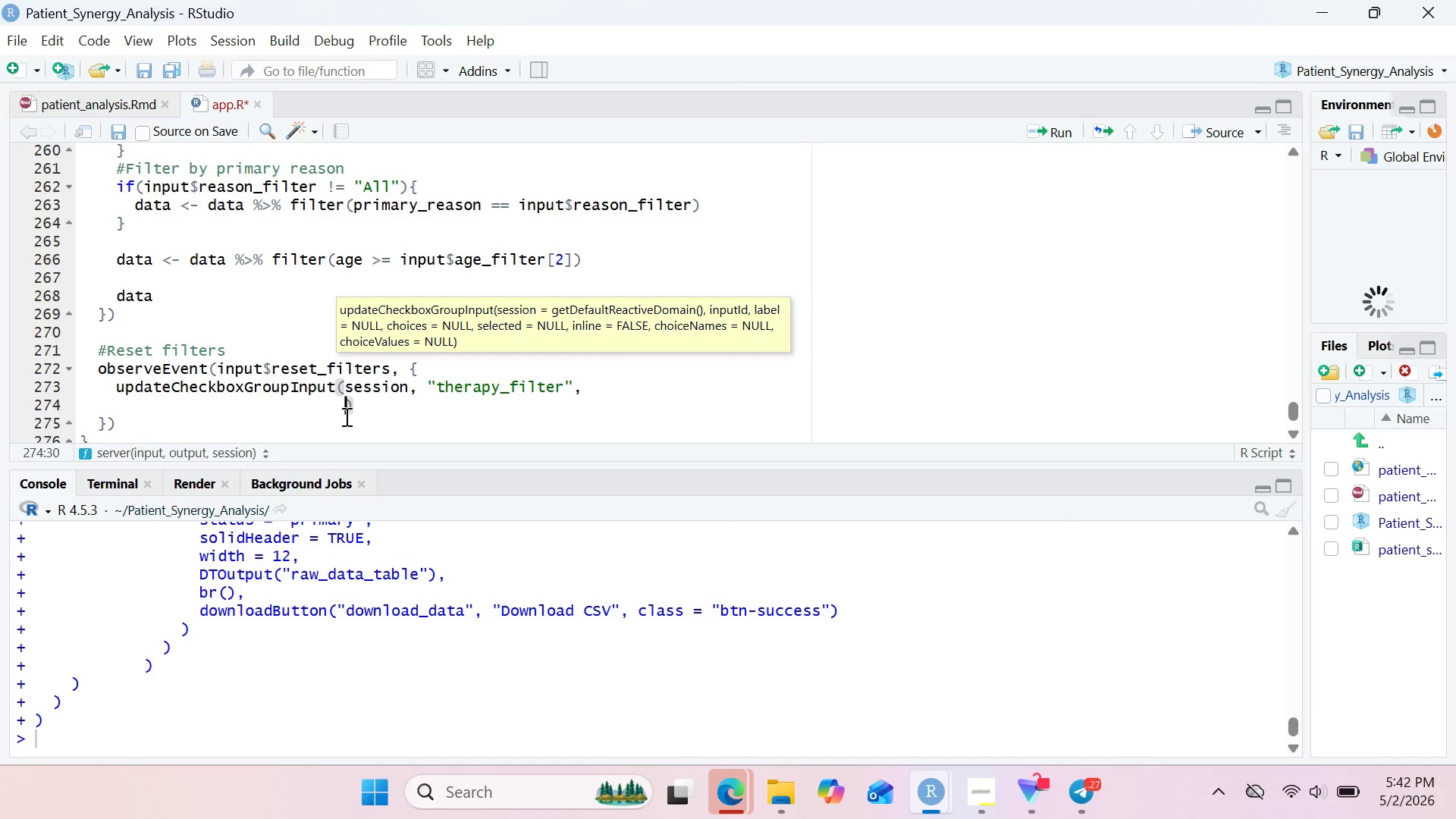 
wait(13.05)
 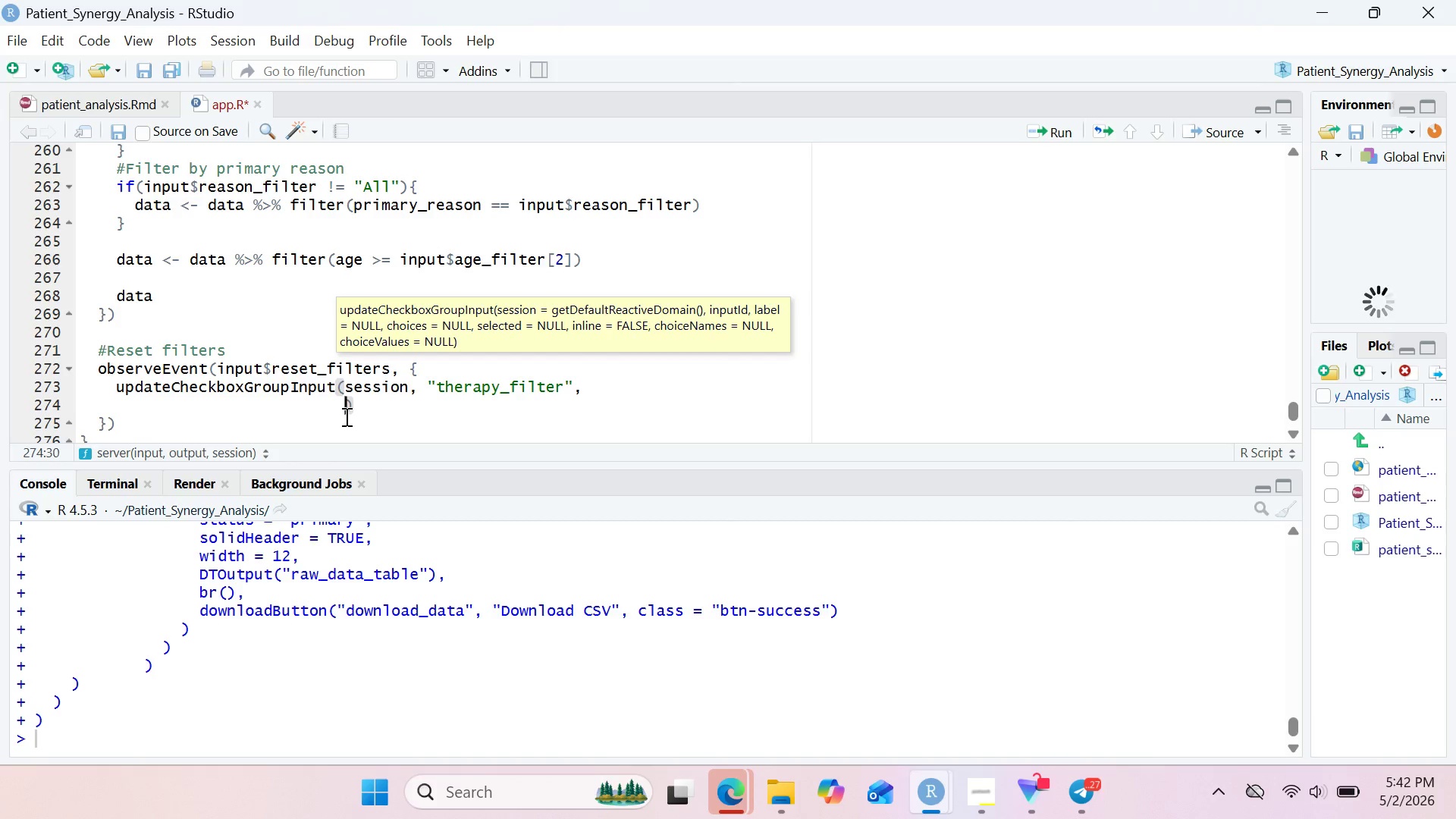 
type(selected)
 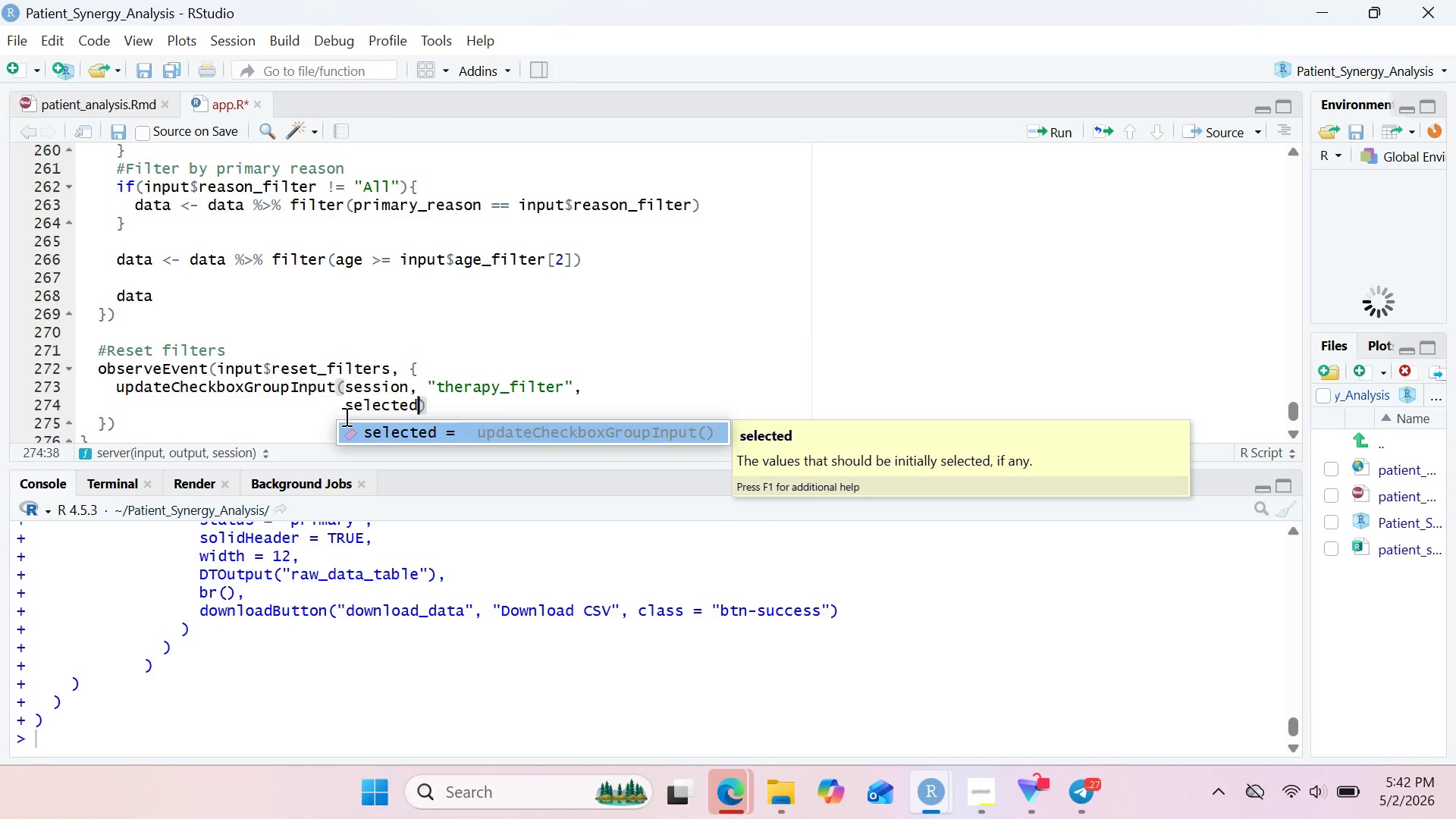 
key(Enter)
 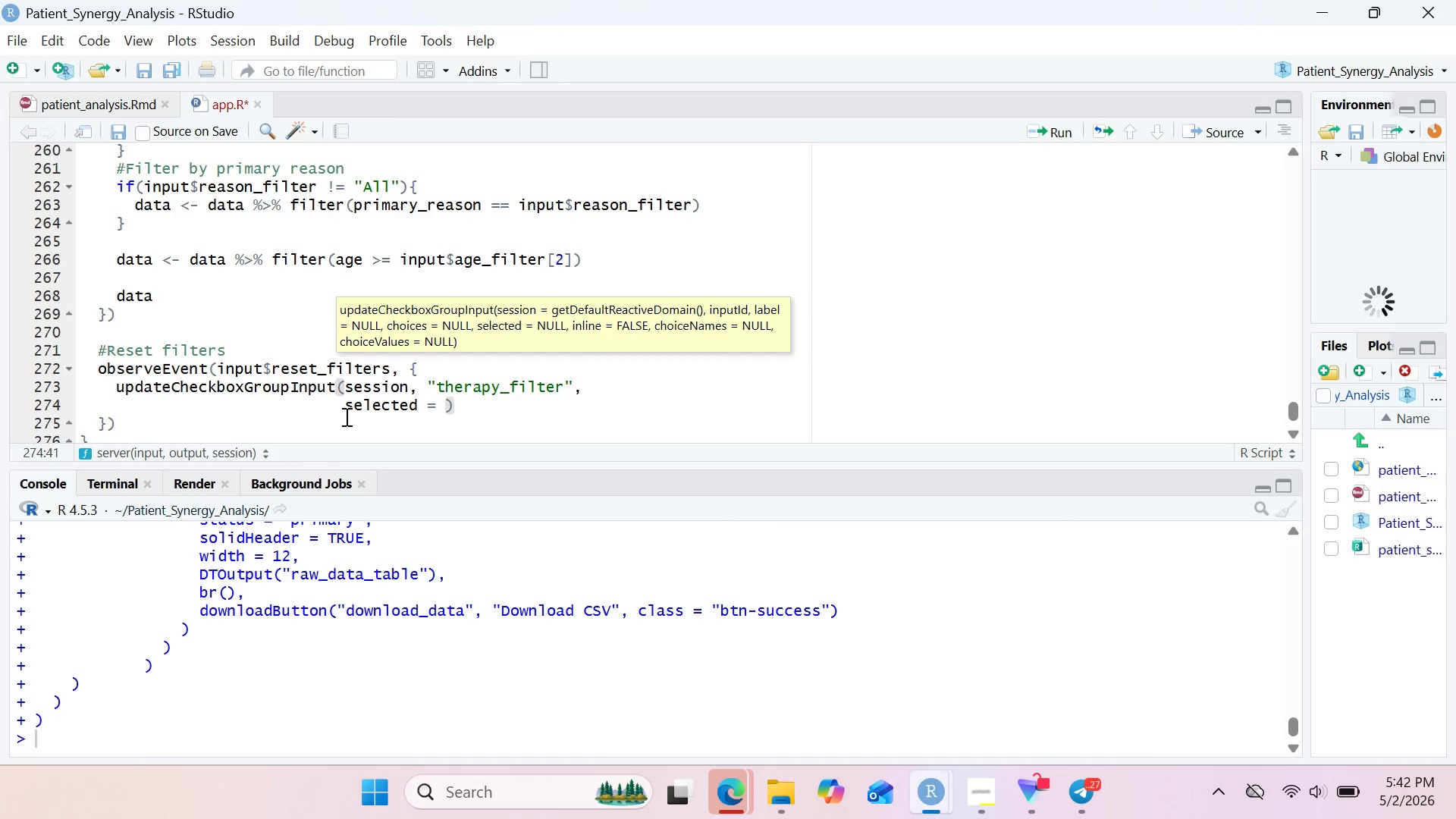 
type(c(")
 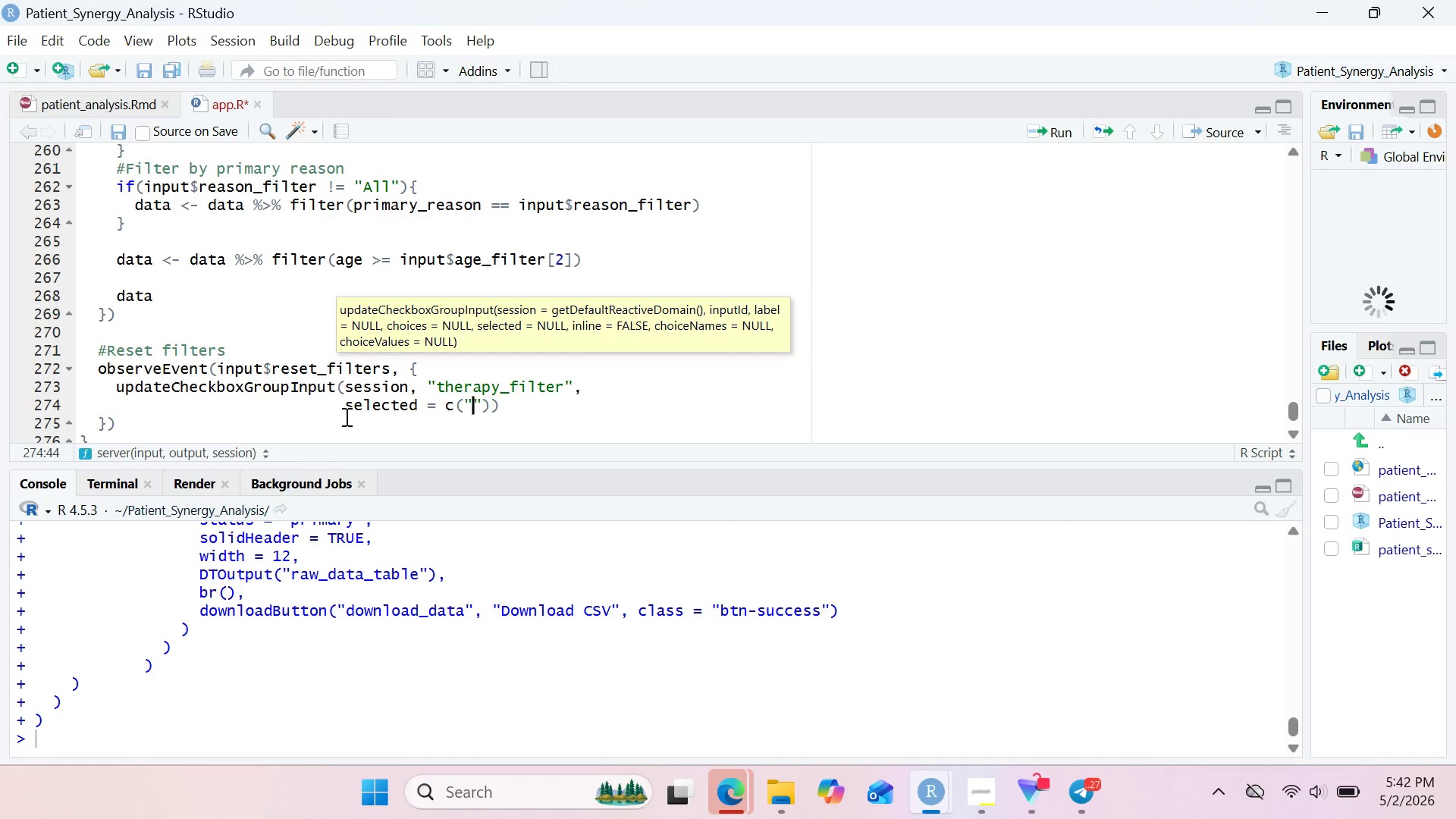 
wait(6.86)
 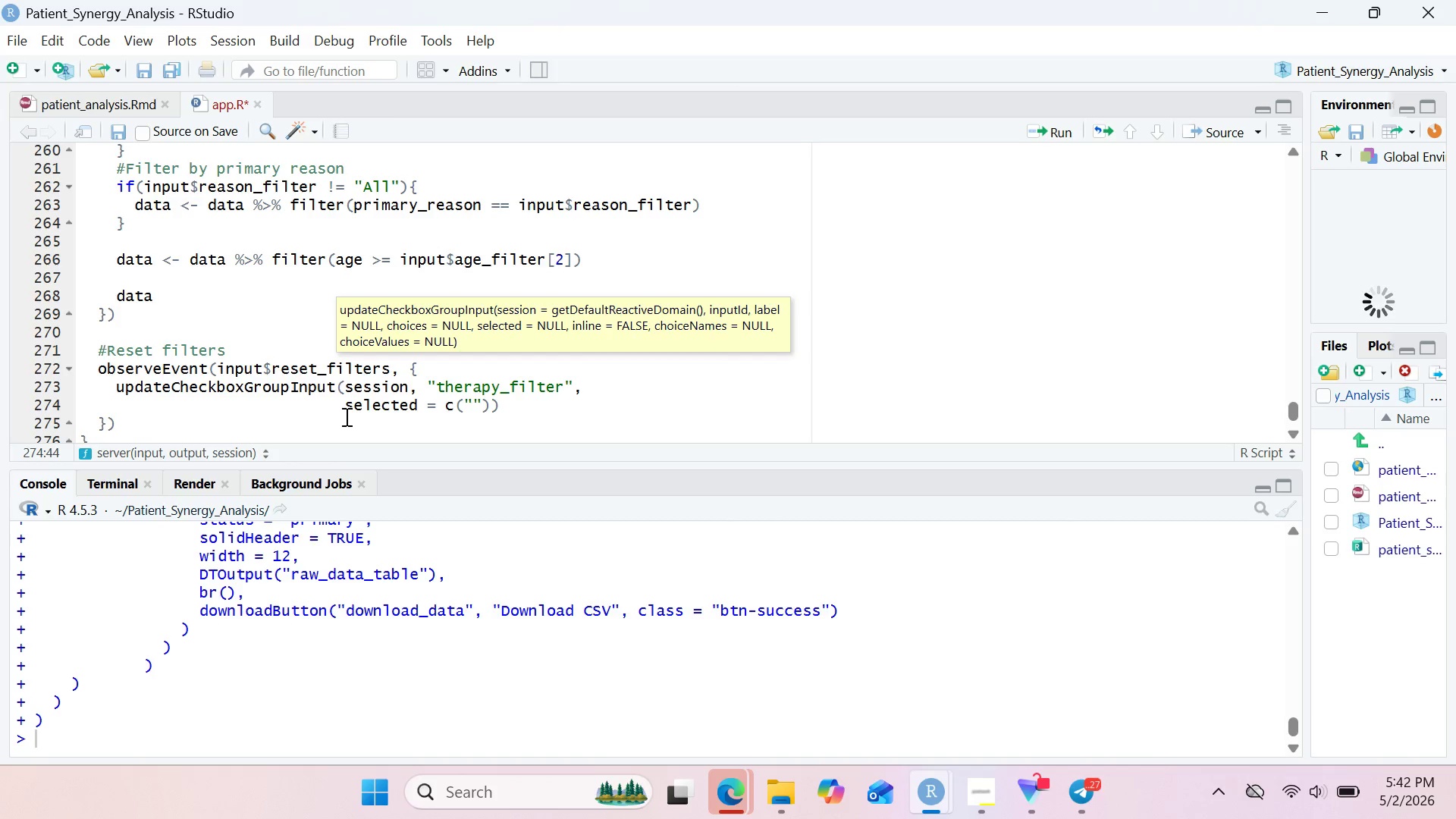 
double_click([184, 173])
 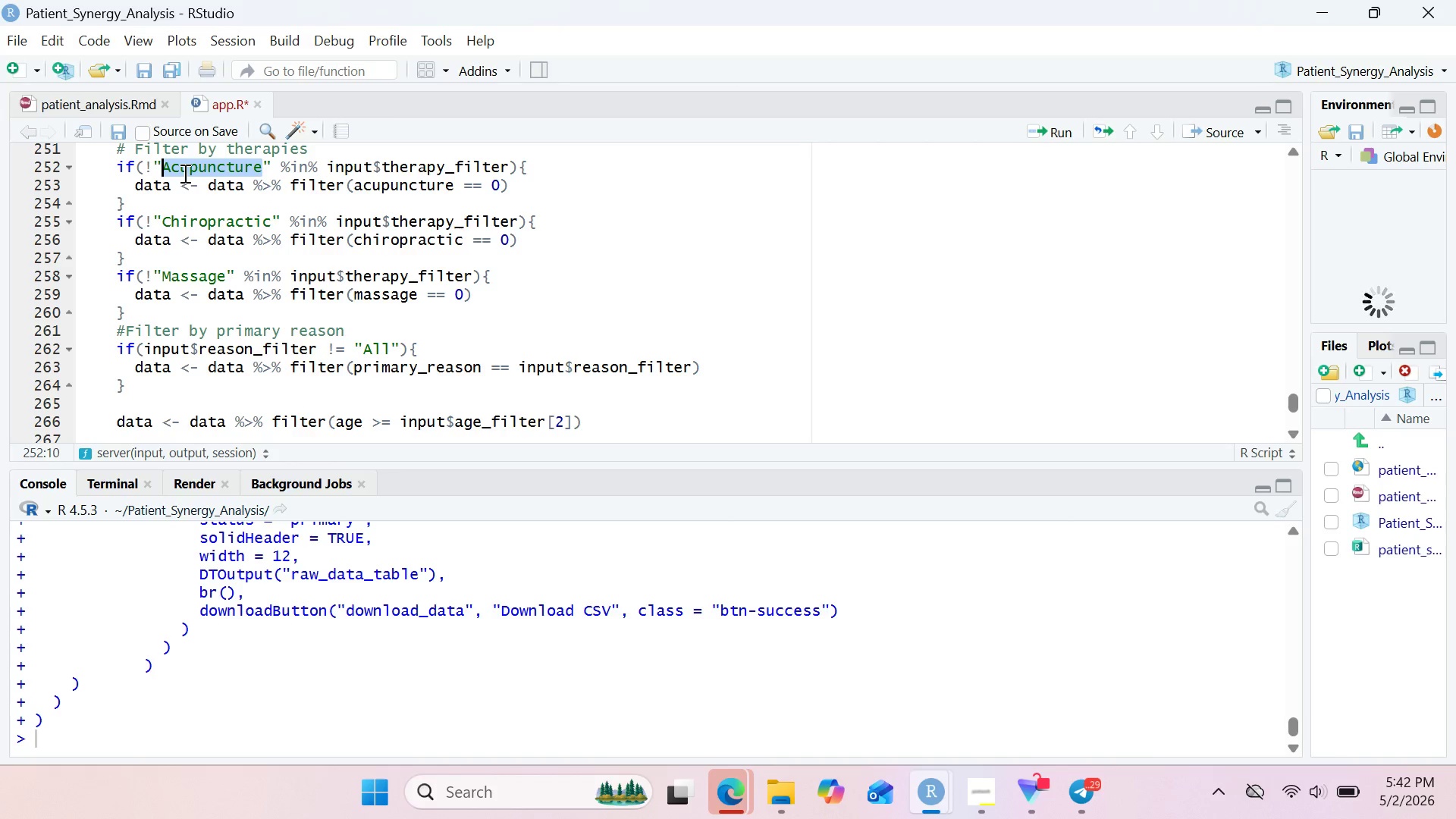 
key(Control+ControlLeft)
 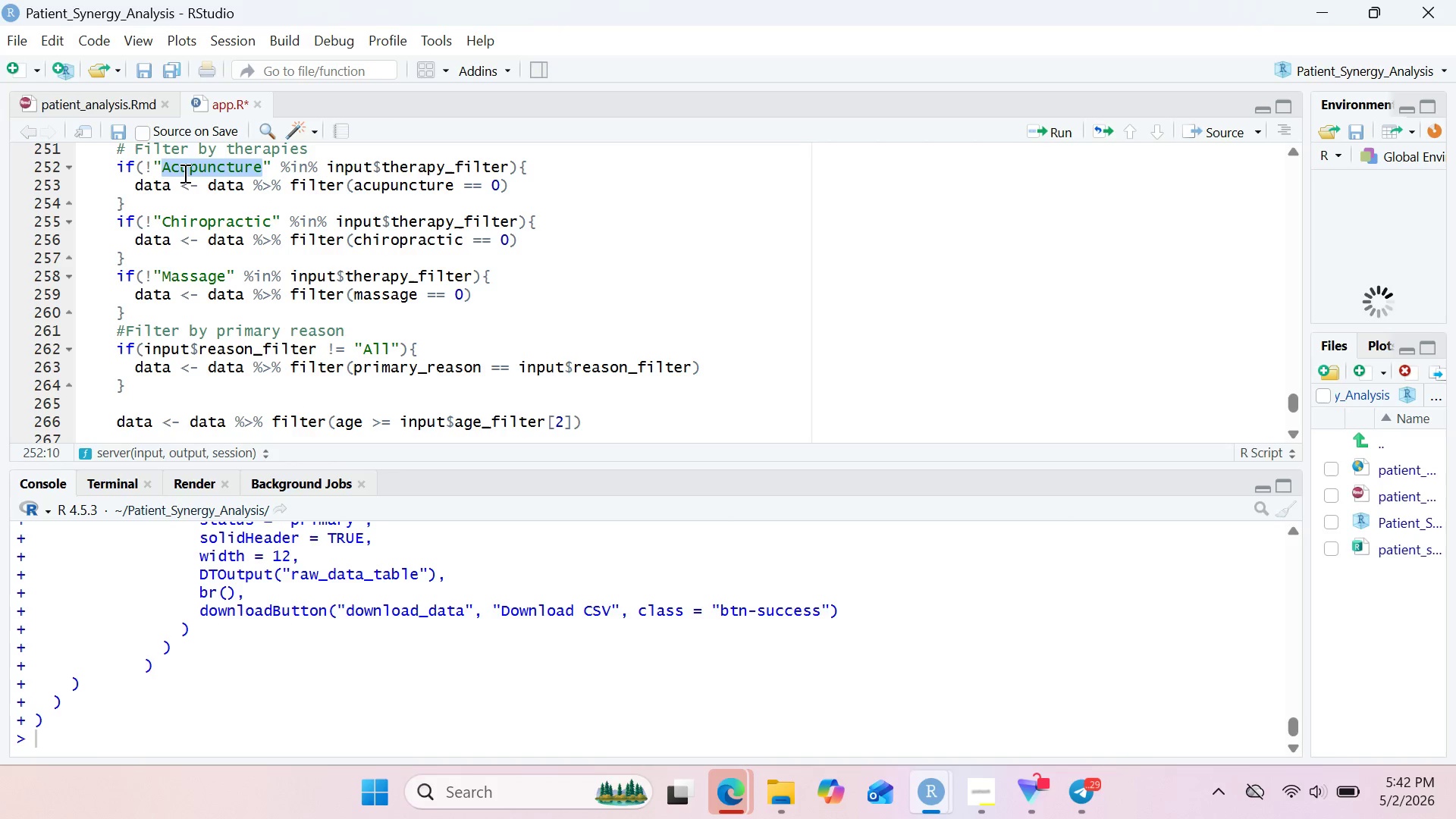 
key(Control+C)
 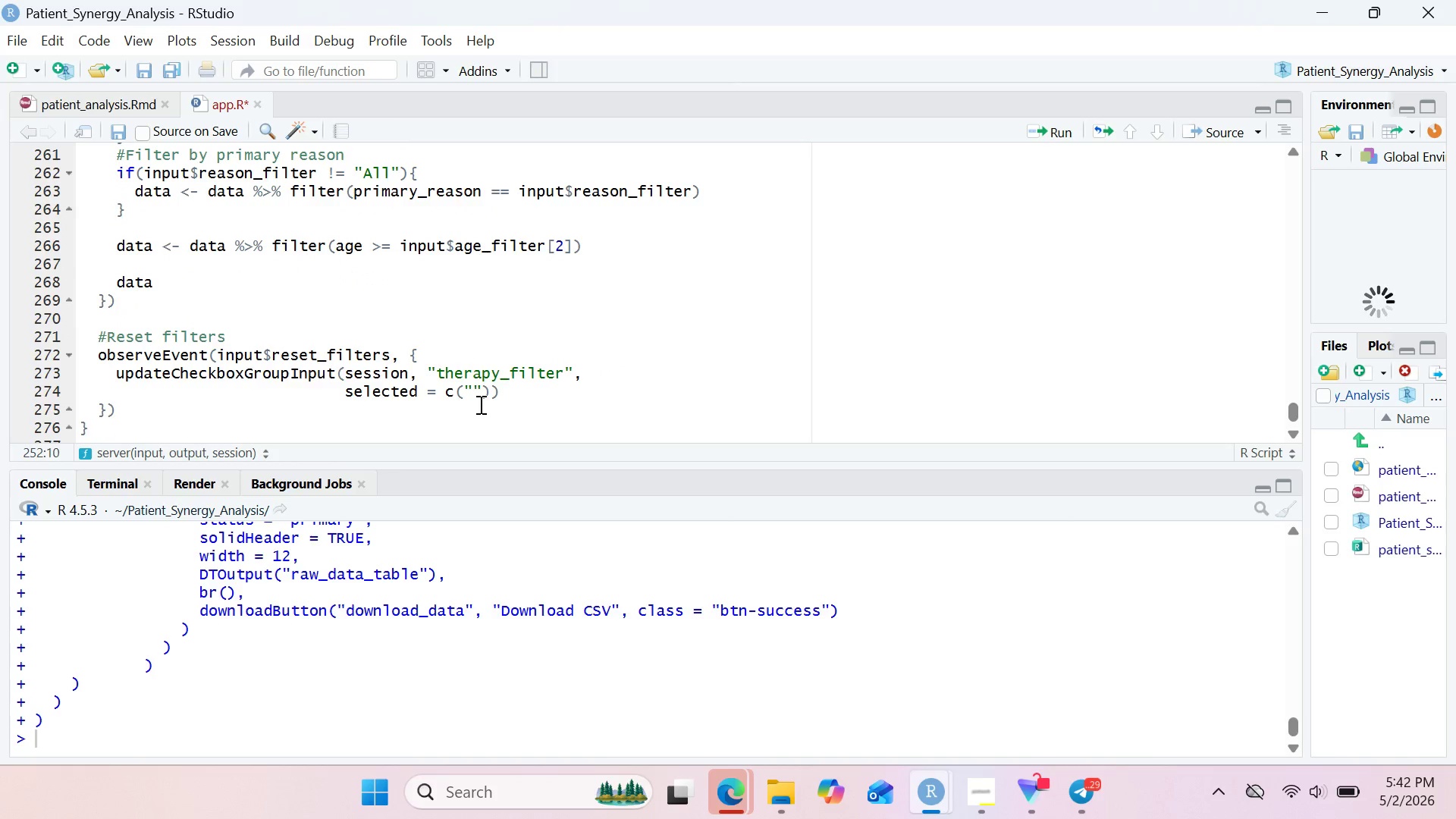 
left_click([473, 389])
 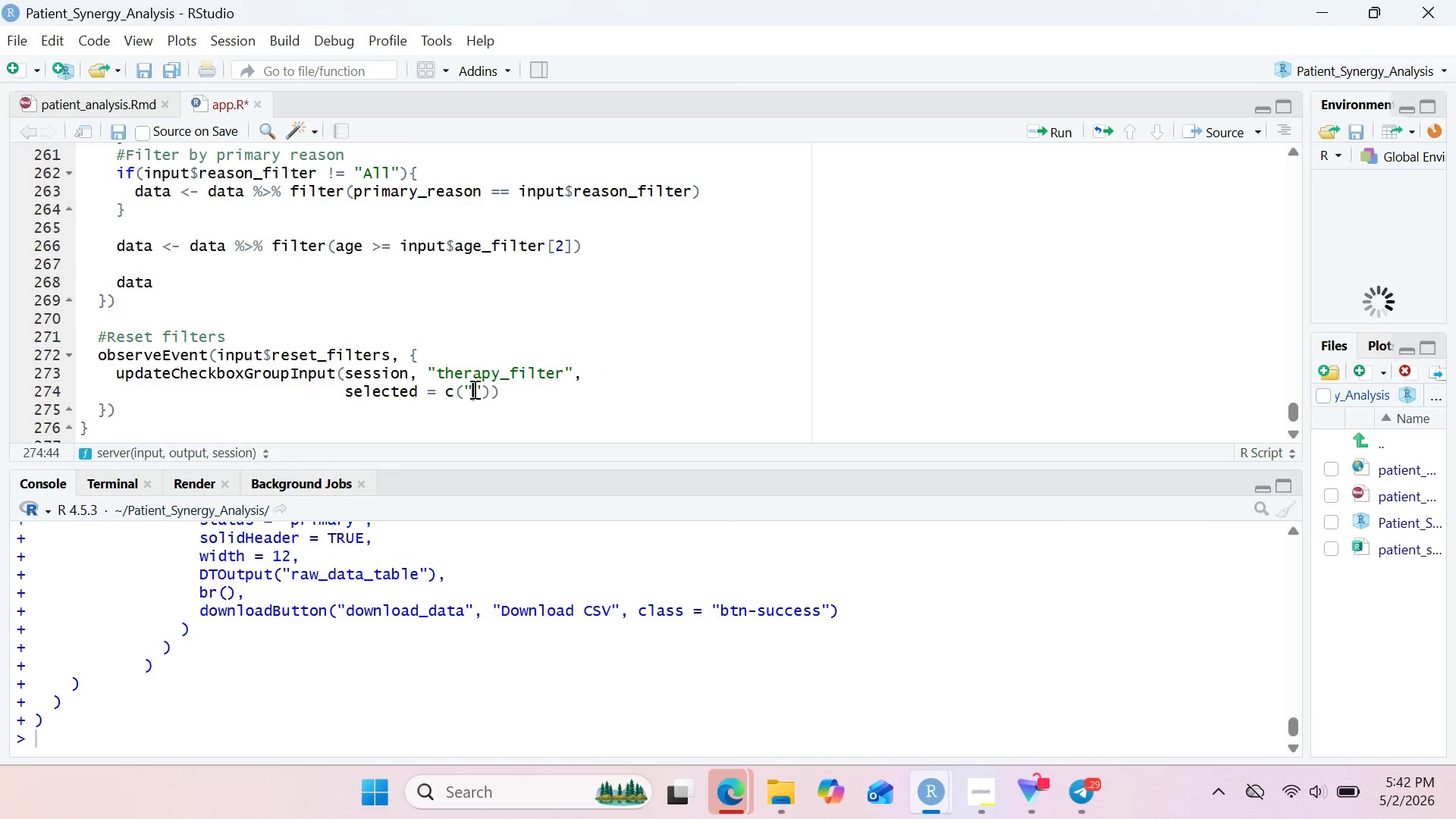 
key(Control+ControlLeft)
 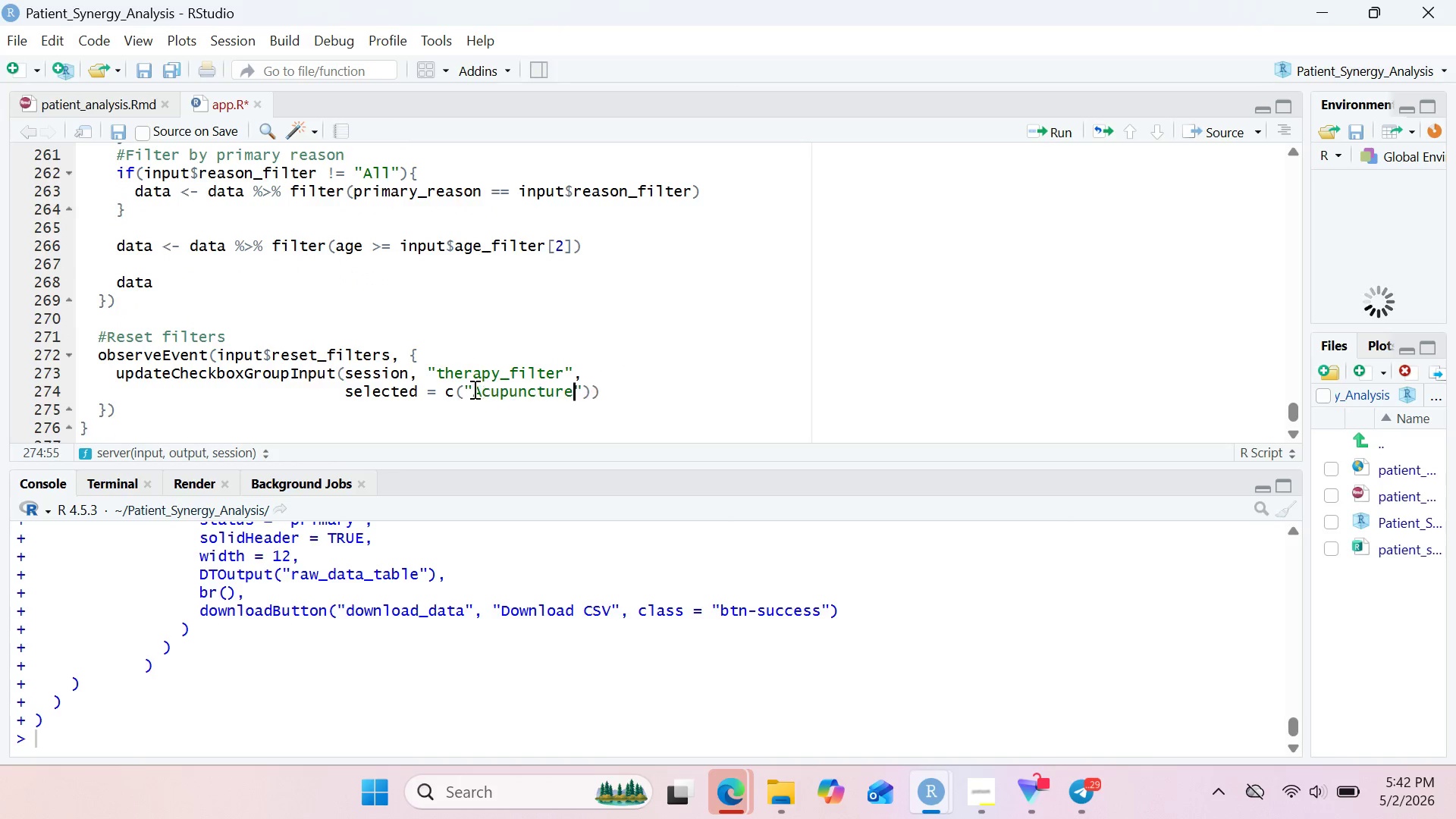 
key(Control+V)
 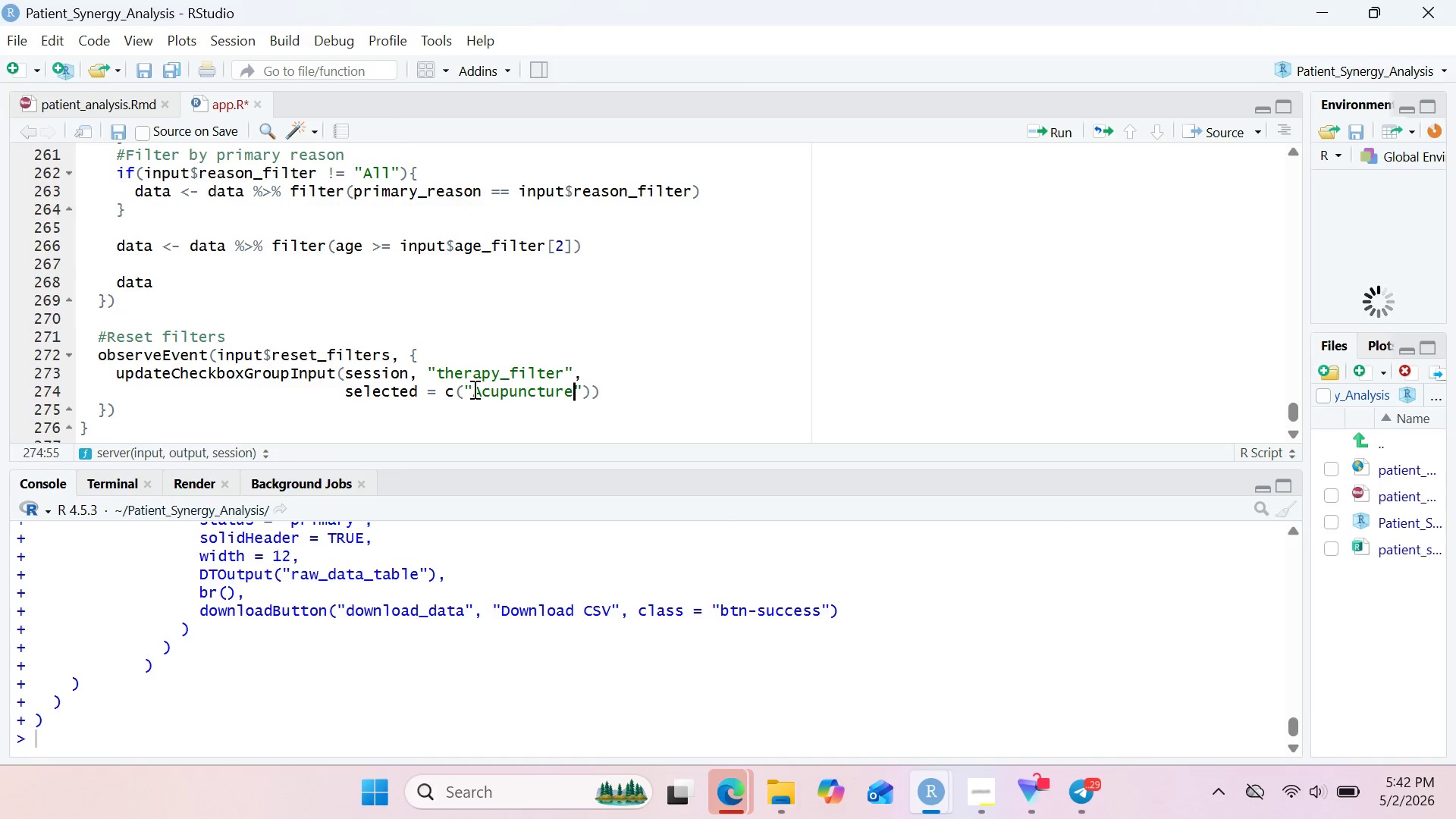 
key(ArrowRight)
 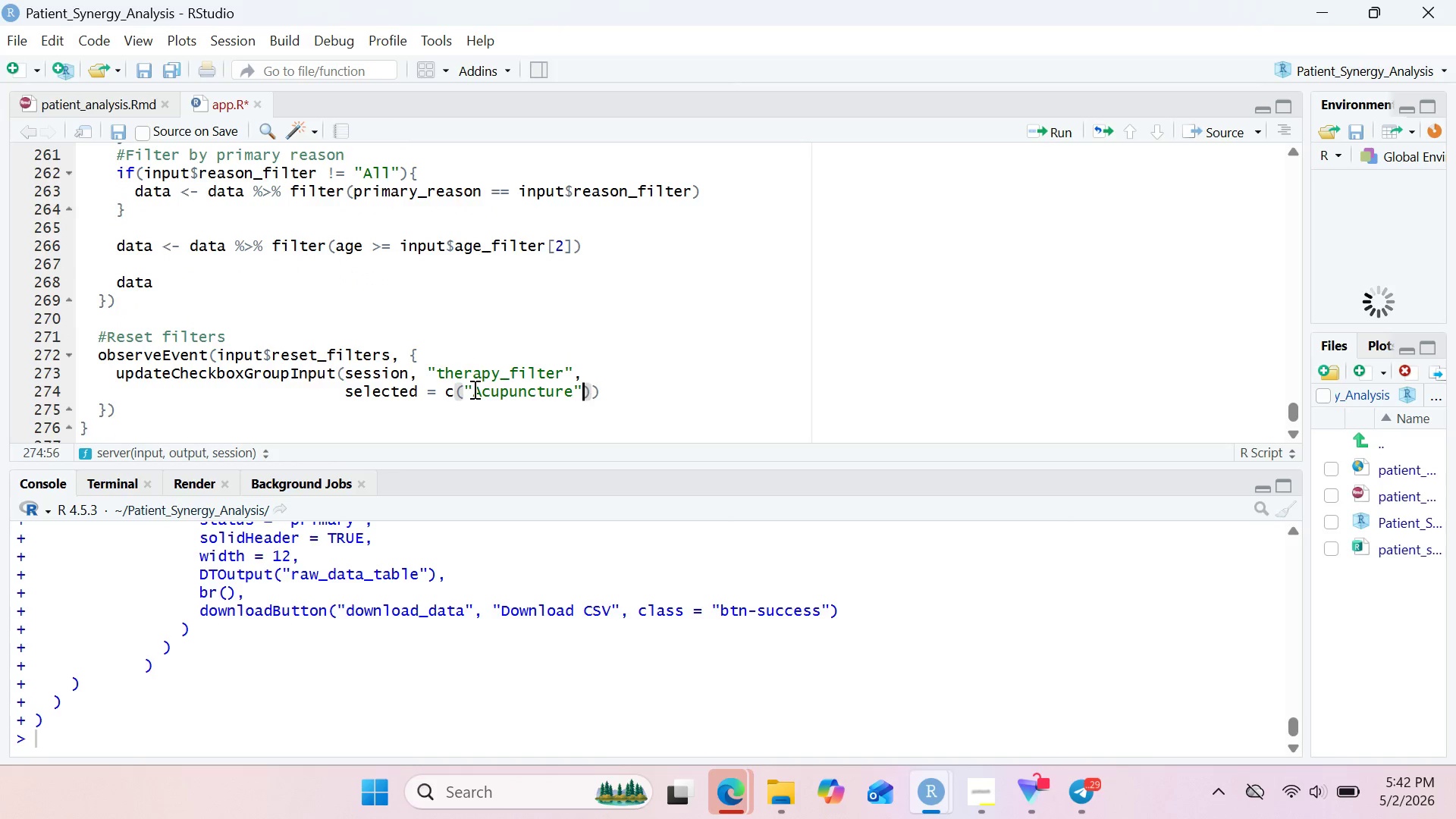 
key(Comma)
 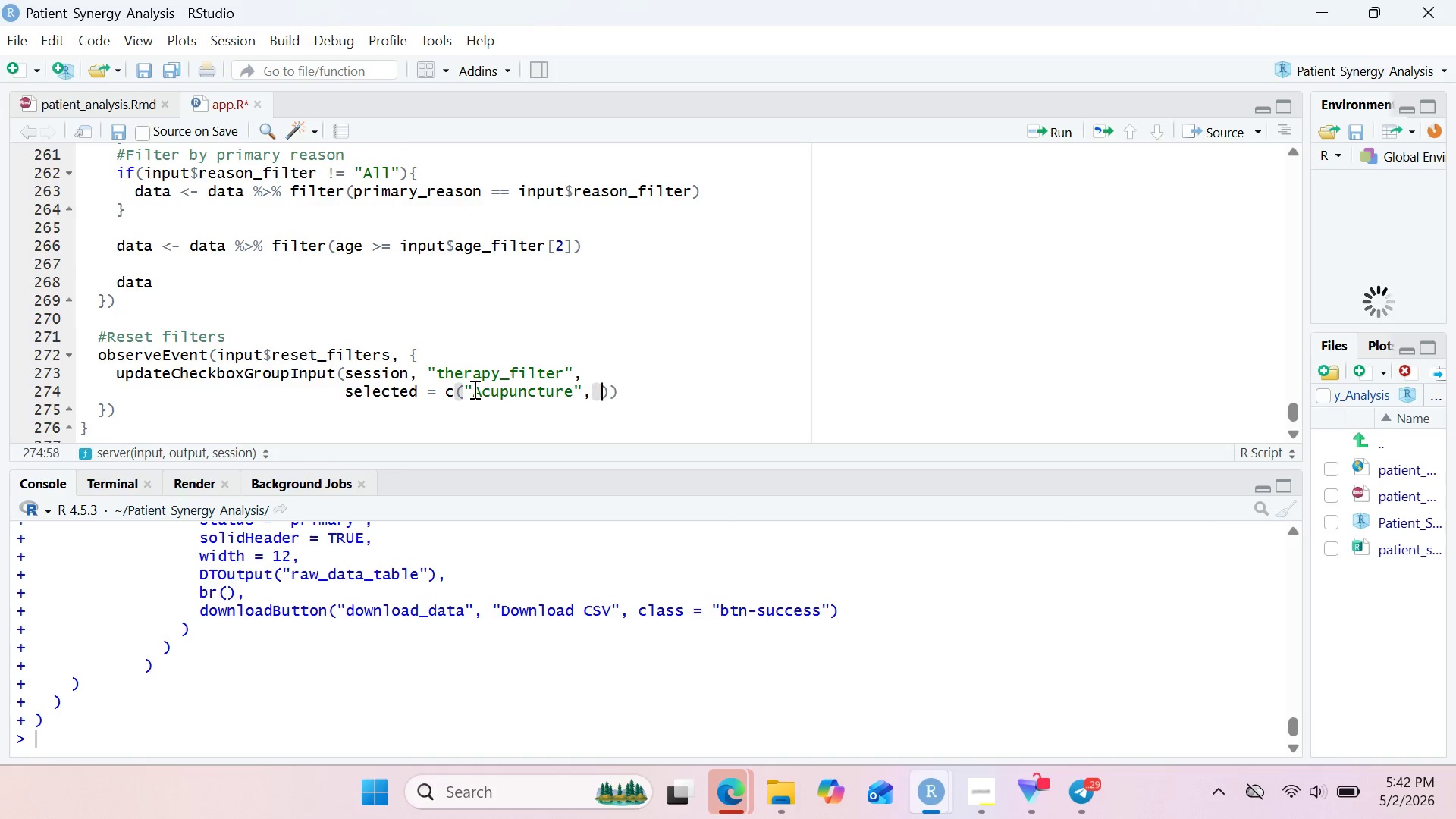 
key(Space)
 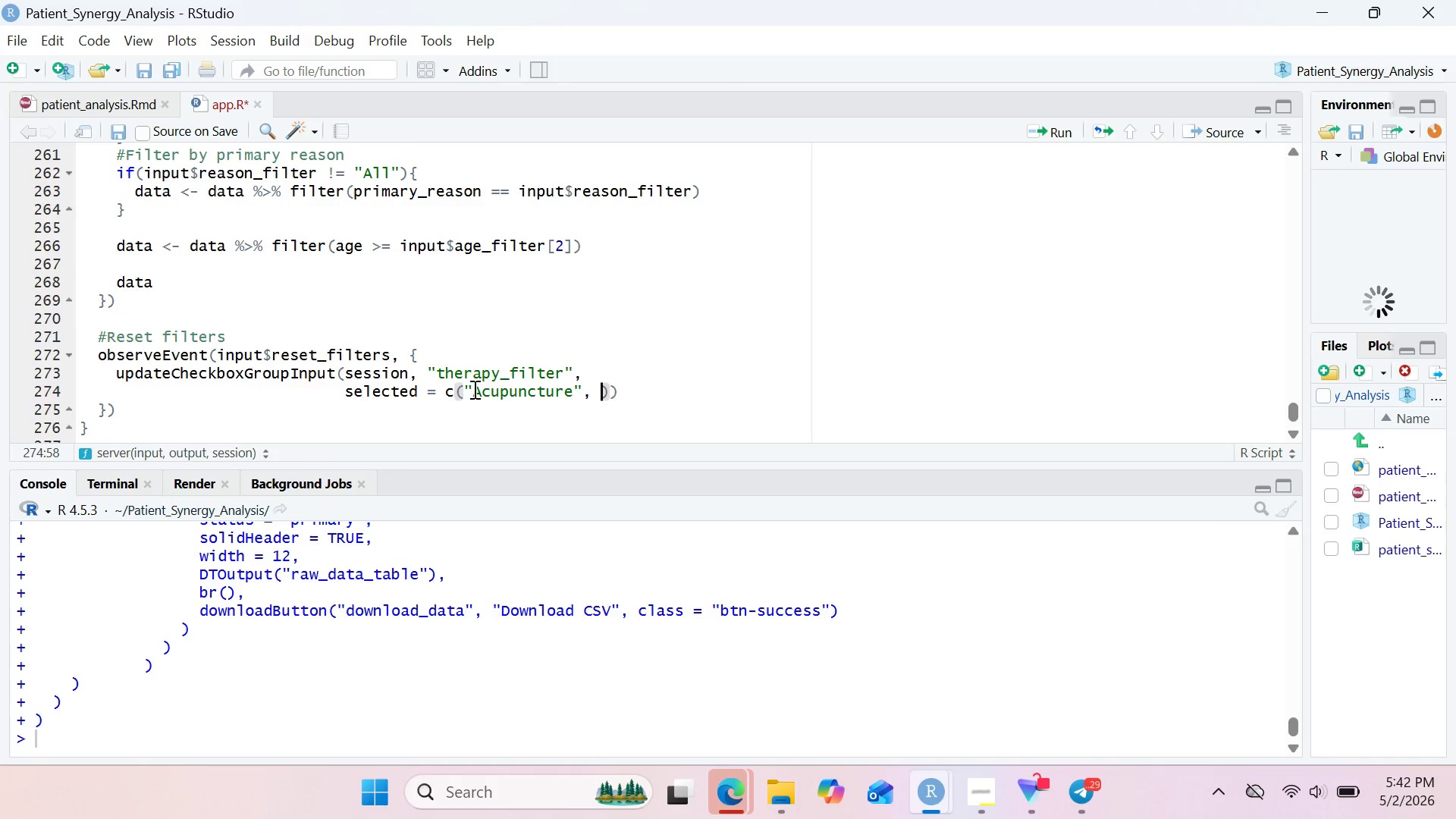 
key(Shift+ShiftRight)
 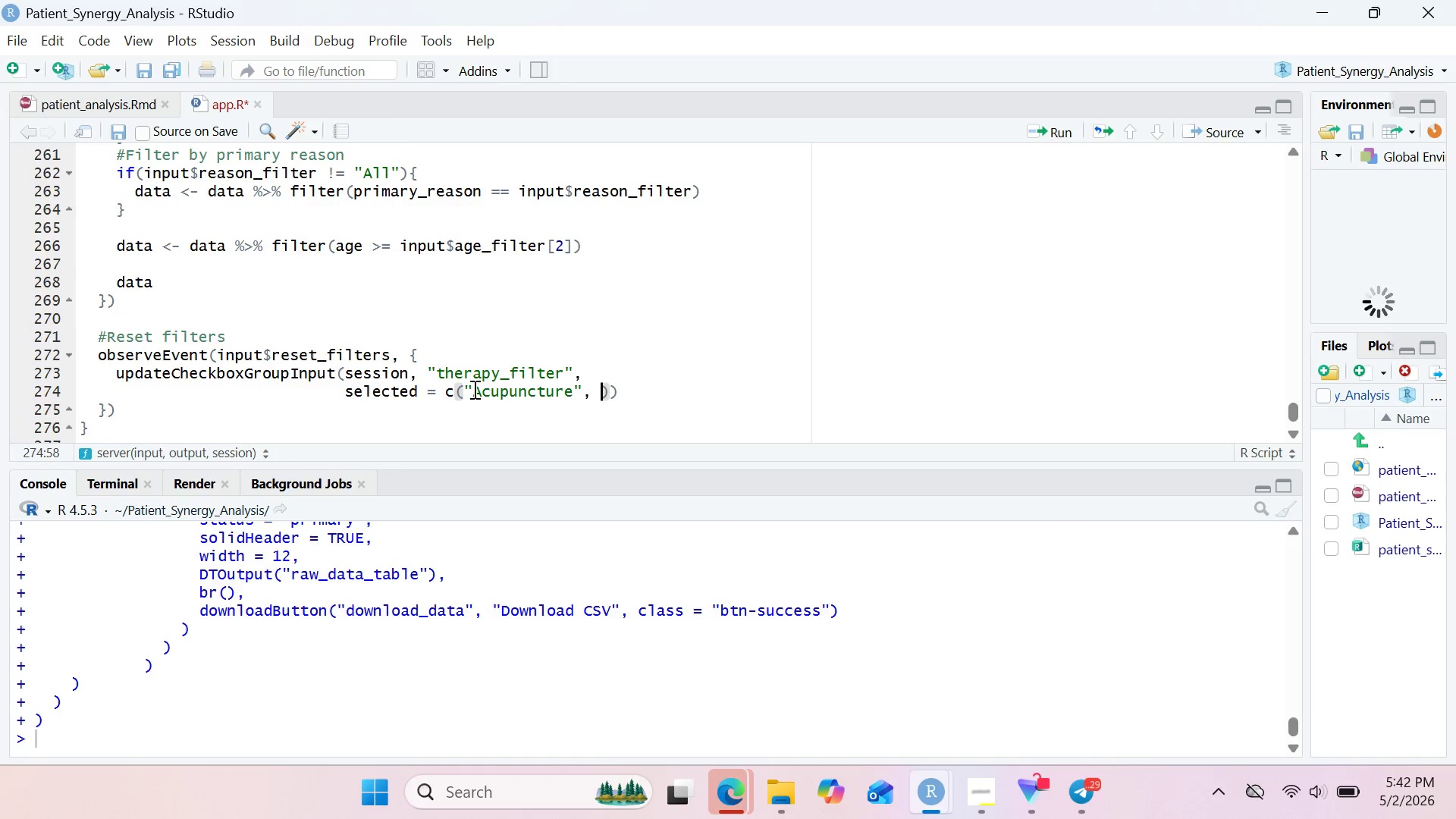 
key(Shift+Quote)
 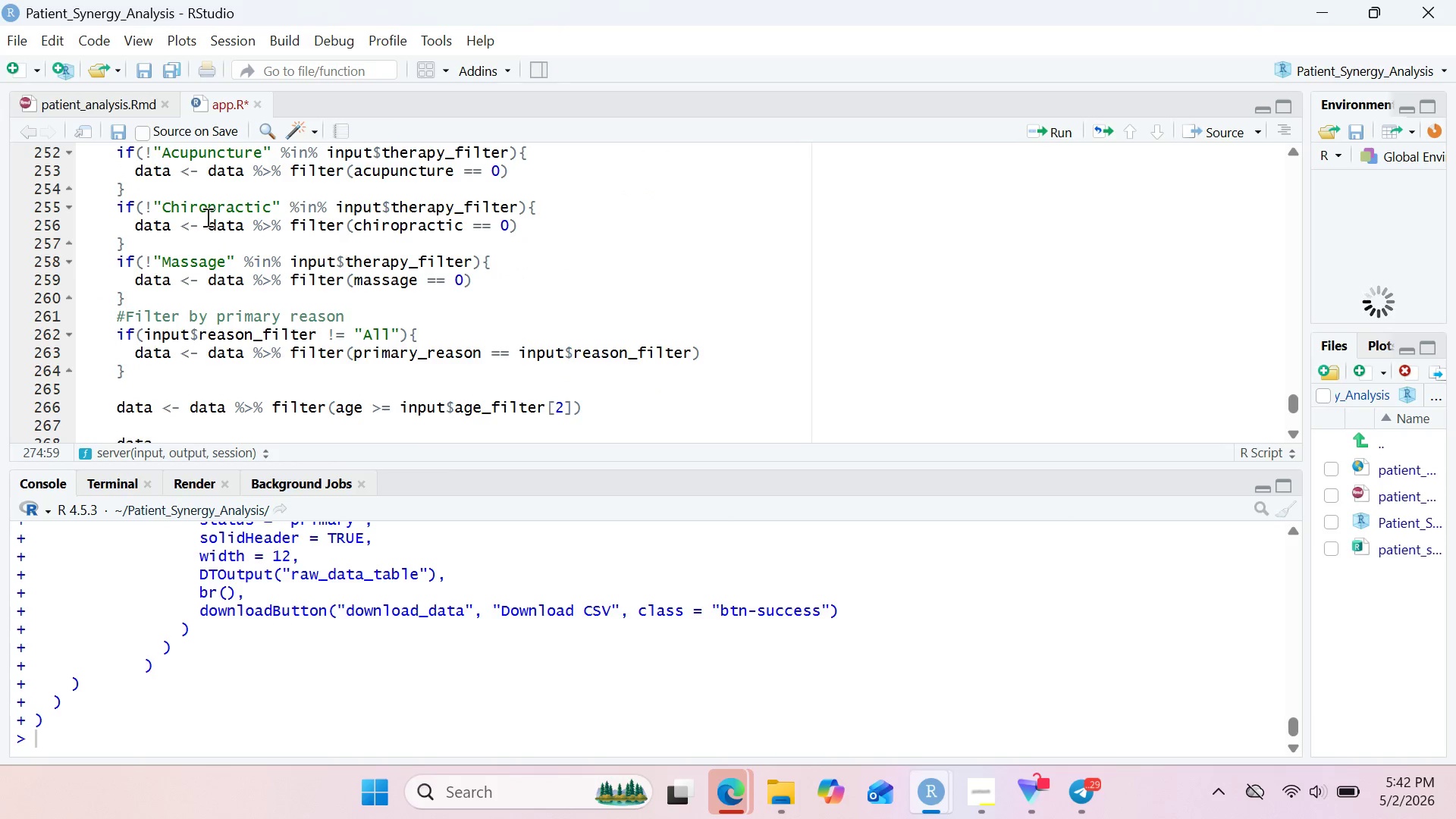 
double_click([204, 215])
 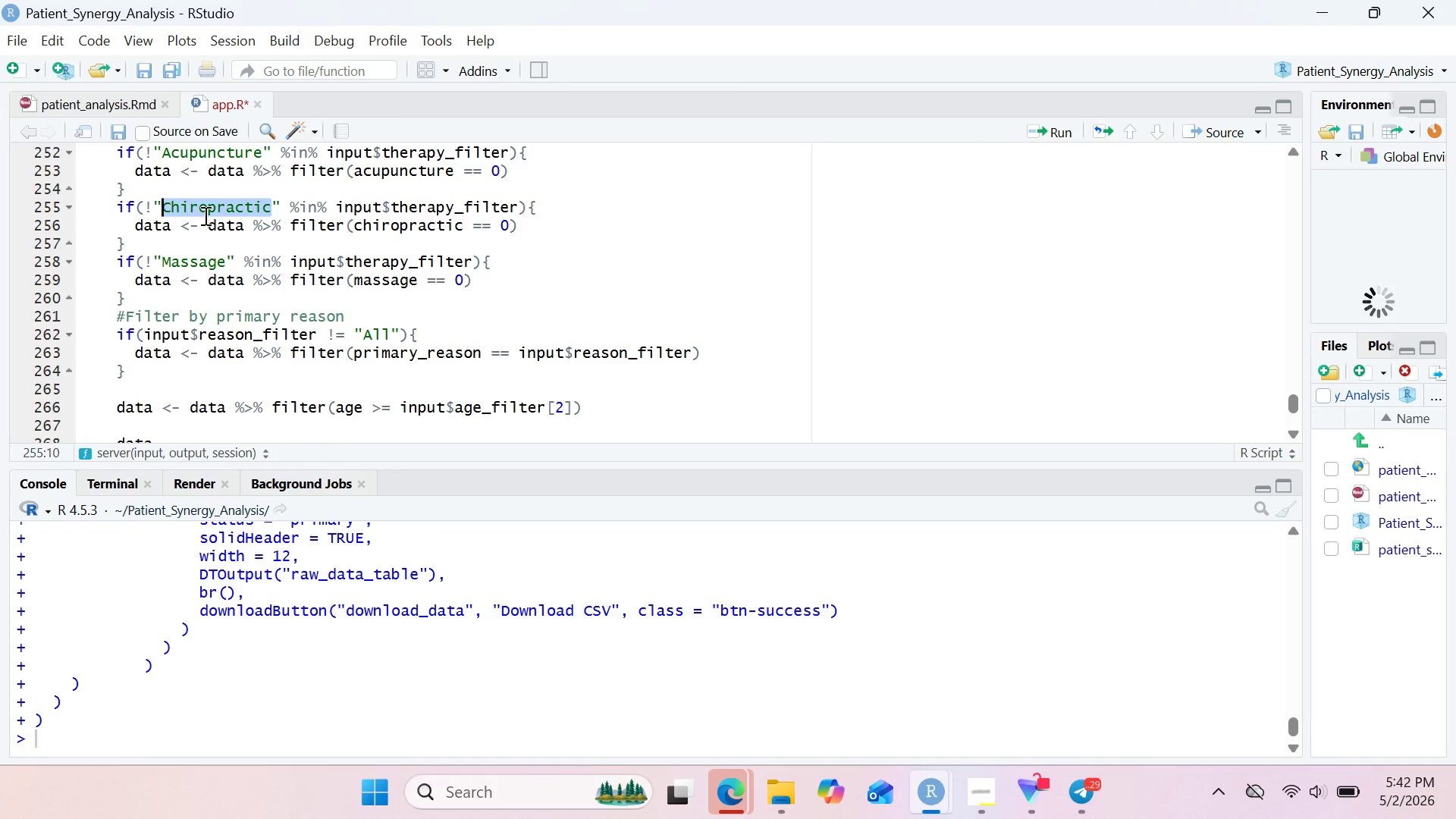 
key(Control+ControlLeft)
 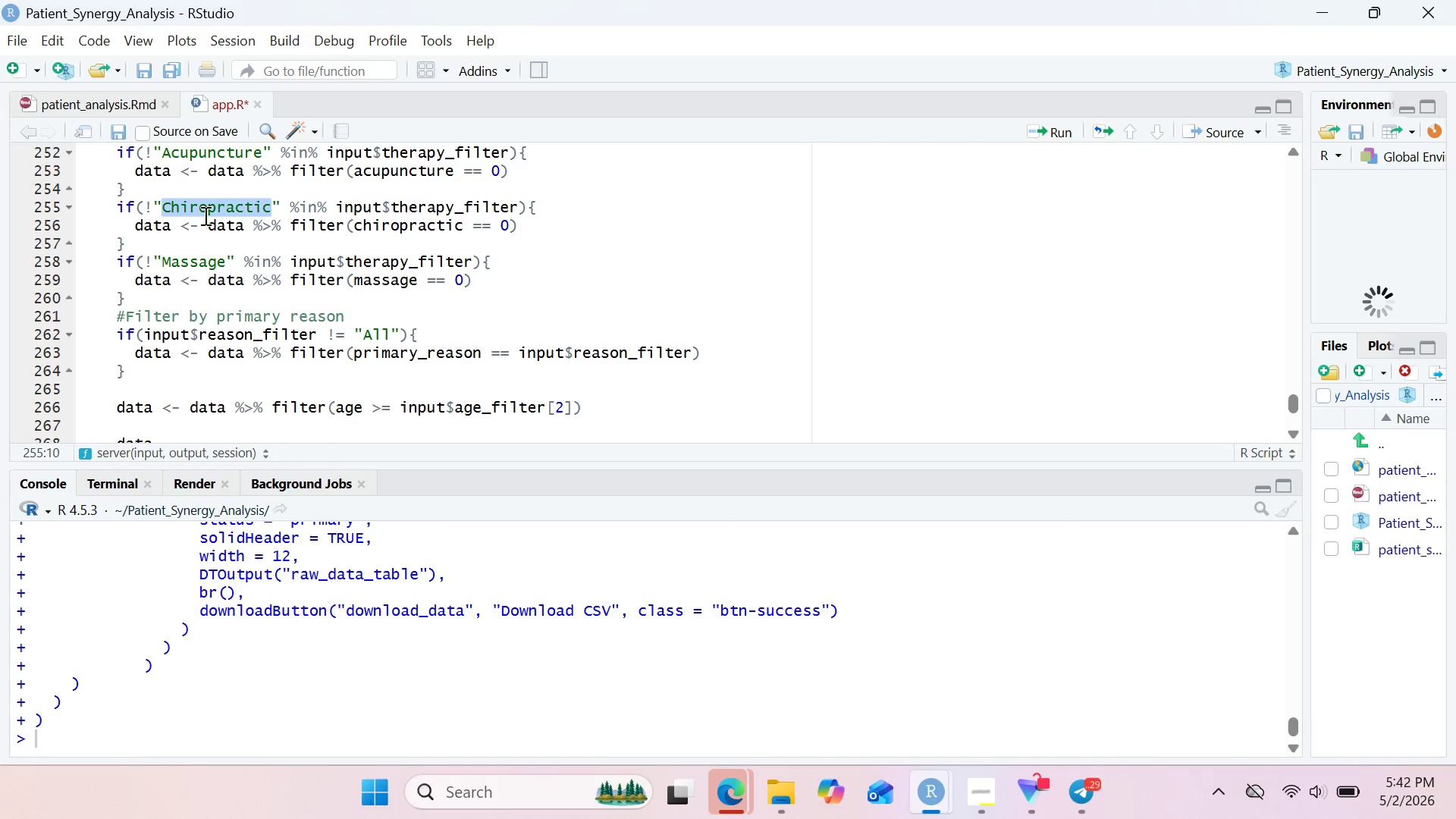 
key(Control+C)
 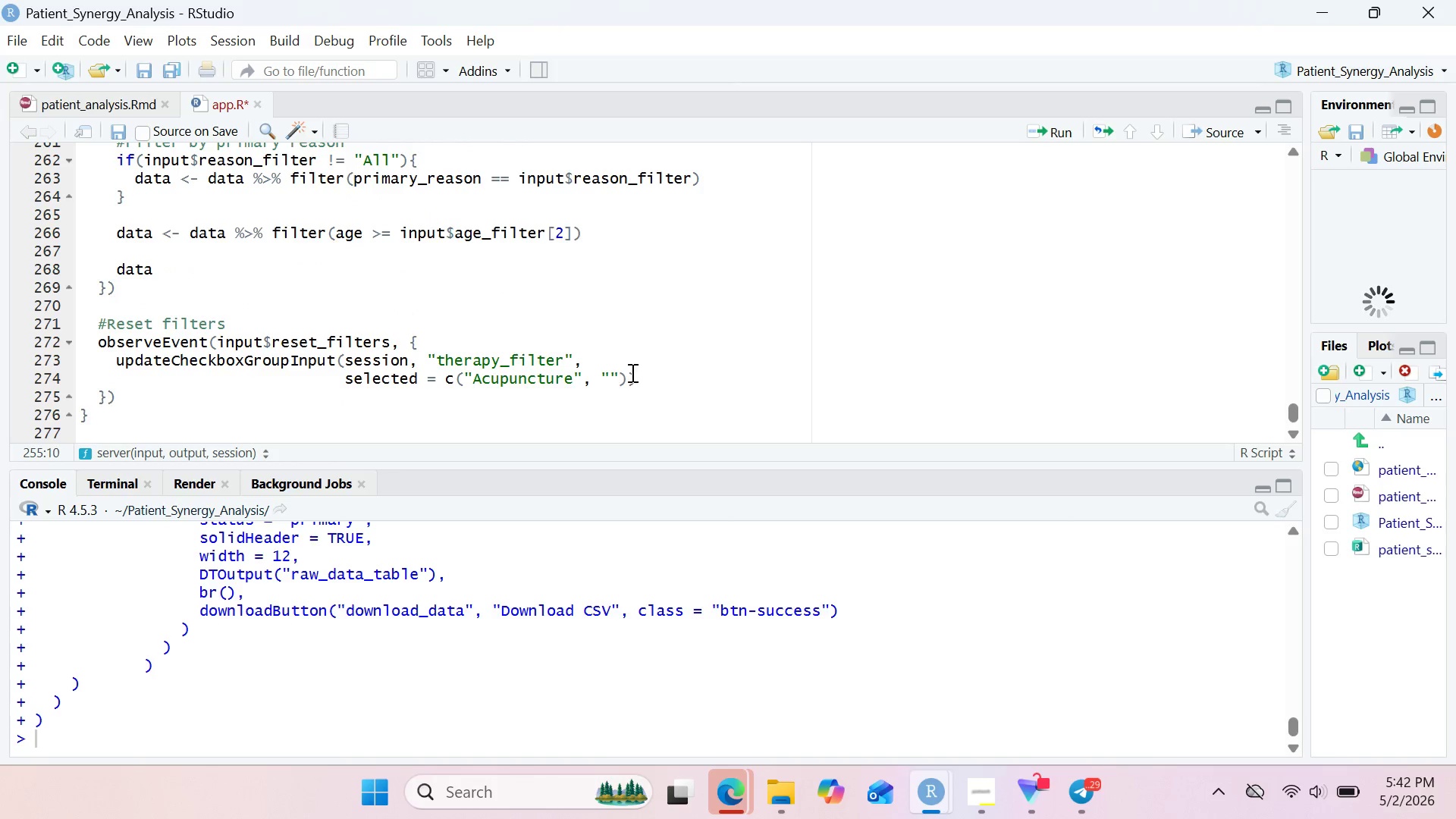 
left_click([616, 378])
 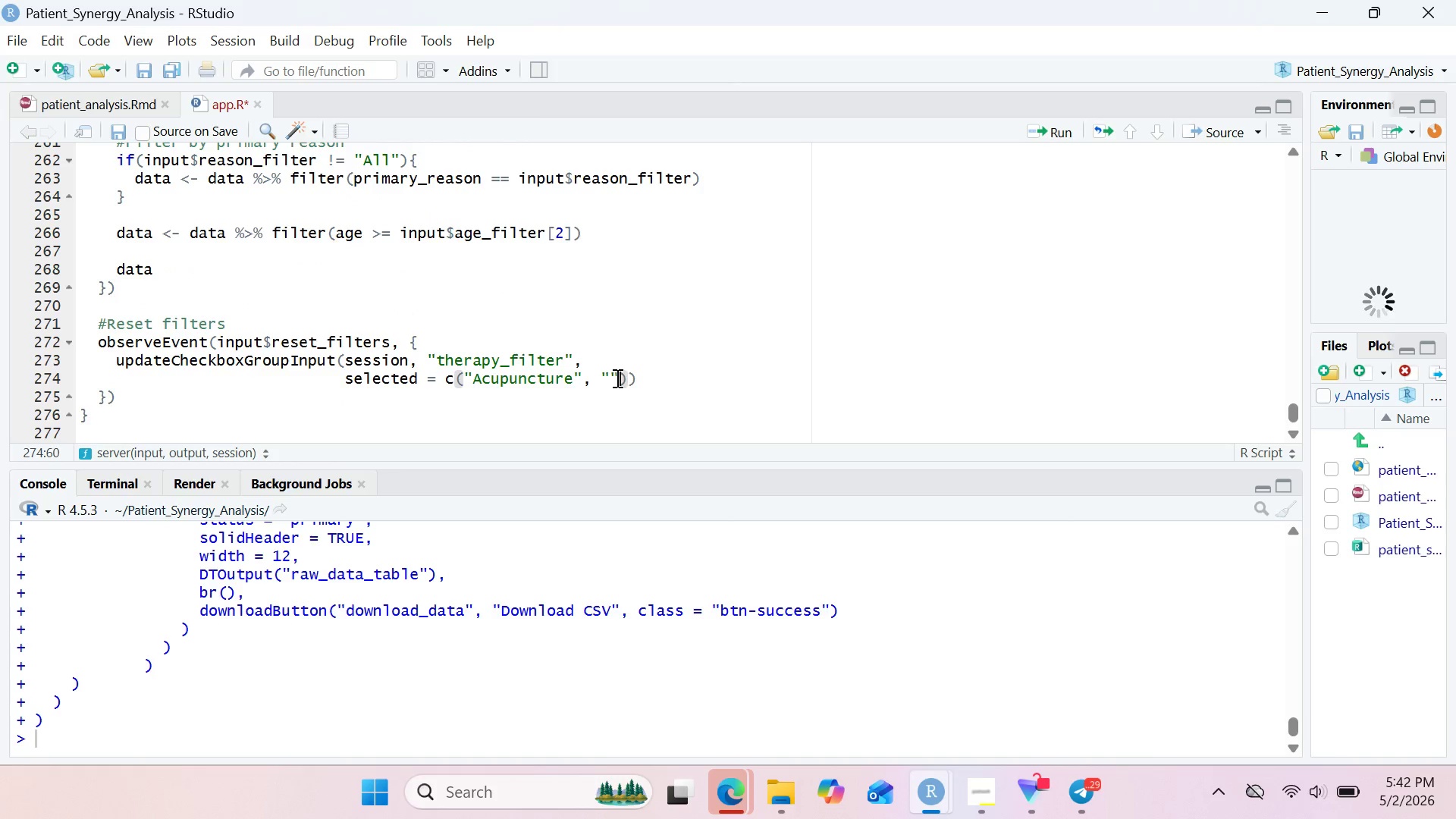 
key(ArrowLeft)
 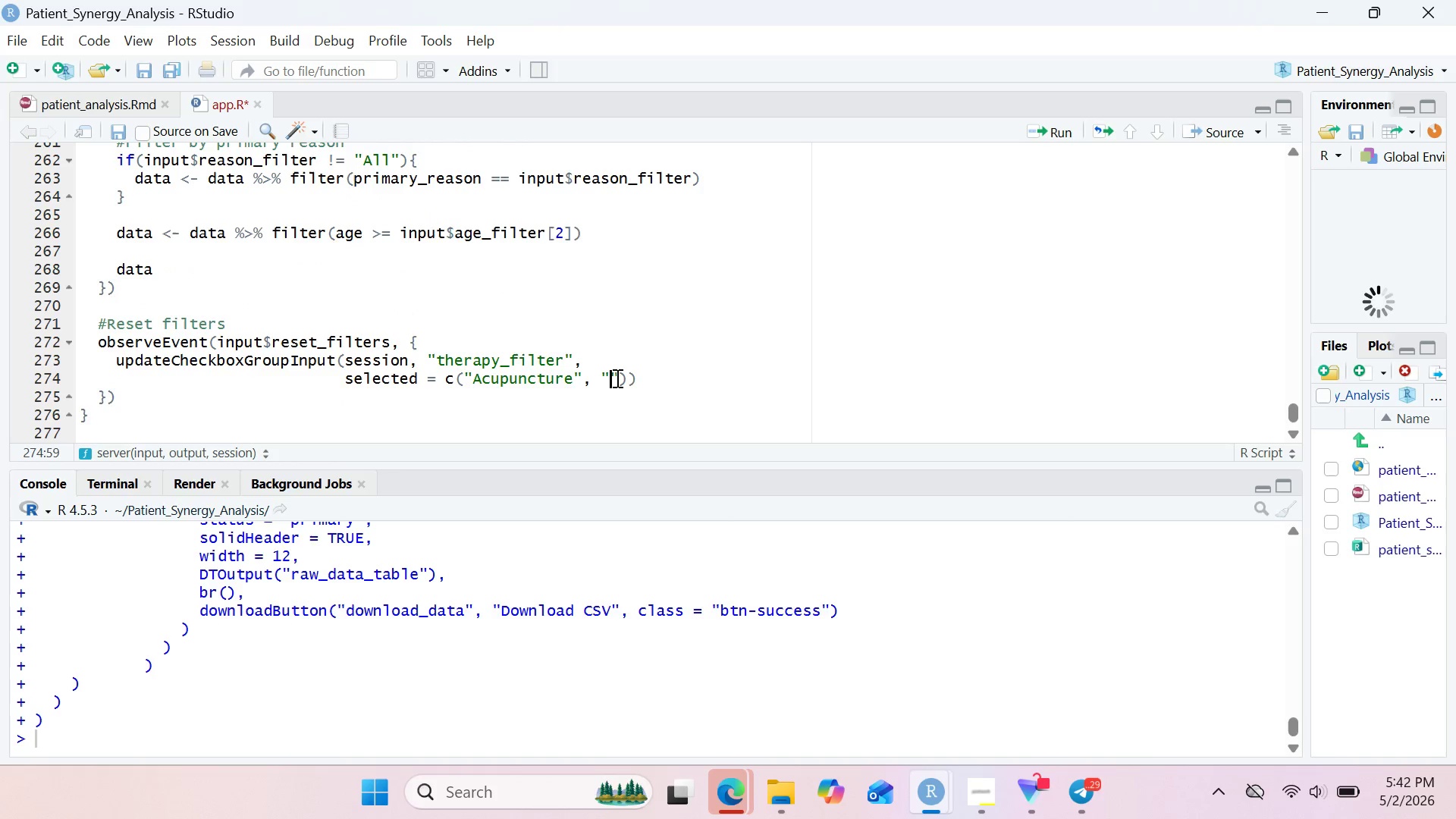 
key(Control+ControlLeft)
 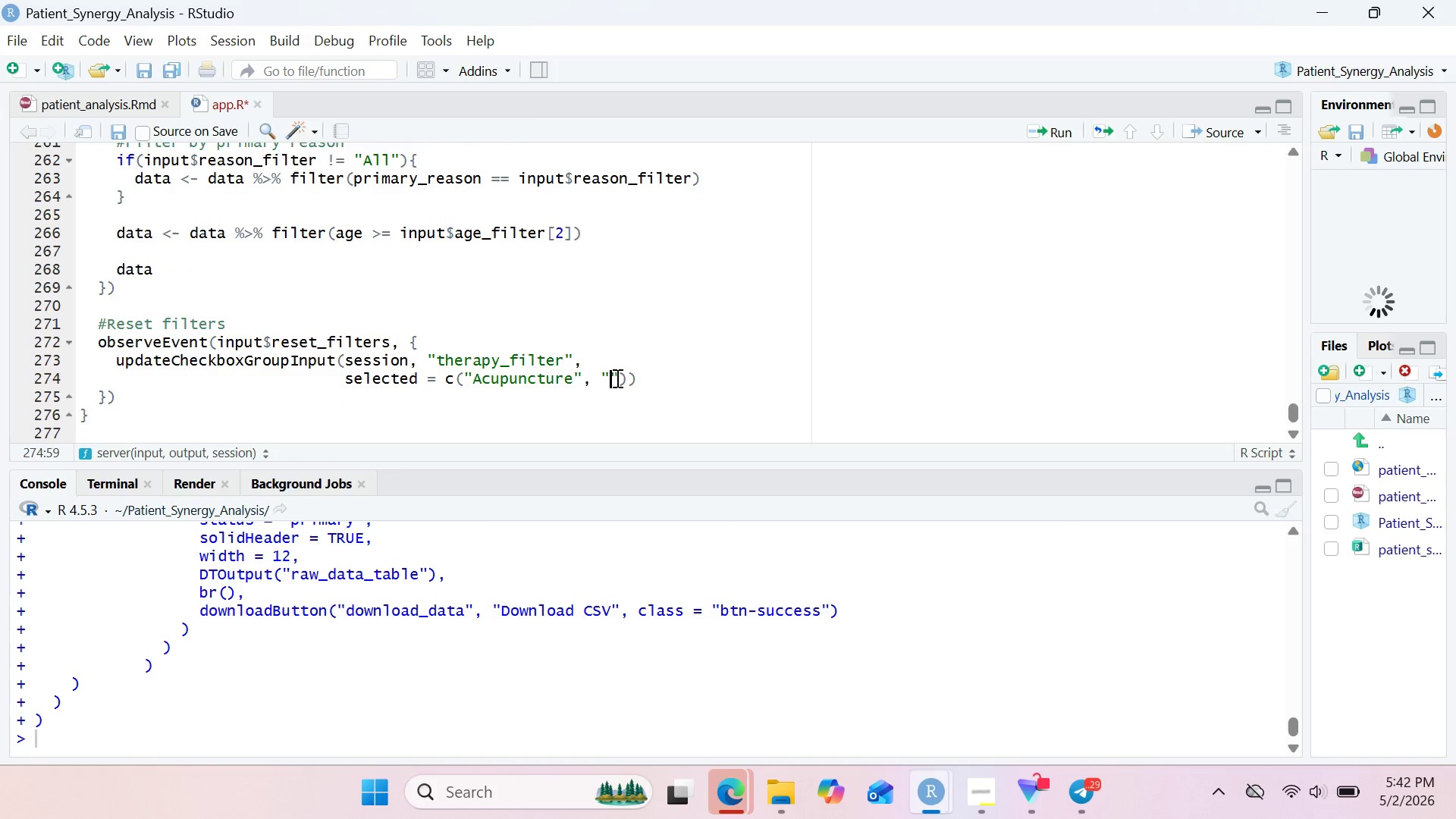 
key(Control+ControlLeft)
 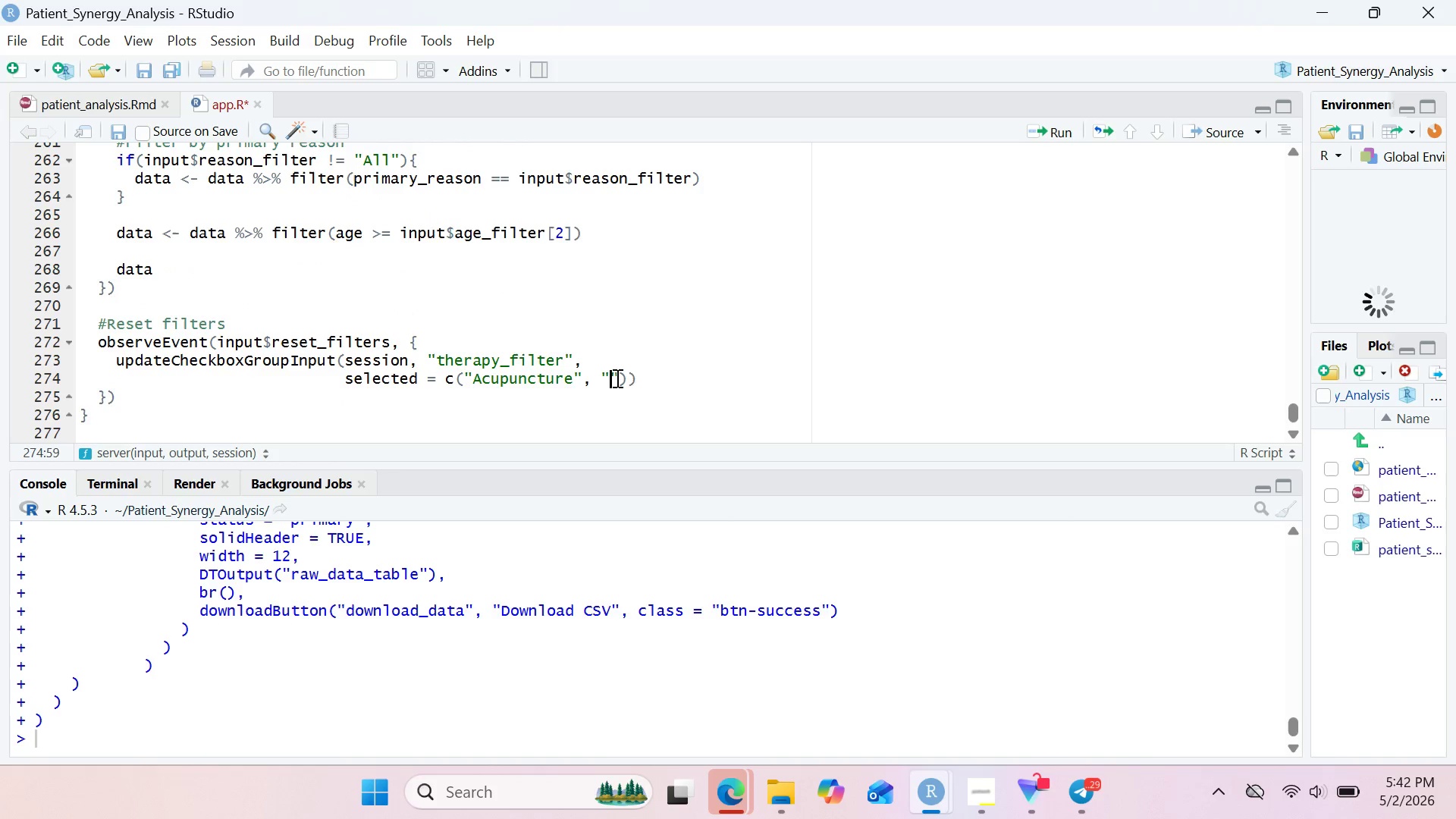 
key(Control+V)
 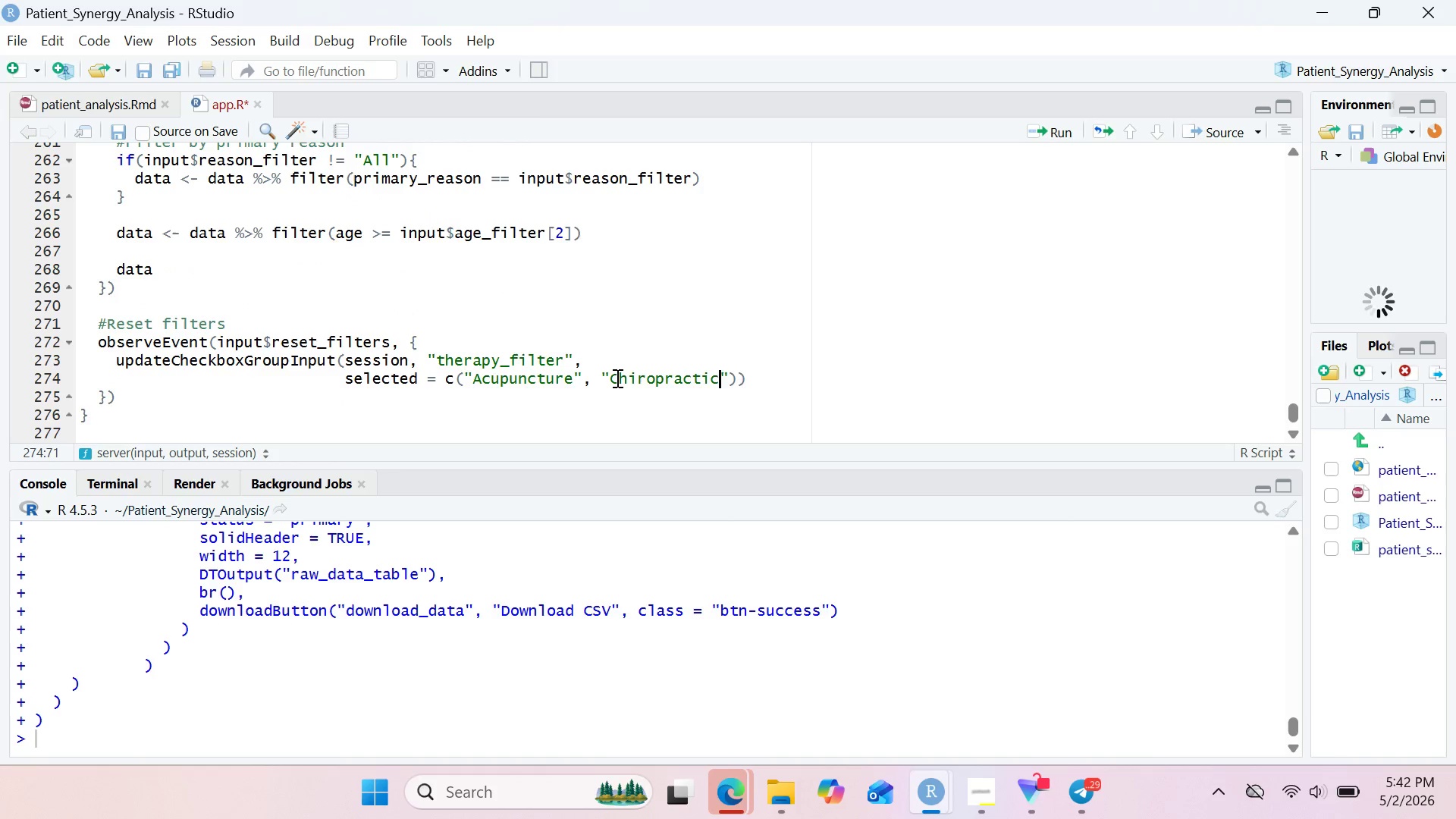 
key(ArrowUp)
 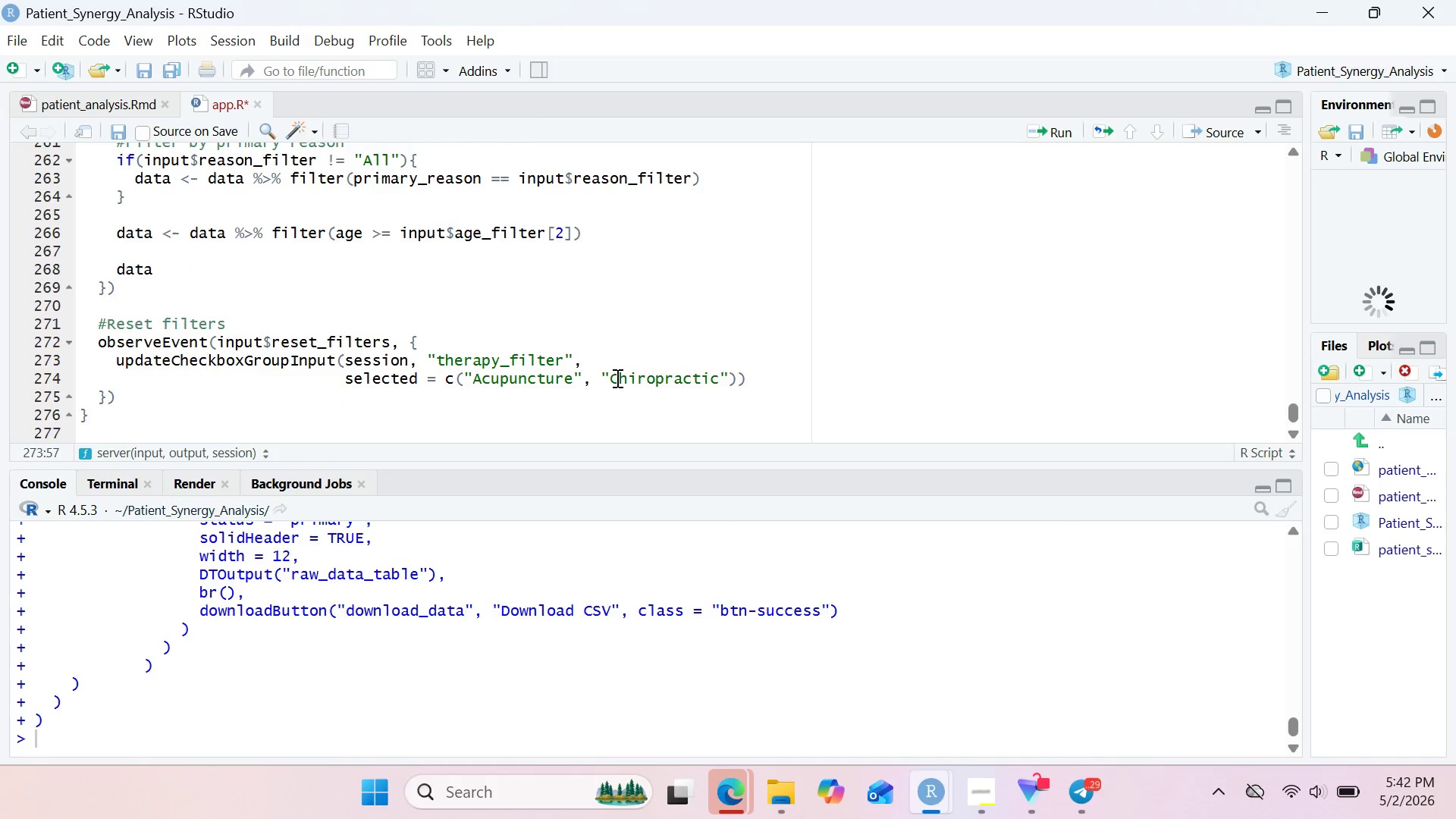 
key(ArrowDown)
 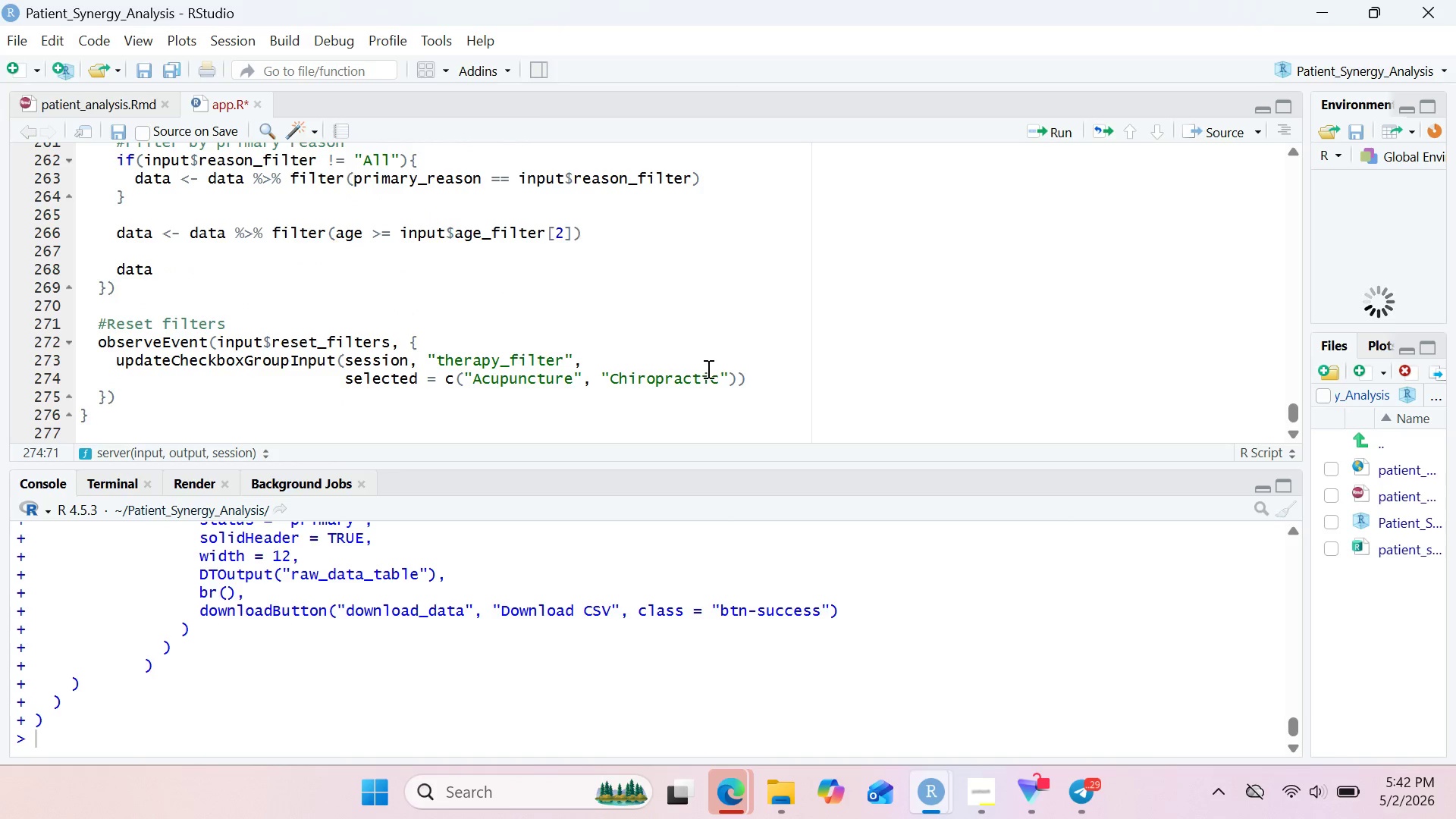 
key(ArrowRight)
 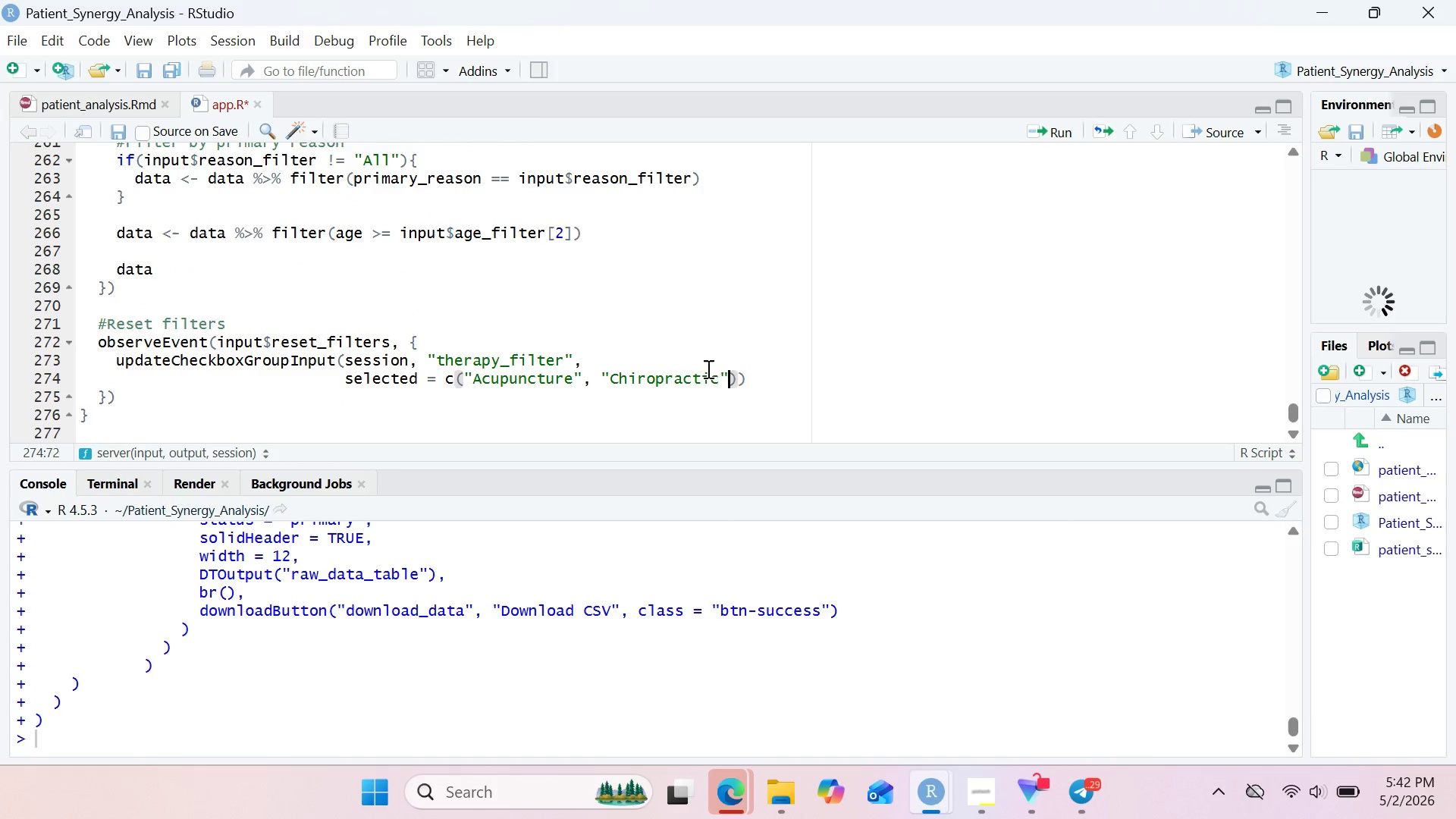 
key(Comma)
 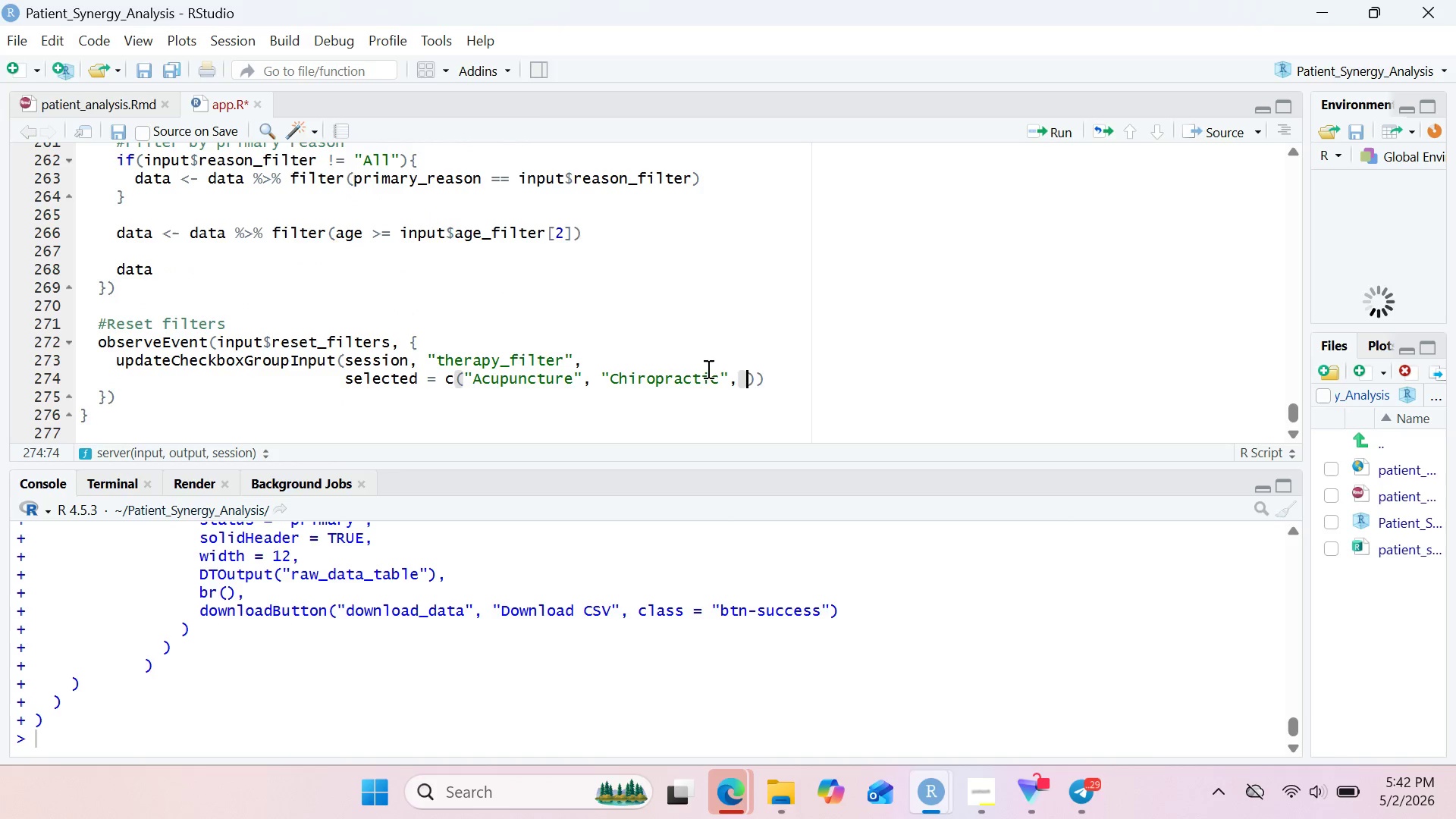 
key(Space)
 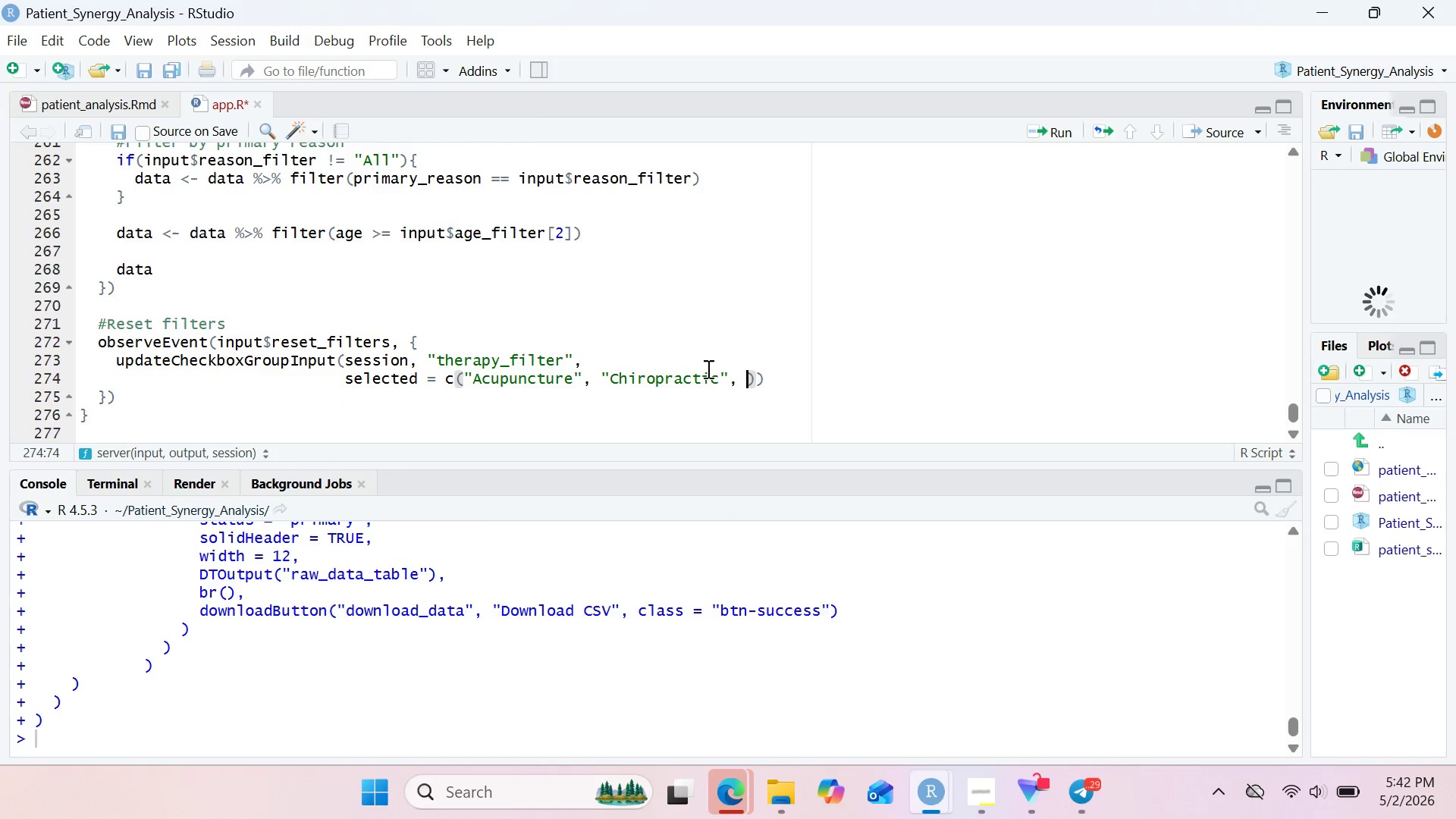 
key(Shift+ShiftRight)
 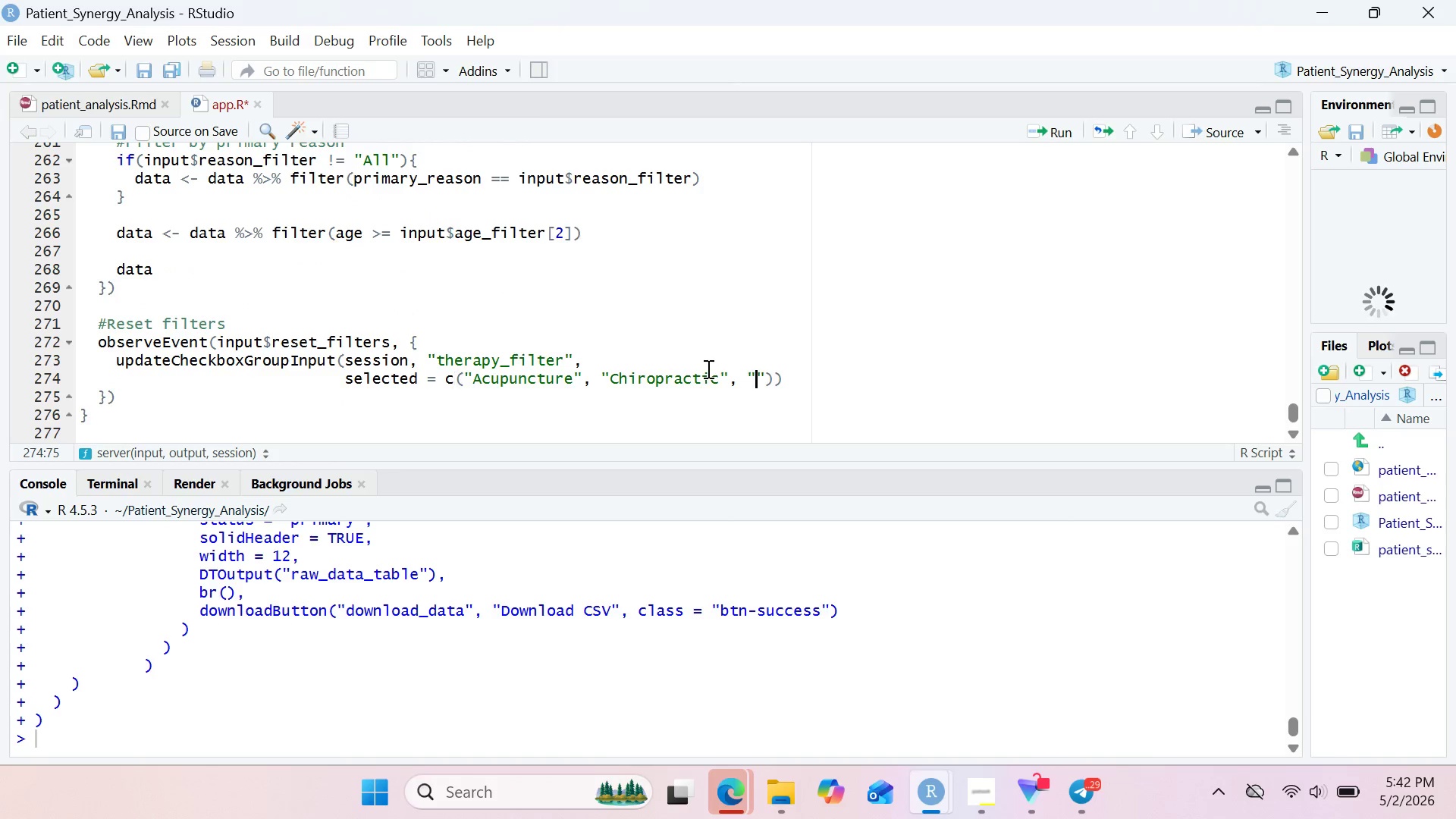 
key(Shift+Quote)
 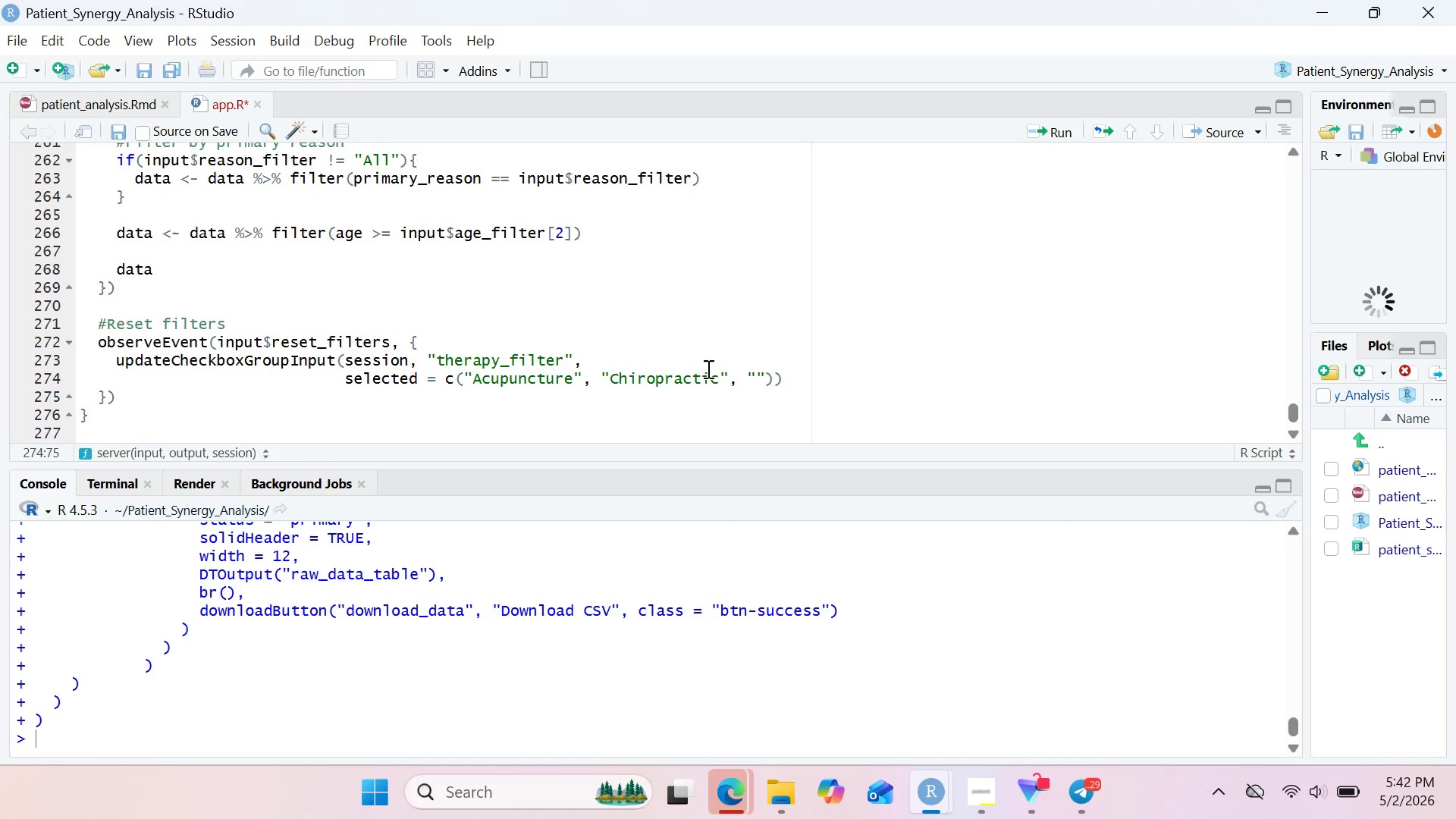 
type(Ma)
 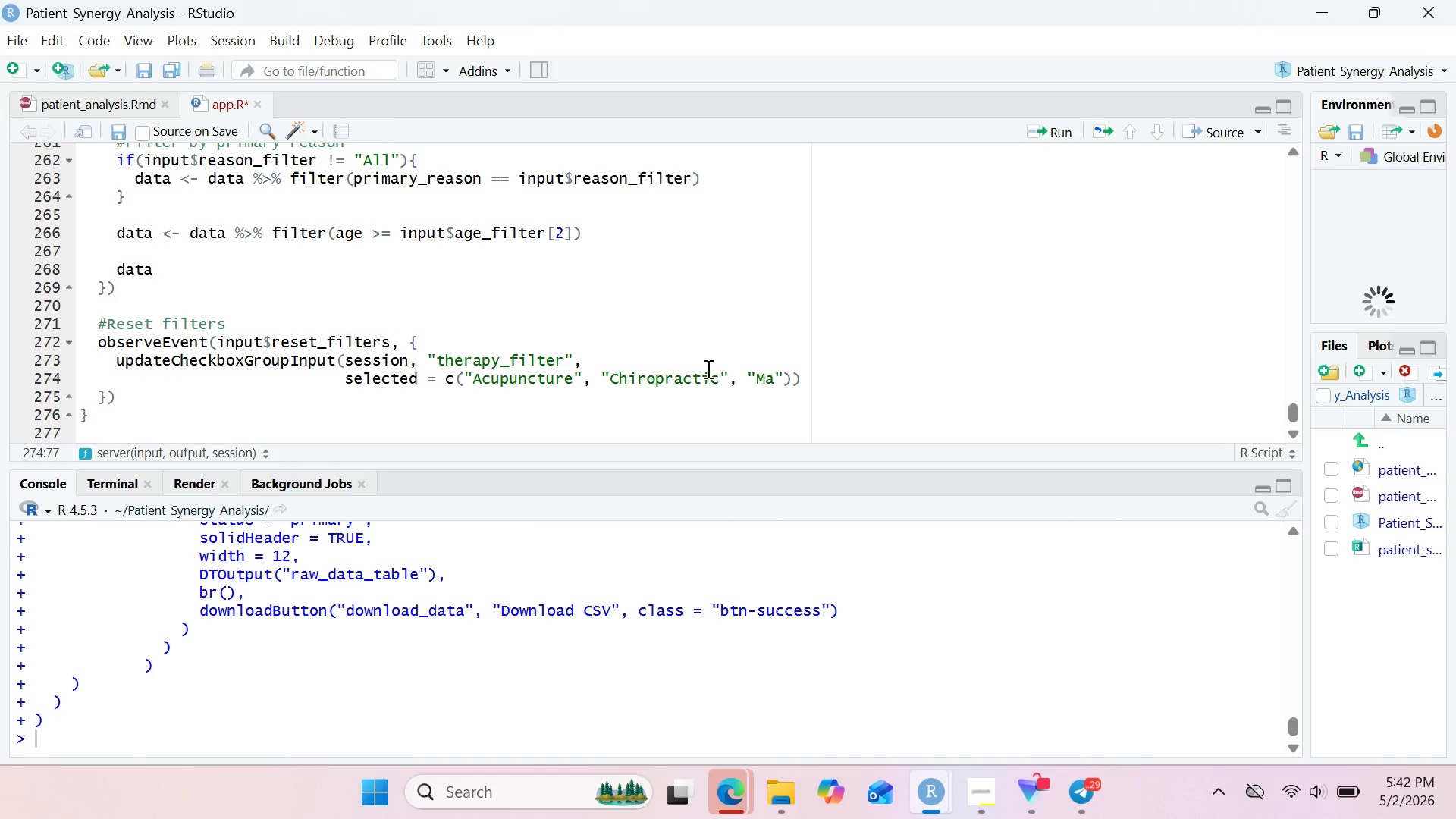 
type(ssage)
 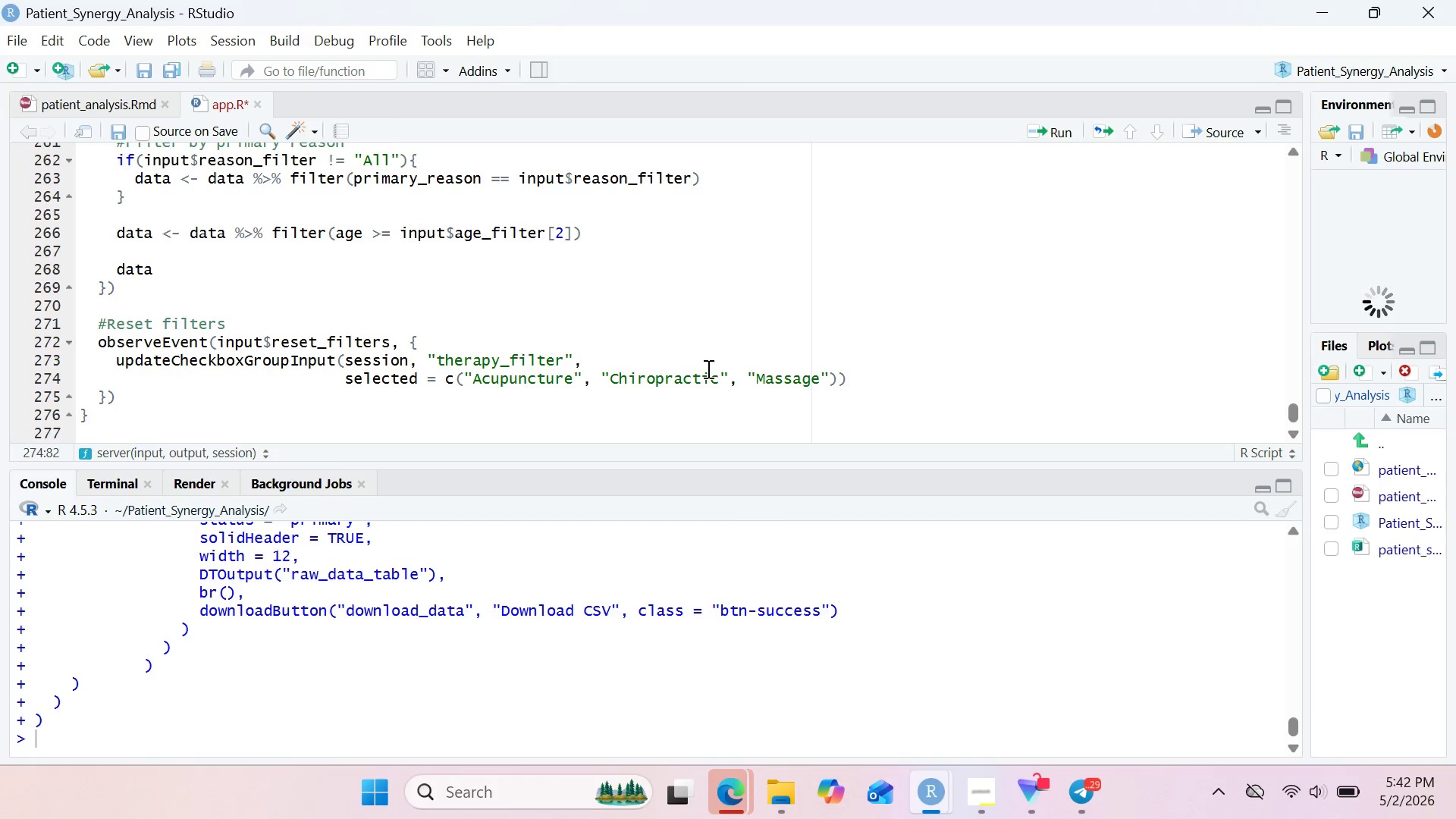 
left_click([879, 379])
 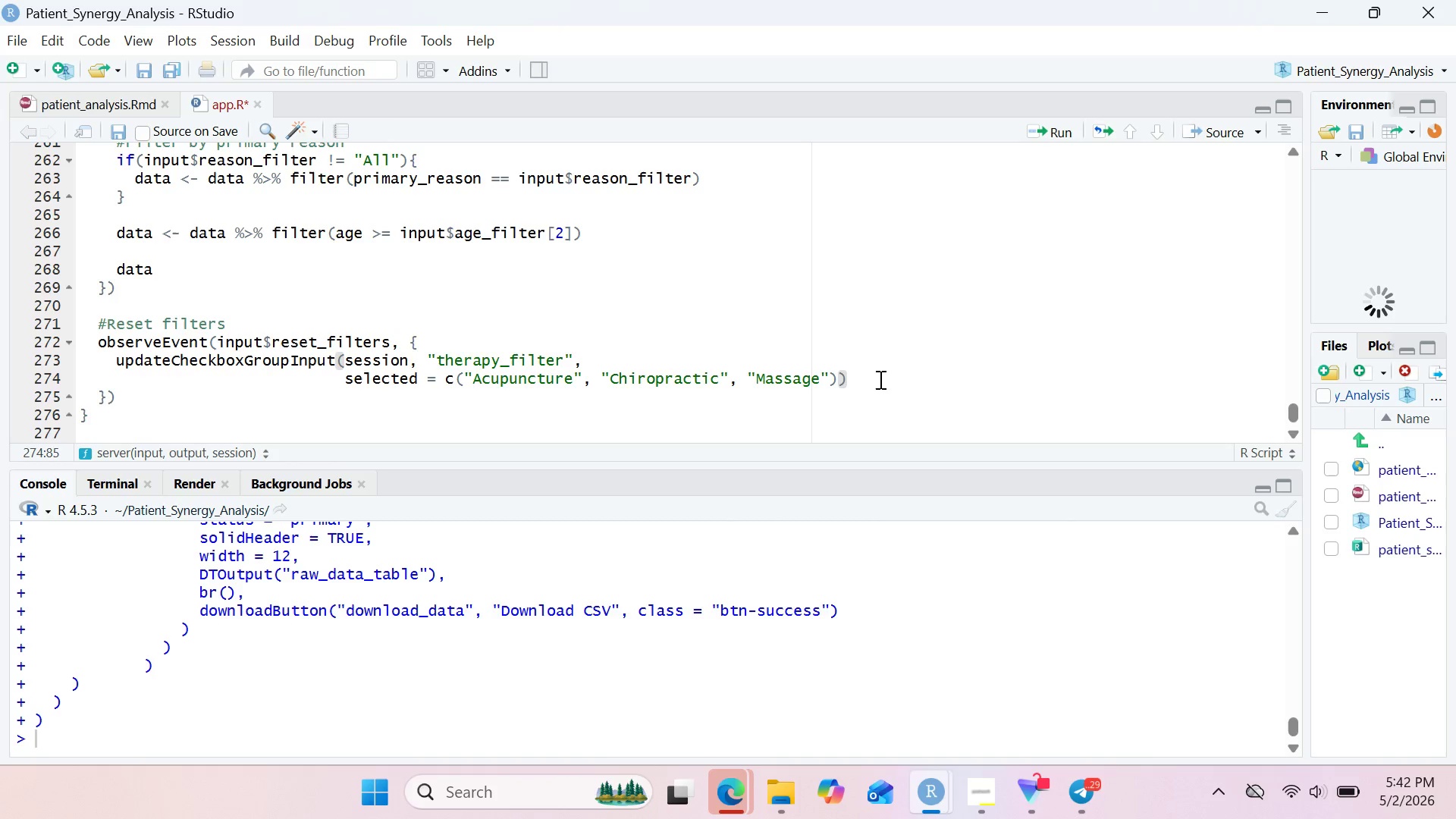 
key(Enter)
 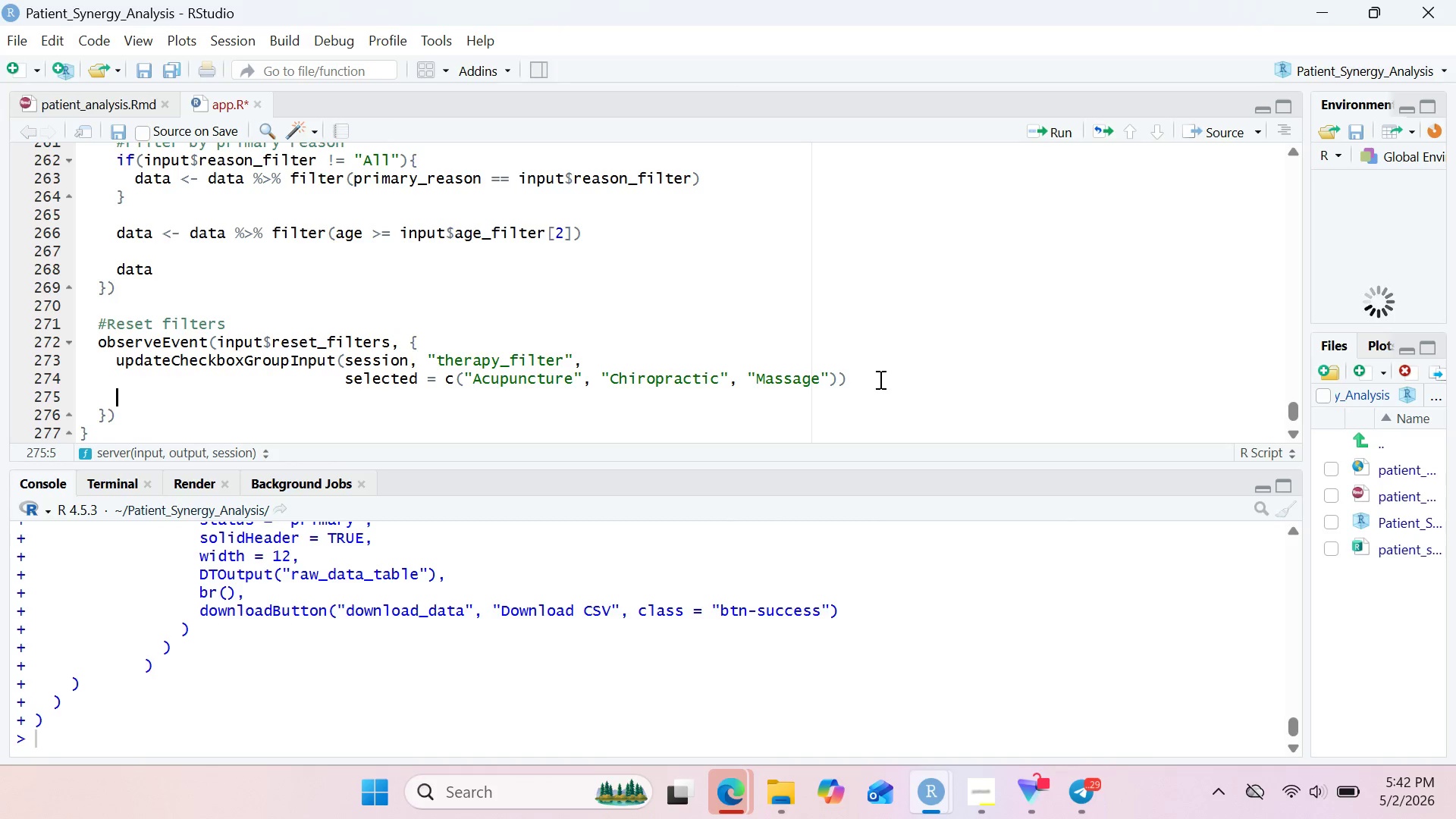 
type(updat)
 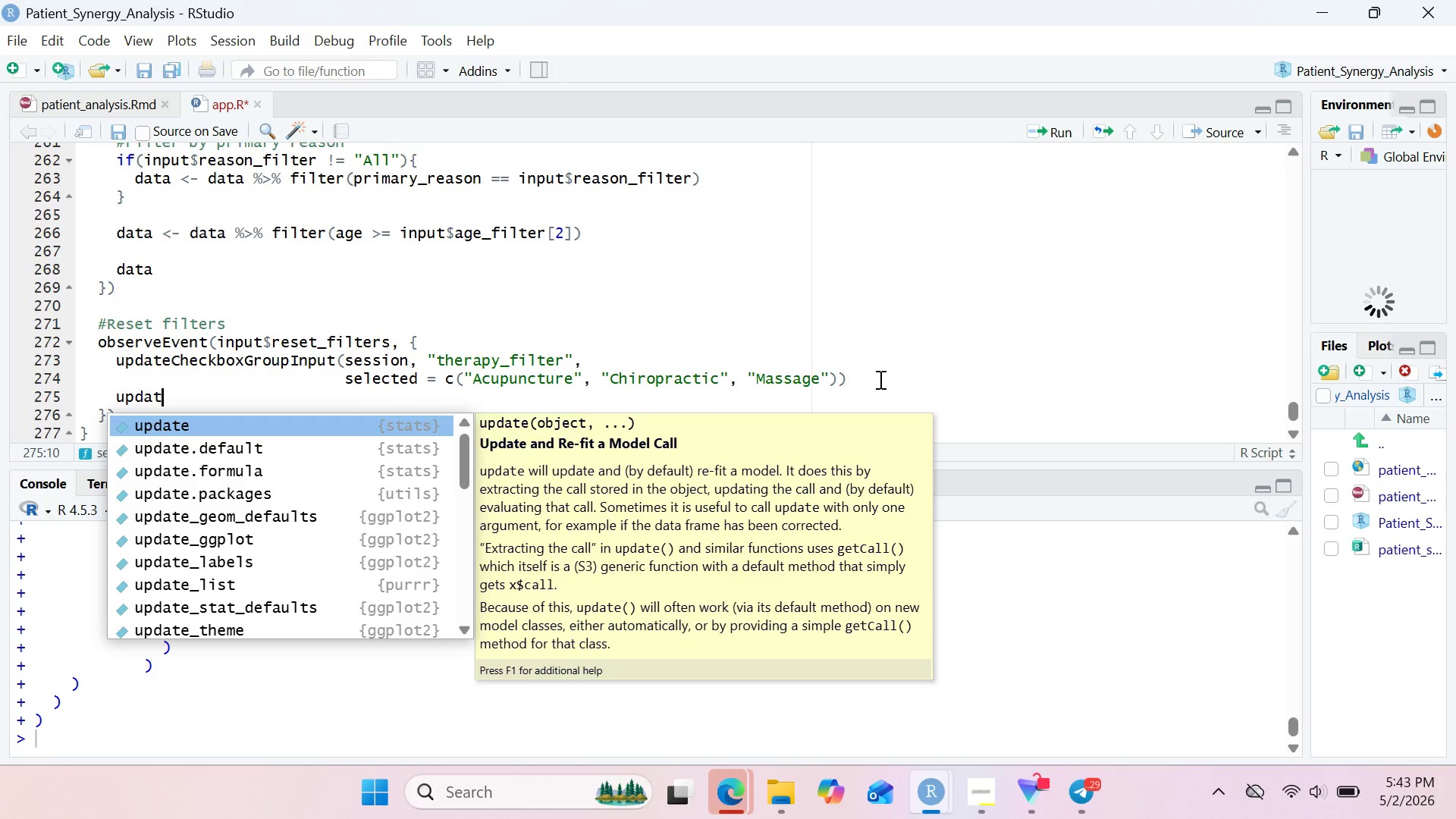 
type(eSe)
 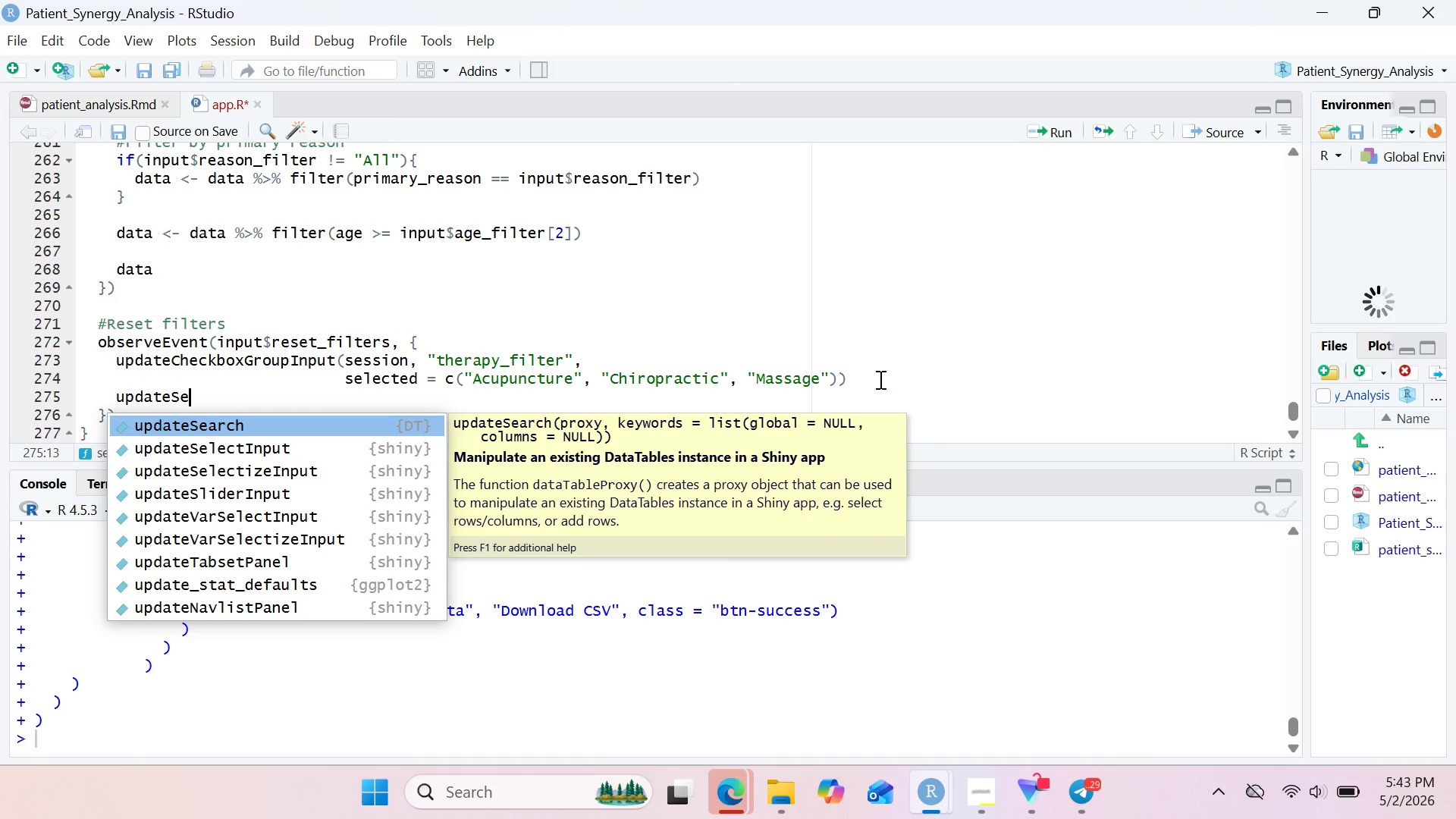 
wait(9.44)
 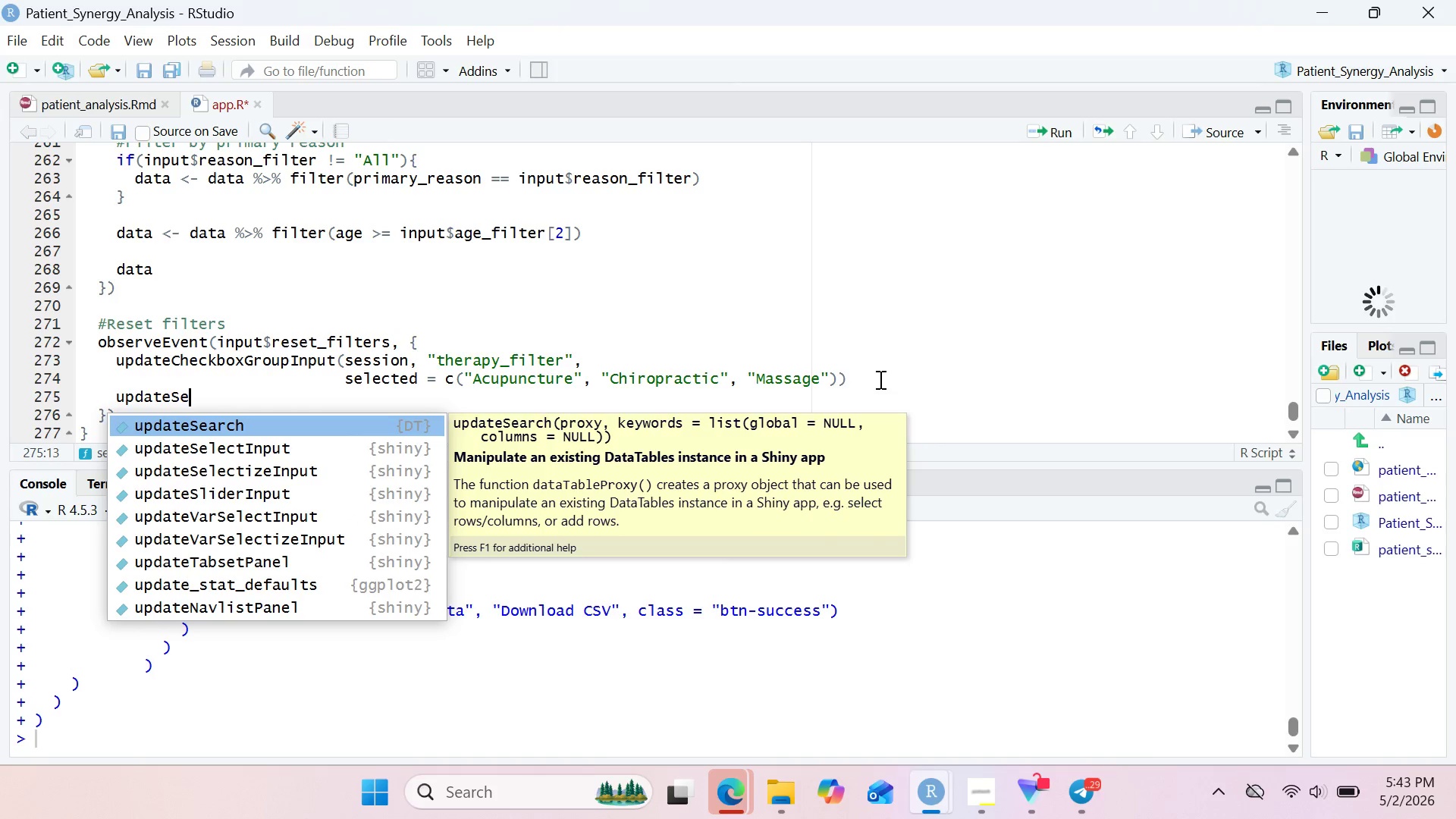 
type(lectInput(session, ")
 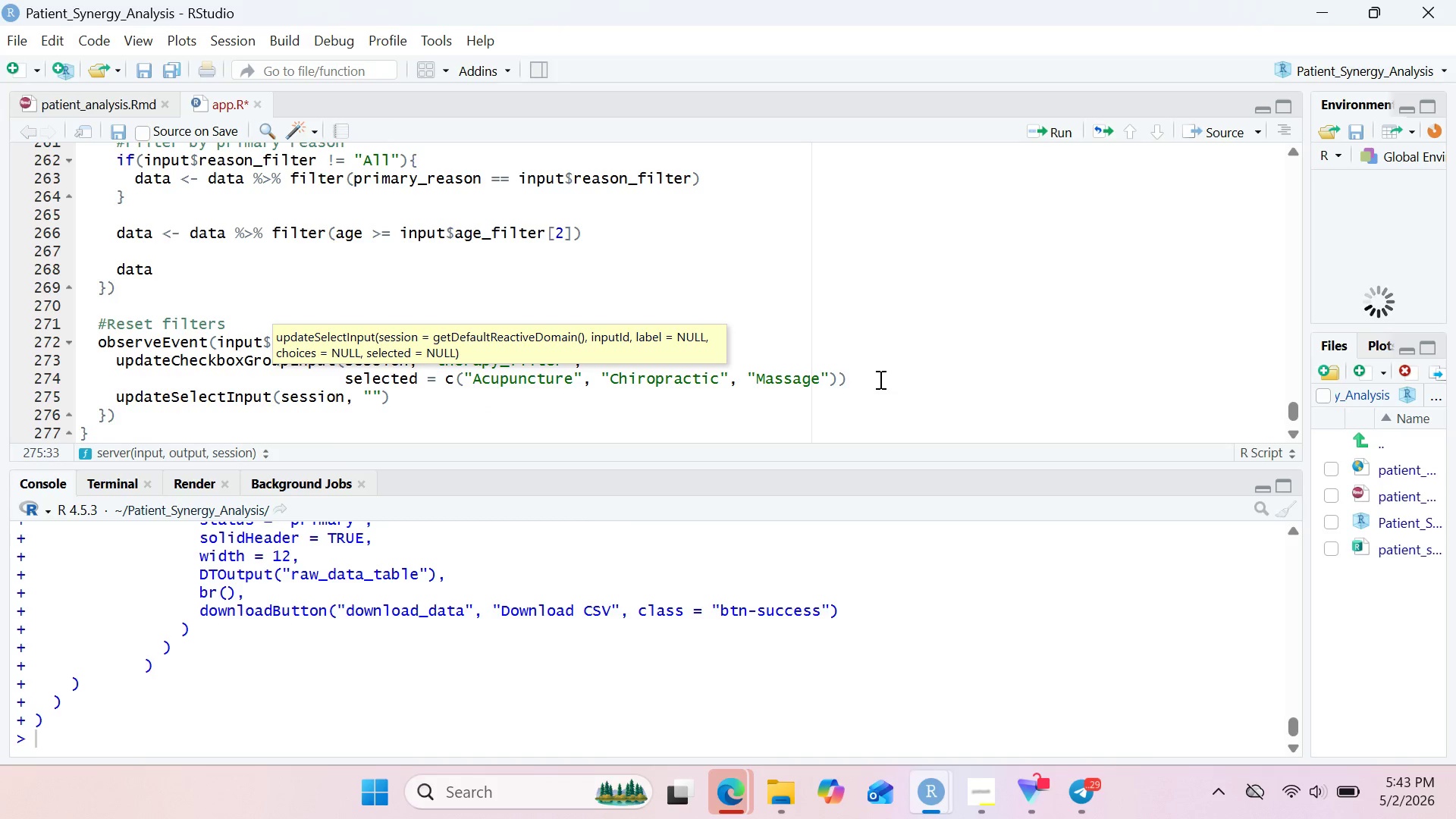 
type(reason_filter)
 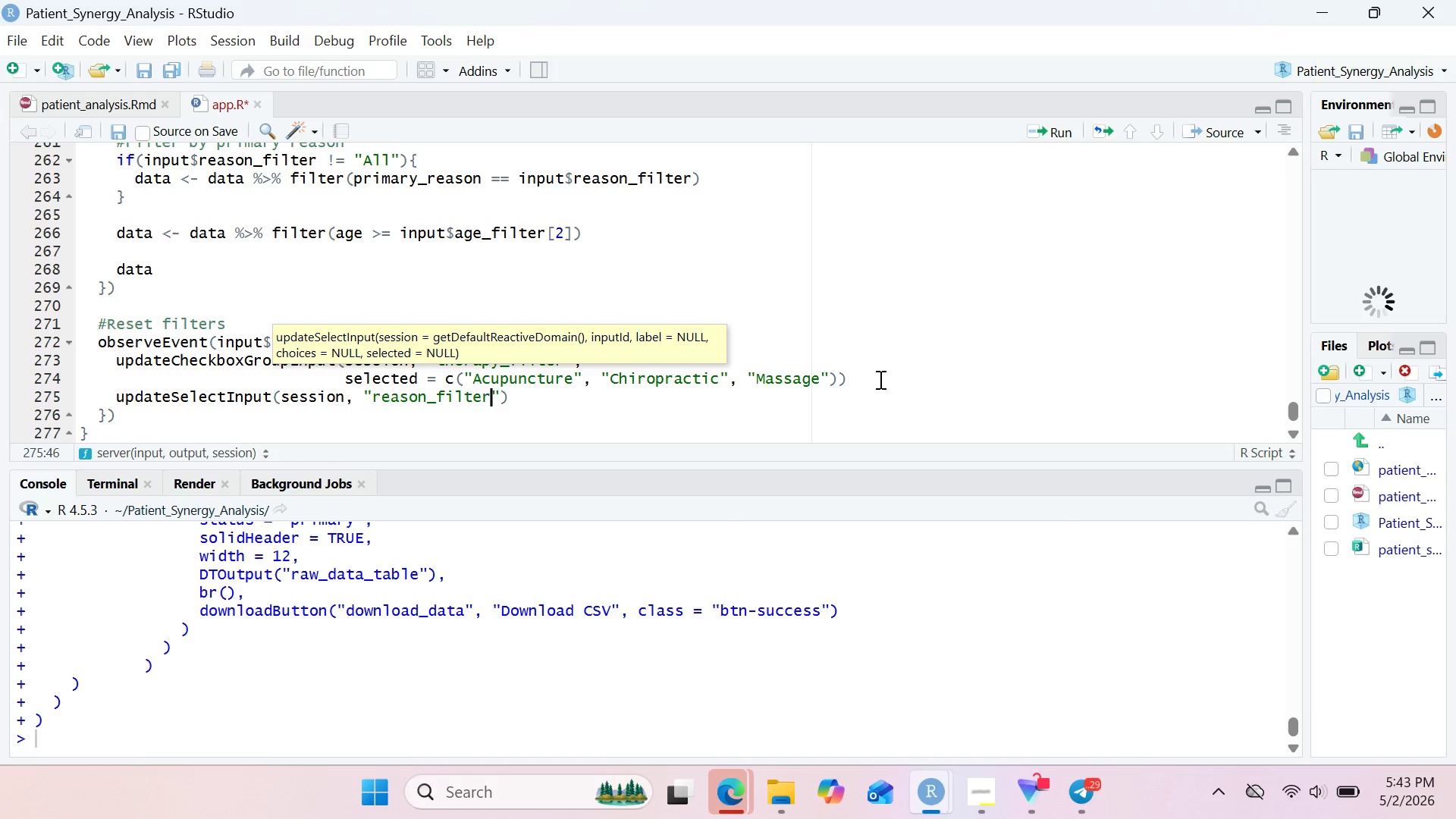 
key(ArrowRight)
 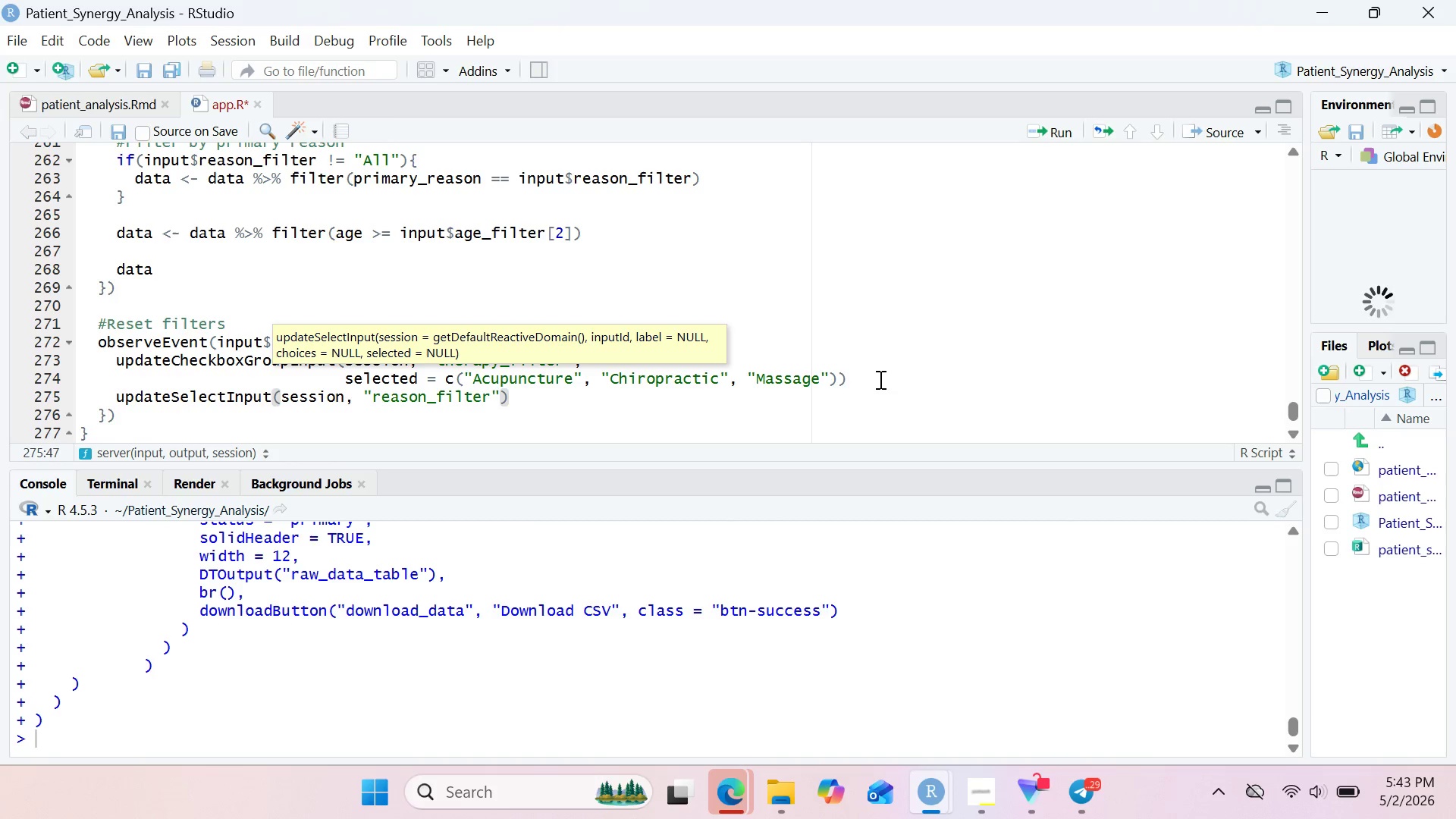 
type(, selected)
 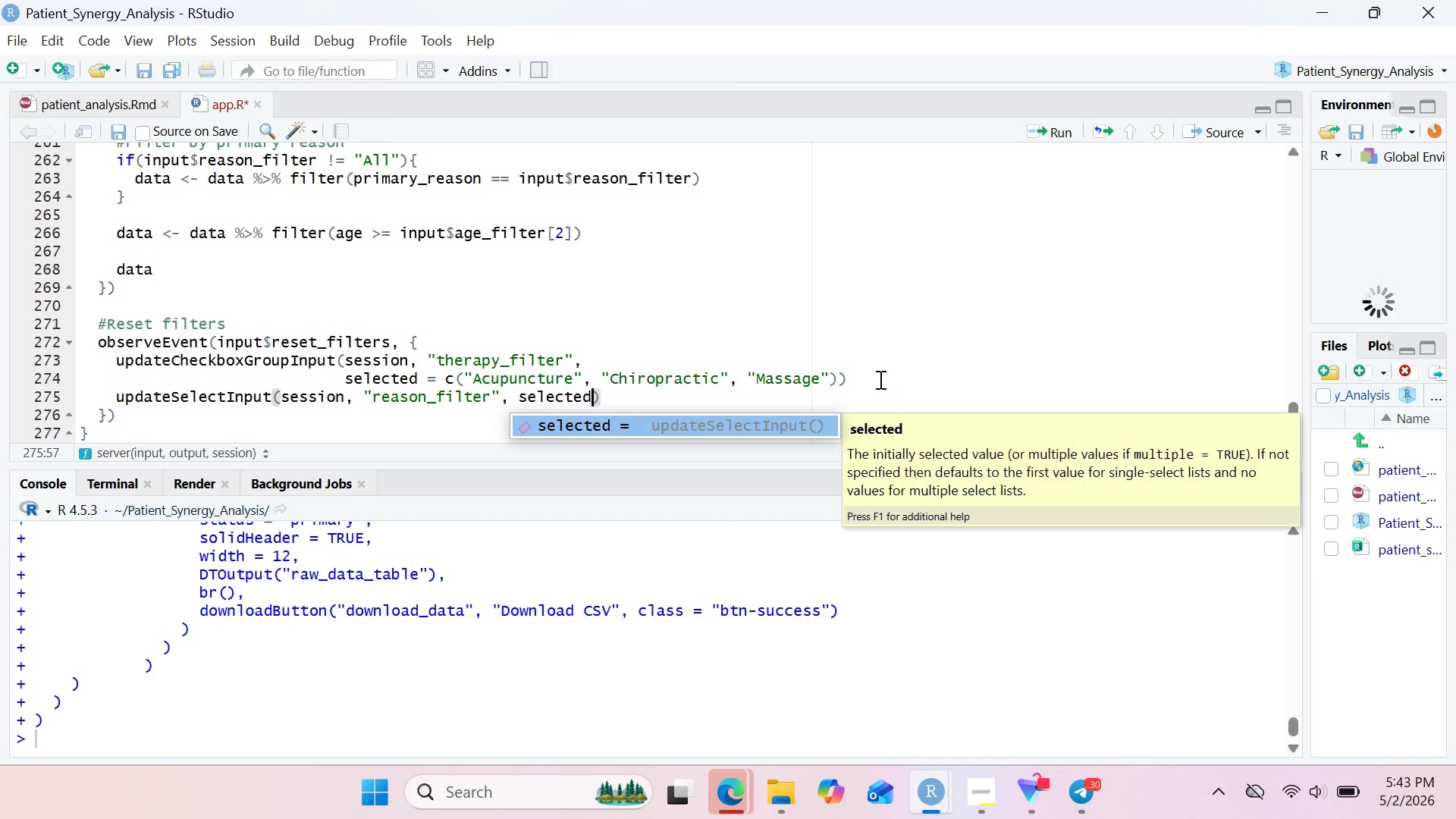 
key(Enter)
 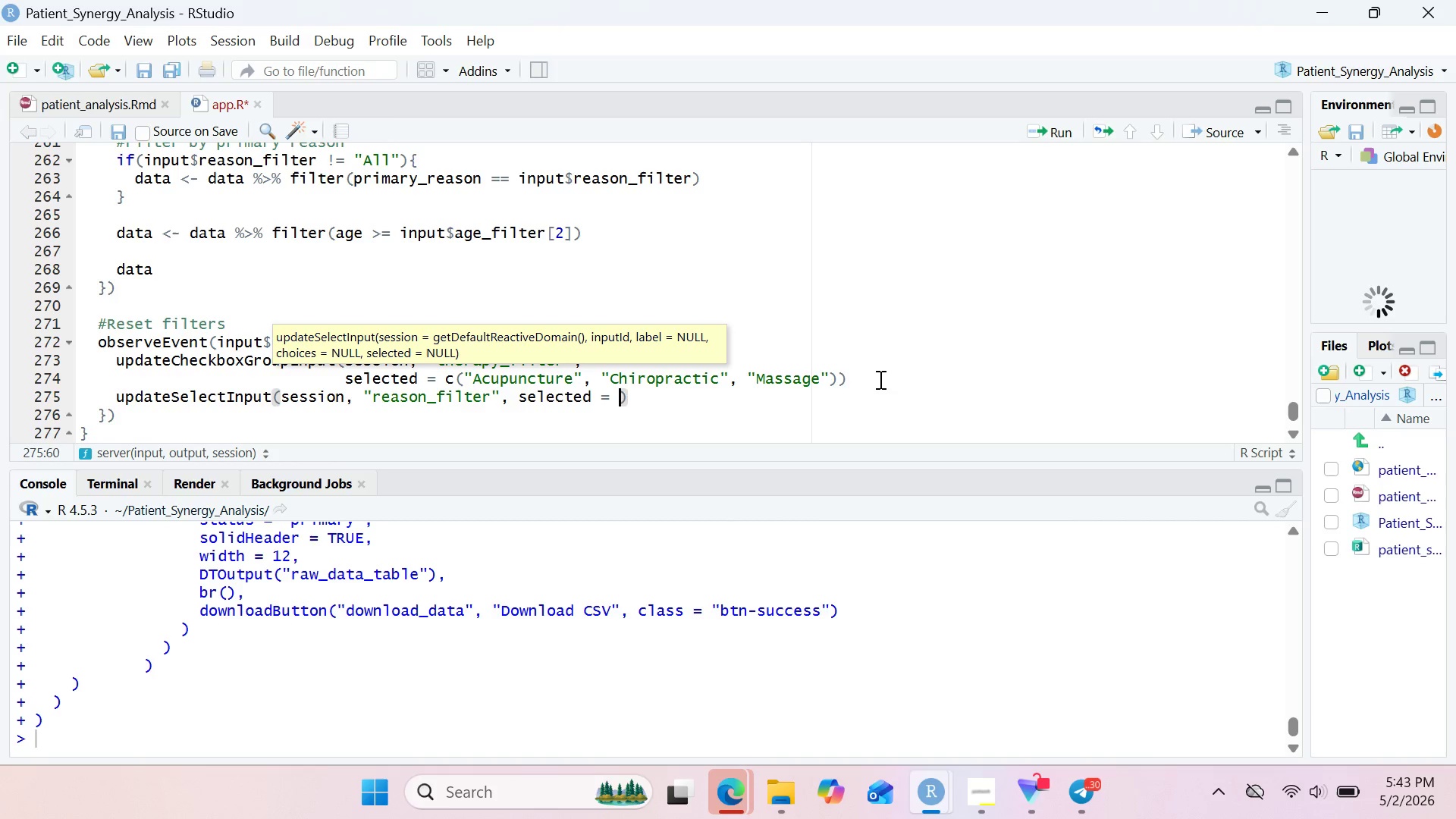 
type("All)
 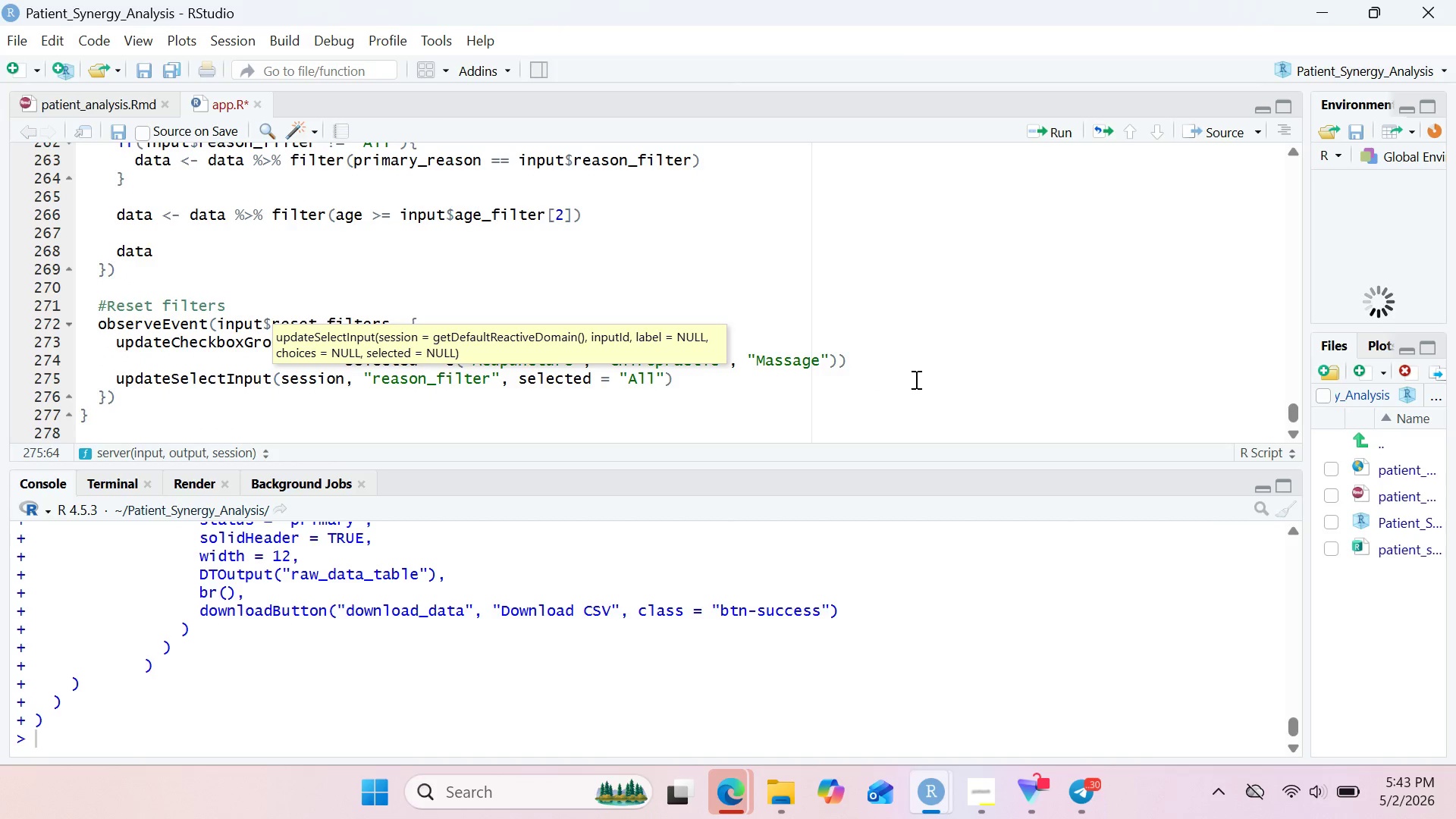 
left_click([784, 391])
 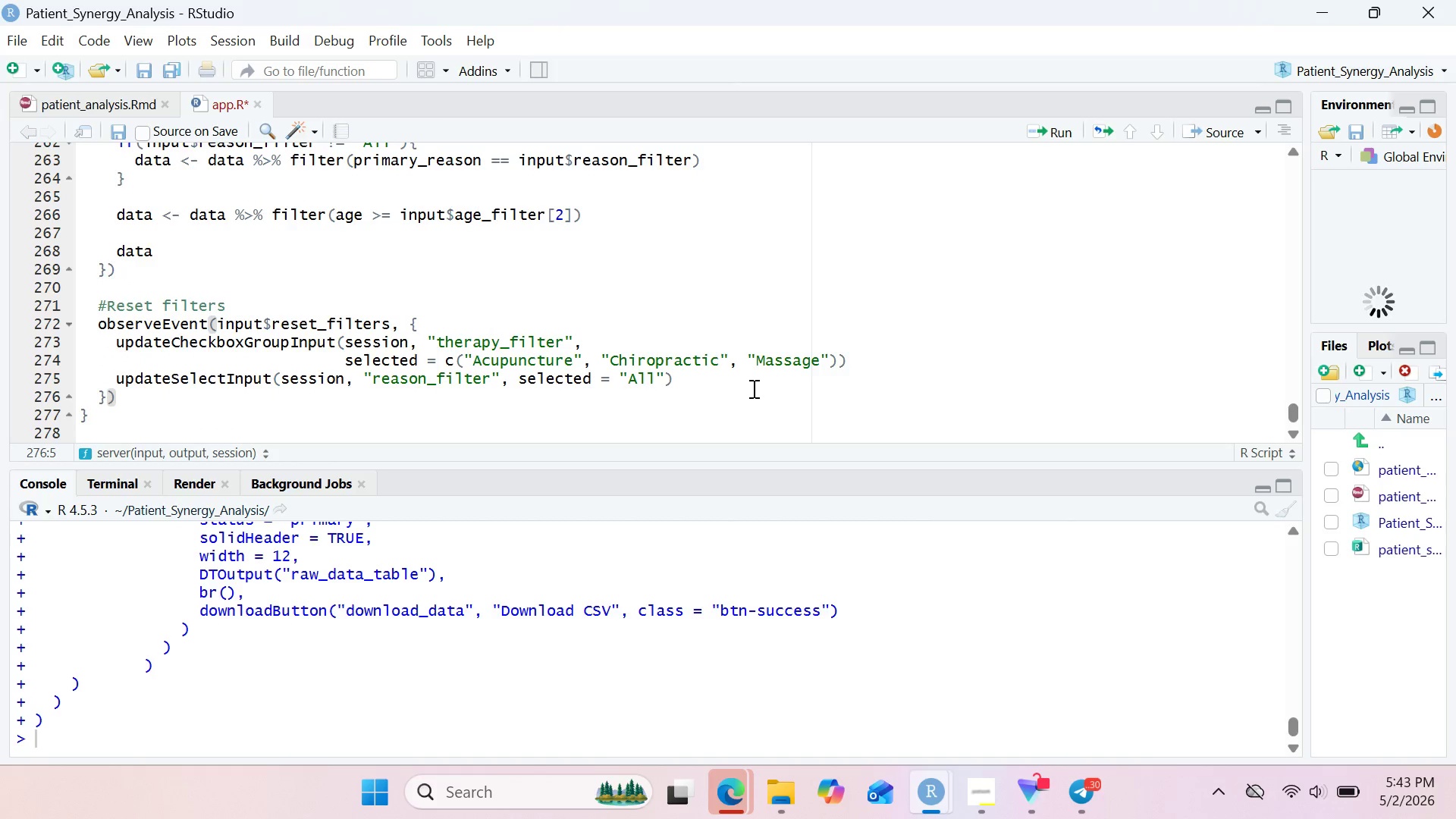 
left_click([752, 388])
 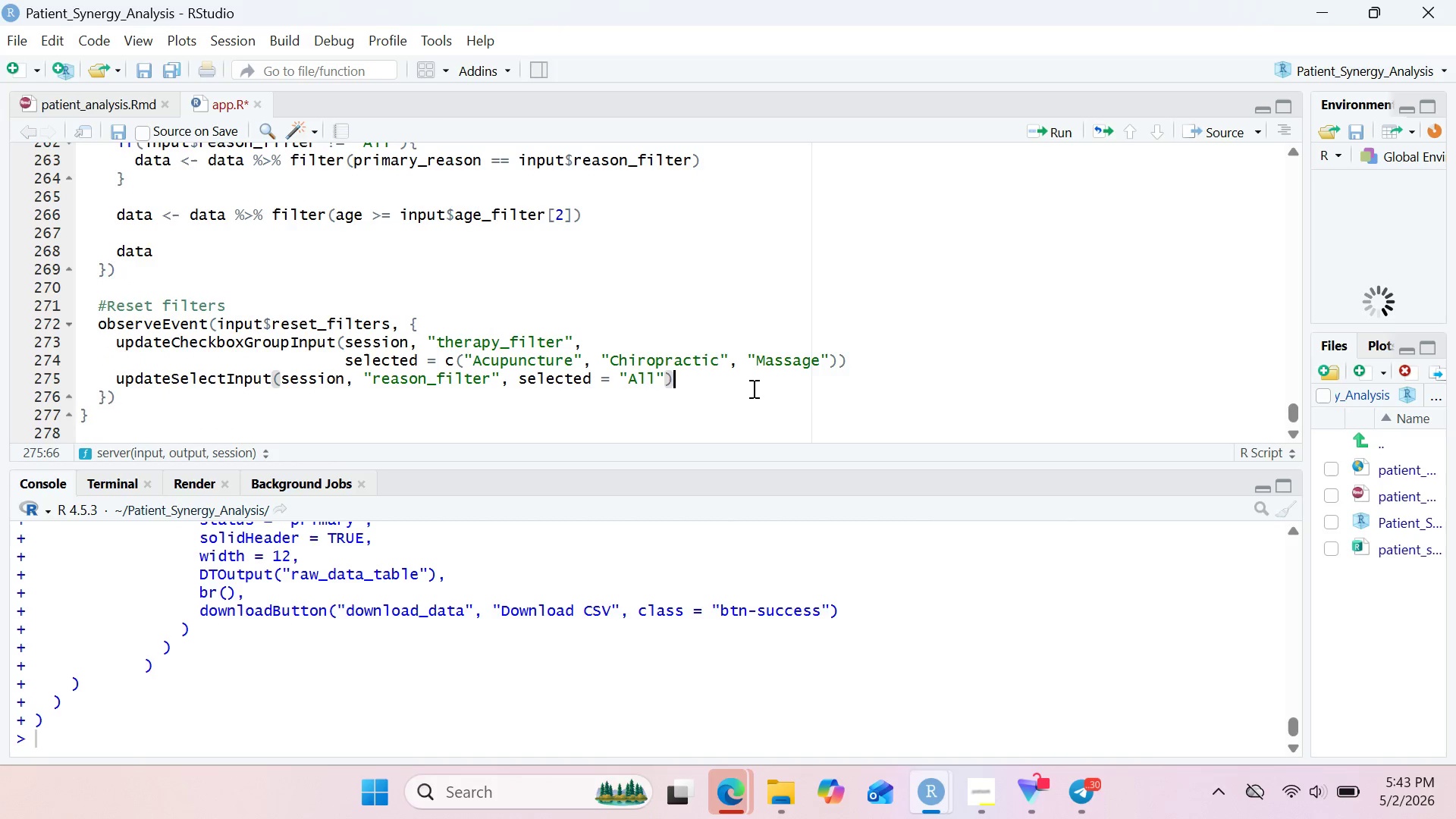 
key(Enter)
 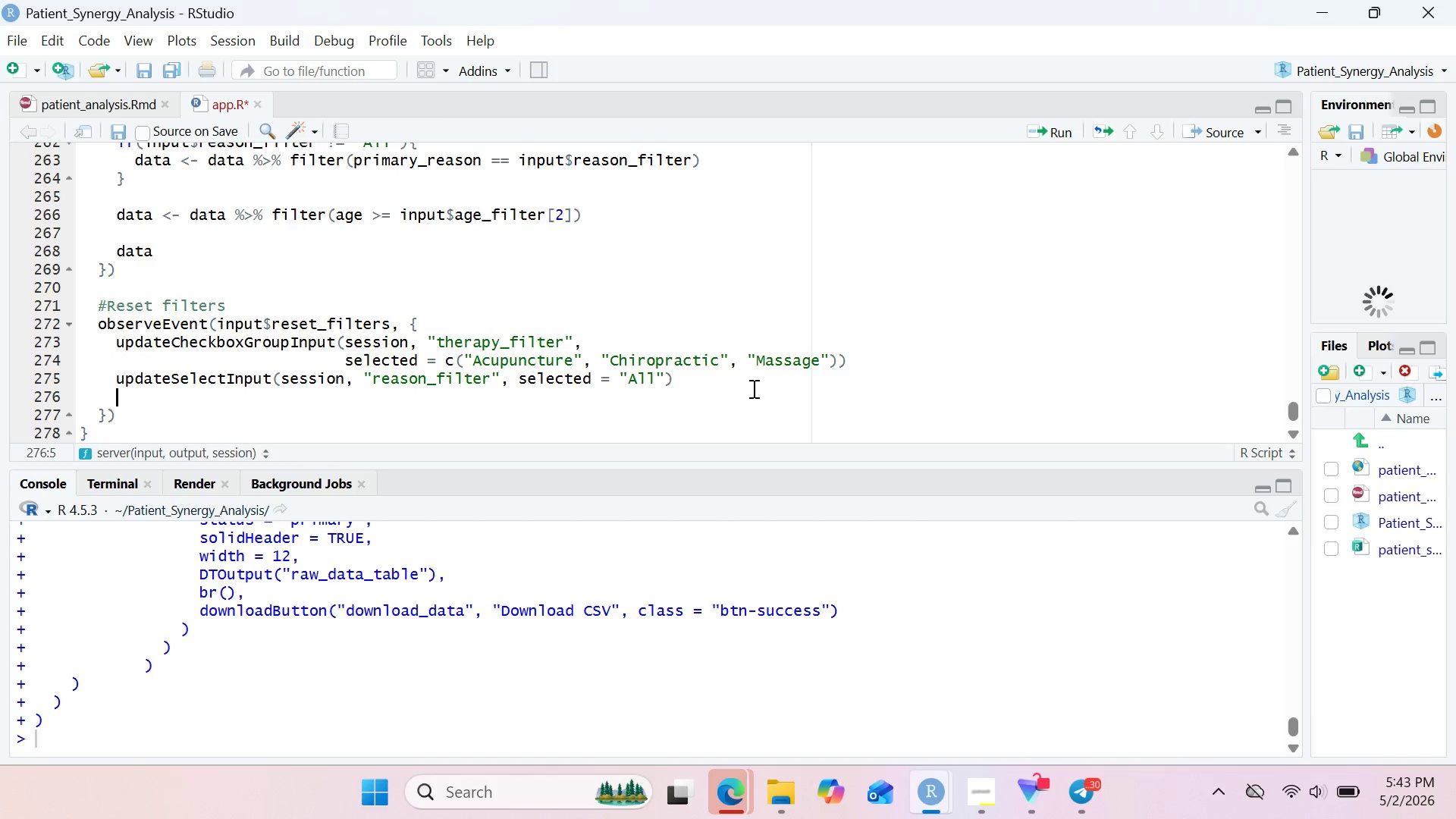 
wait(8.19)
 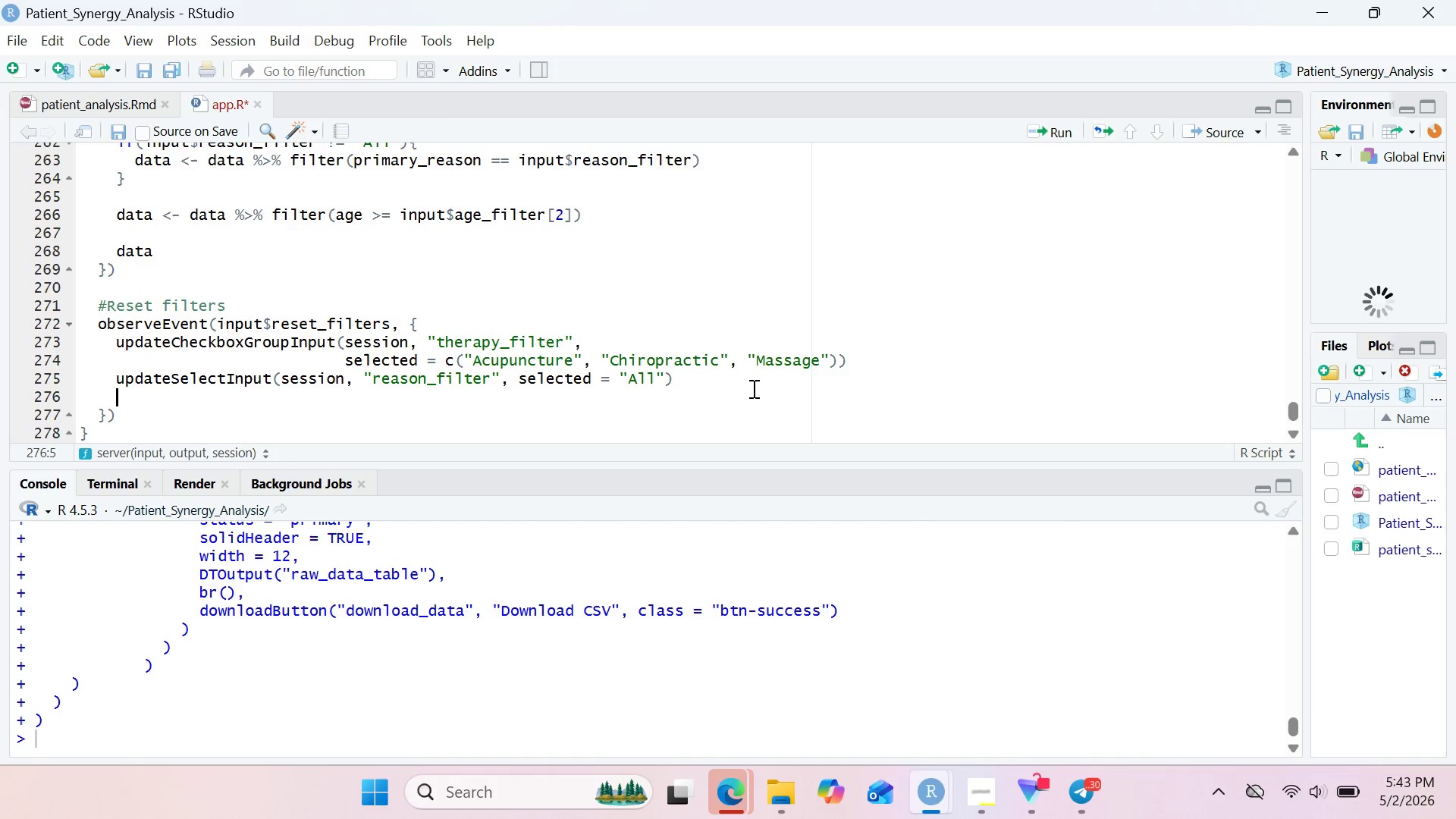 
type(updateSlider)
 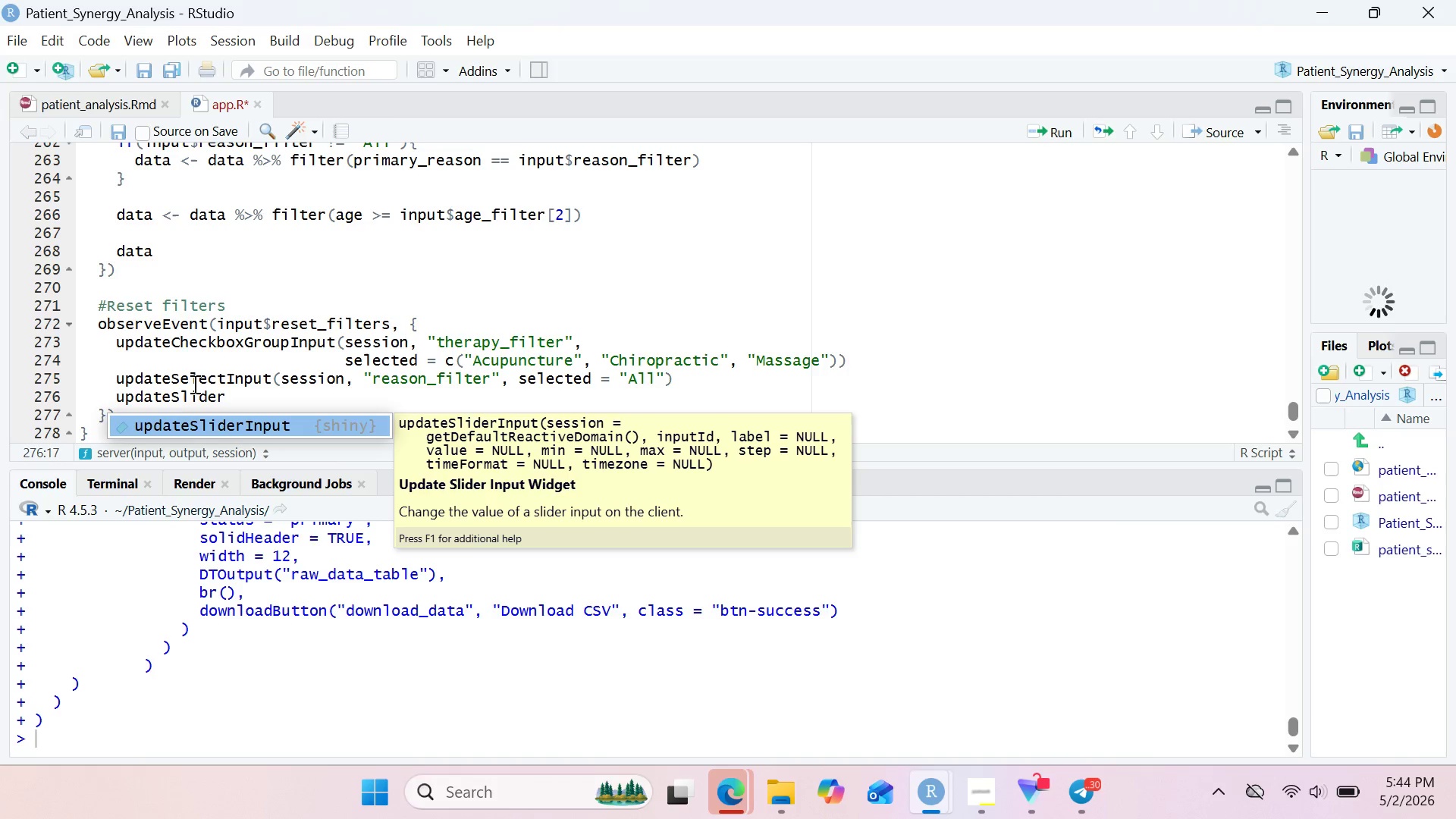 
key(Enter)
 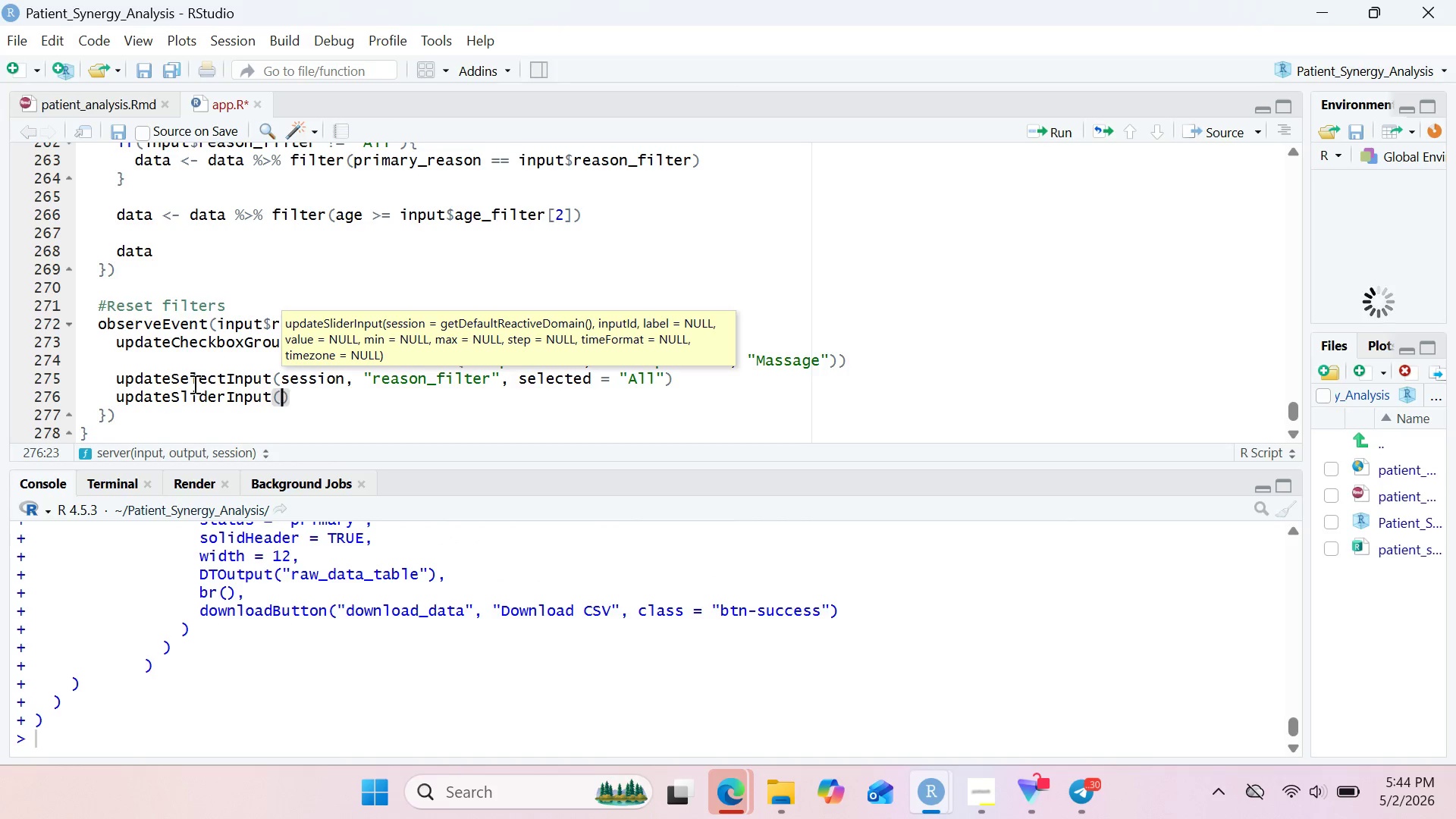 
type(session, )
 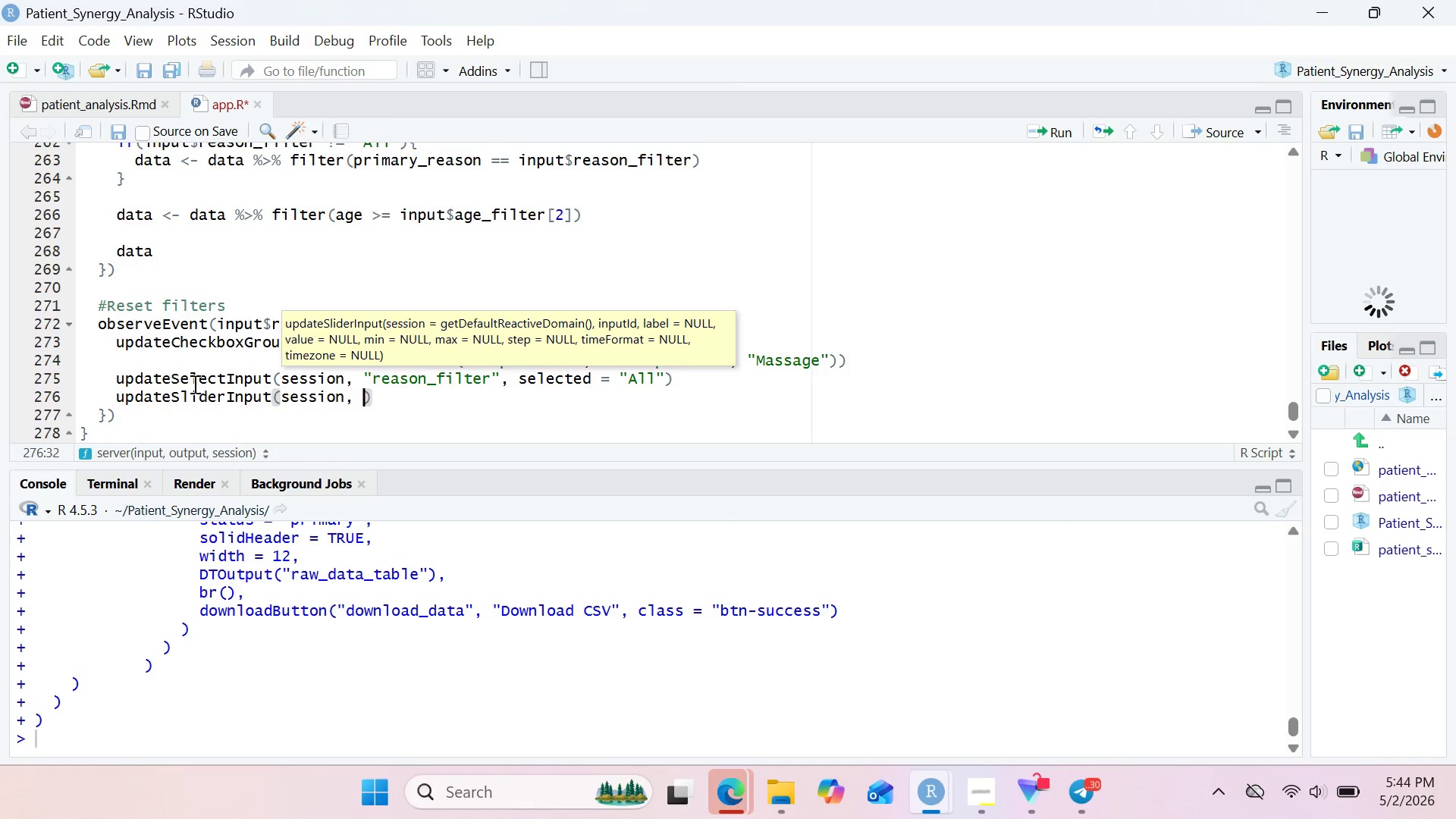 
wait(6.11)
 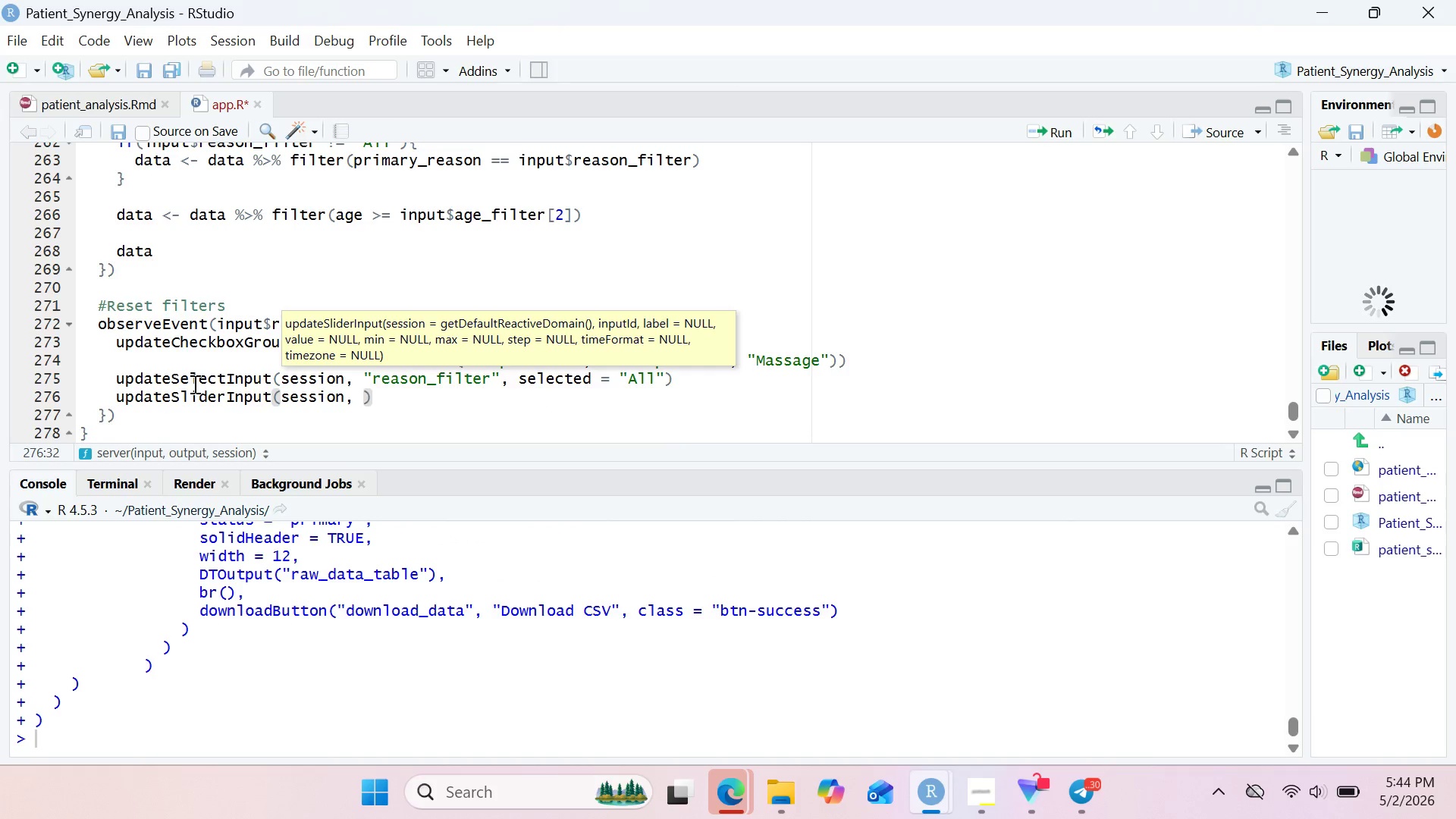 
type("age_filter)
 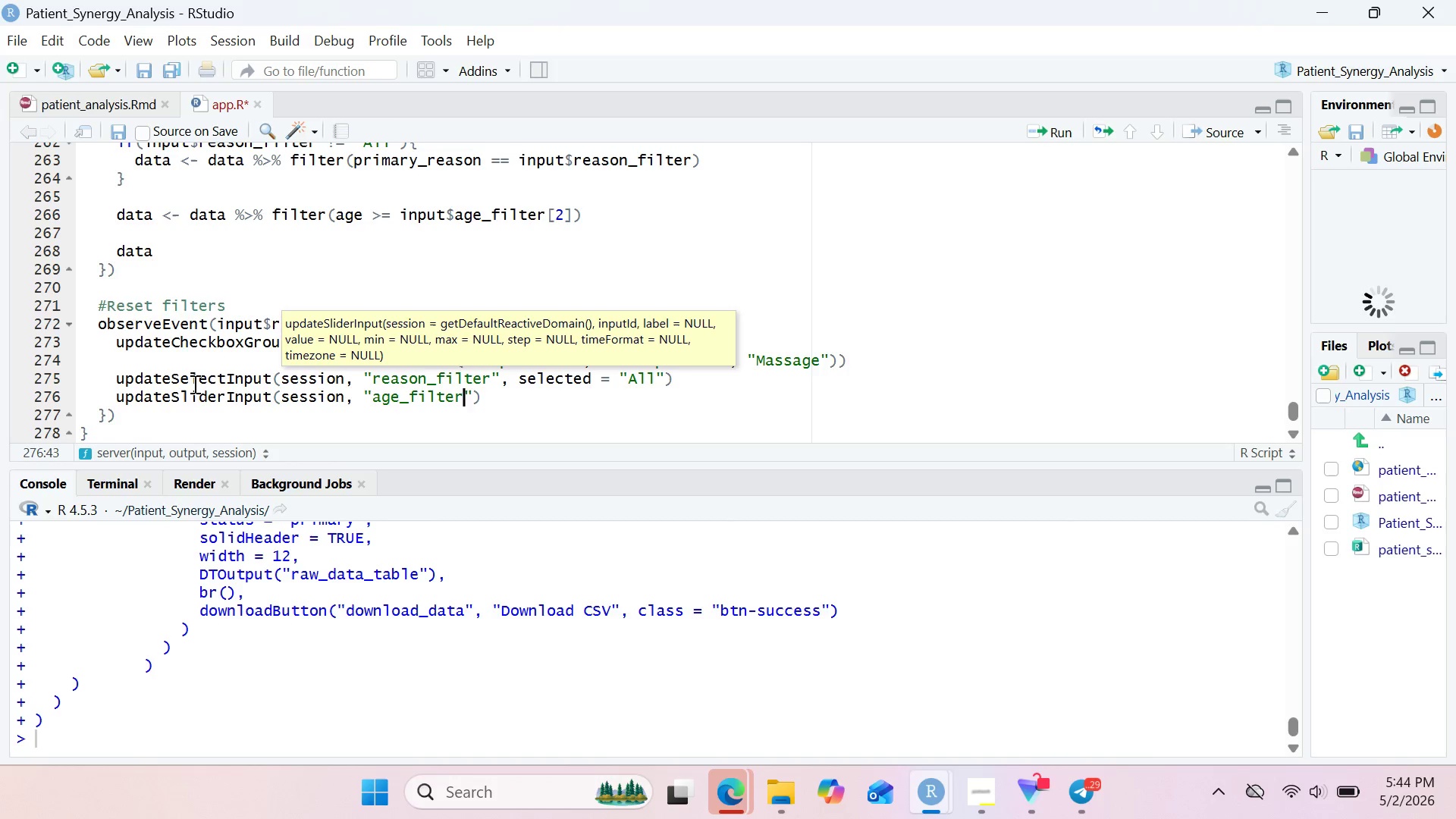 
key(ArrowRight)
 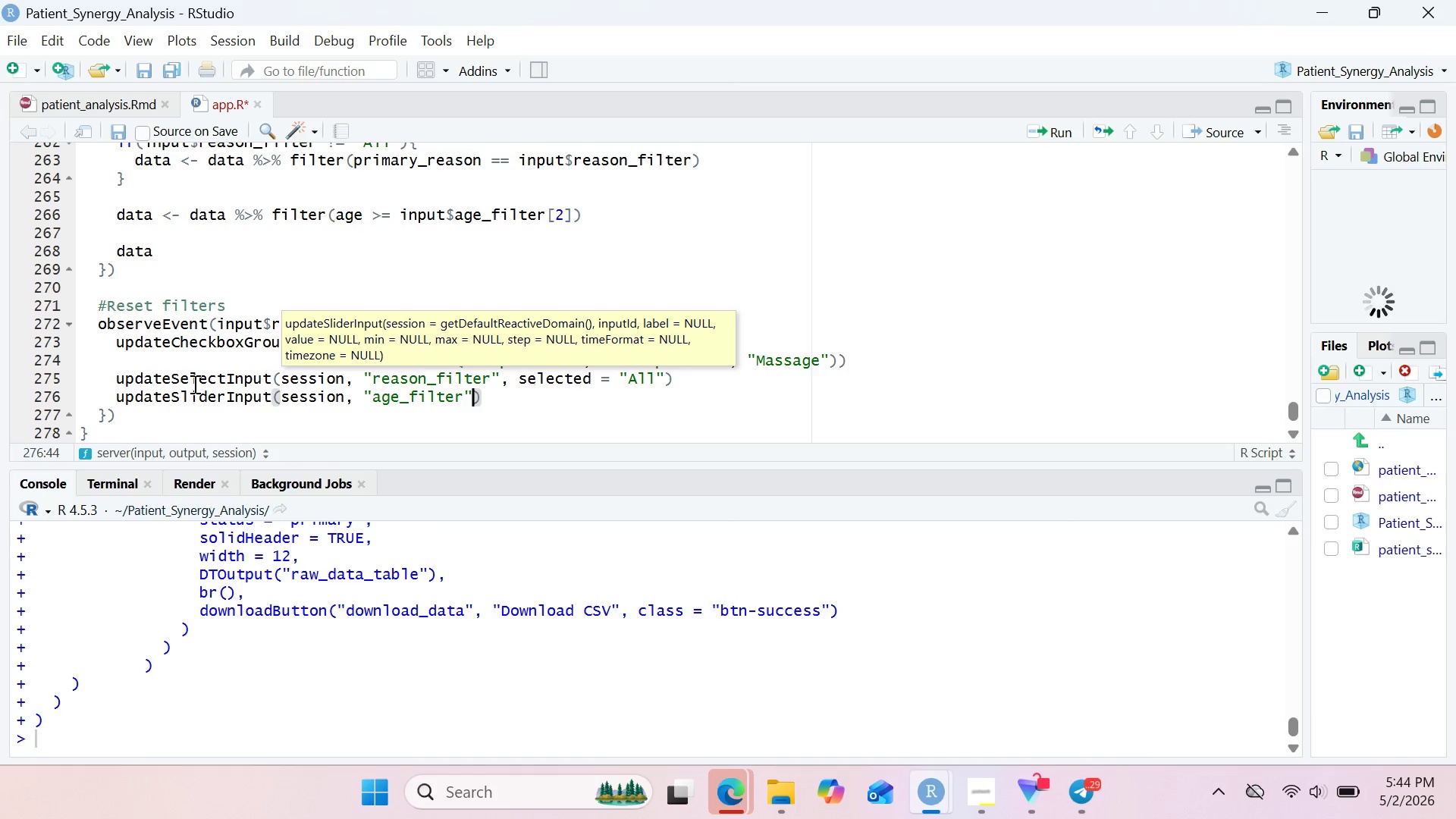 
key(Comma)
 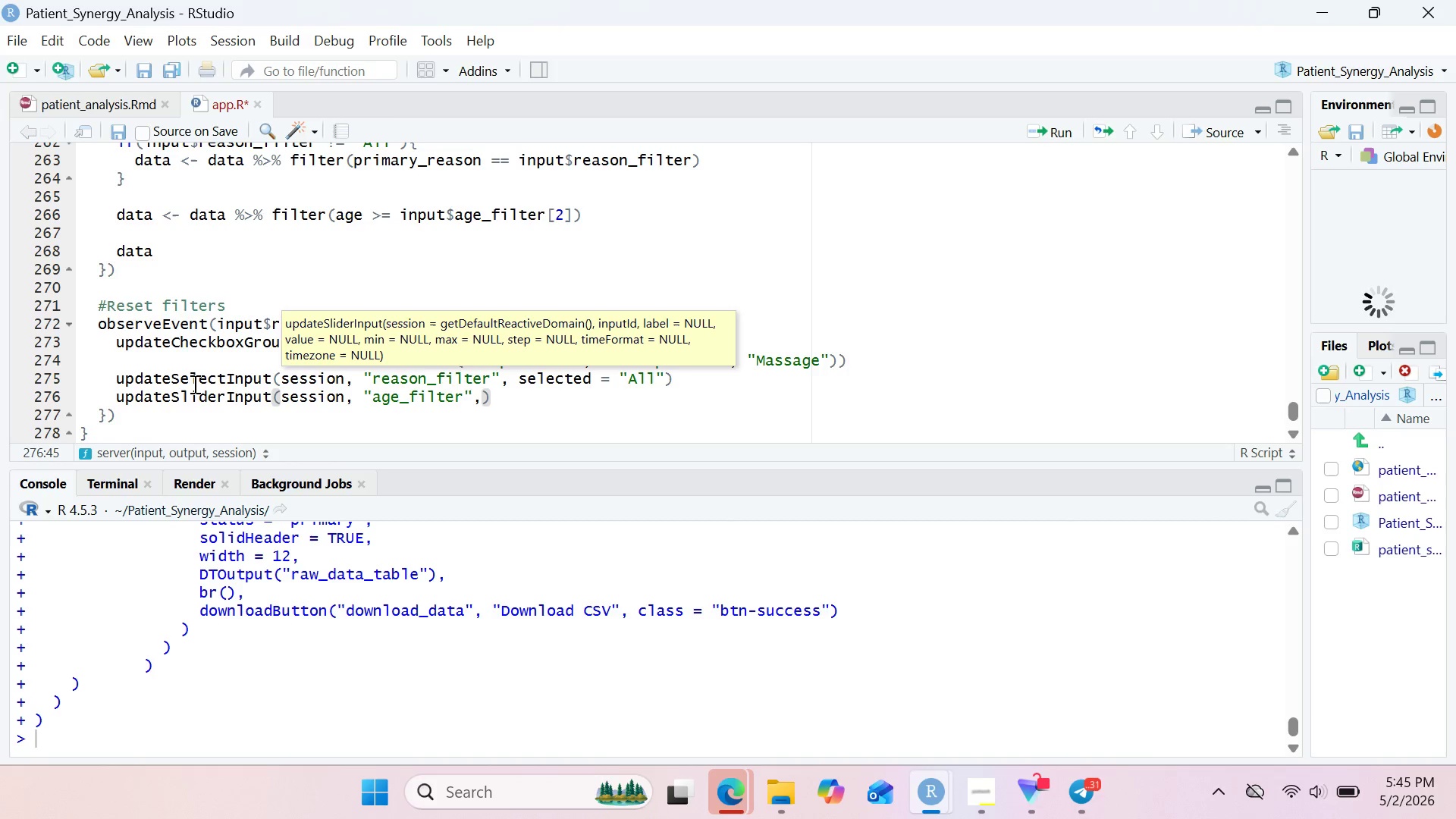 
wait(41.81)
 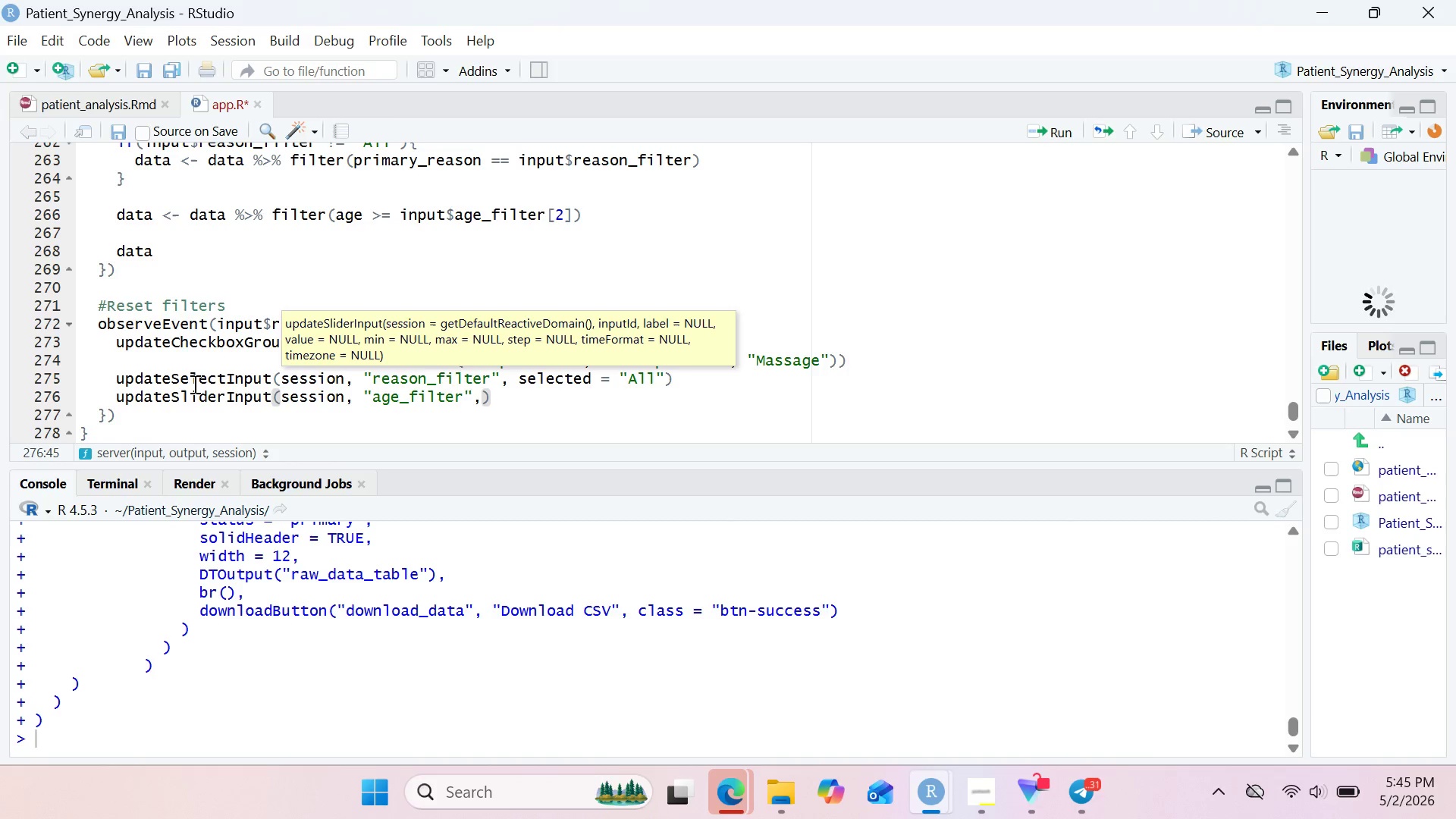 
key(Space)
 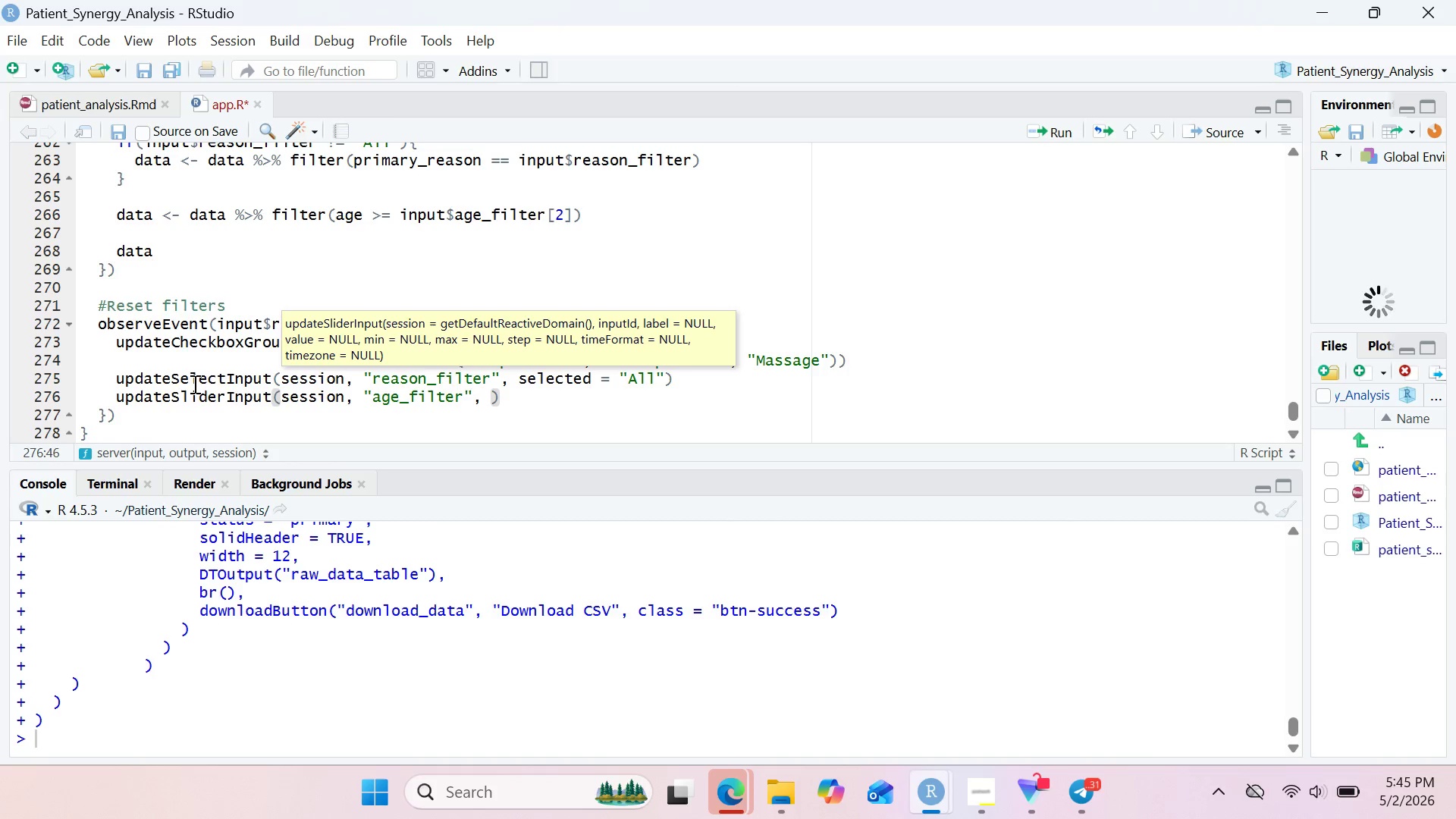 
wait(7.86)
 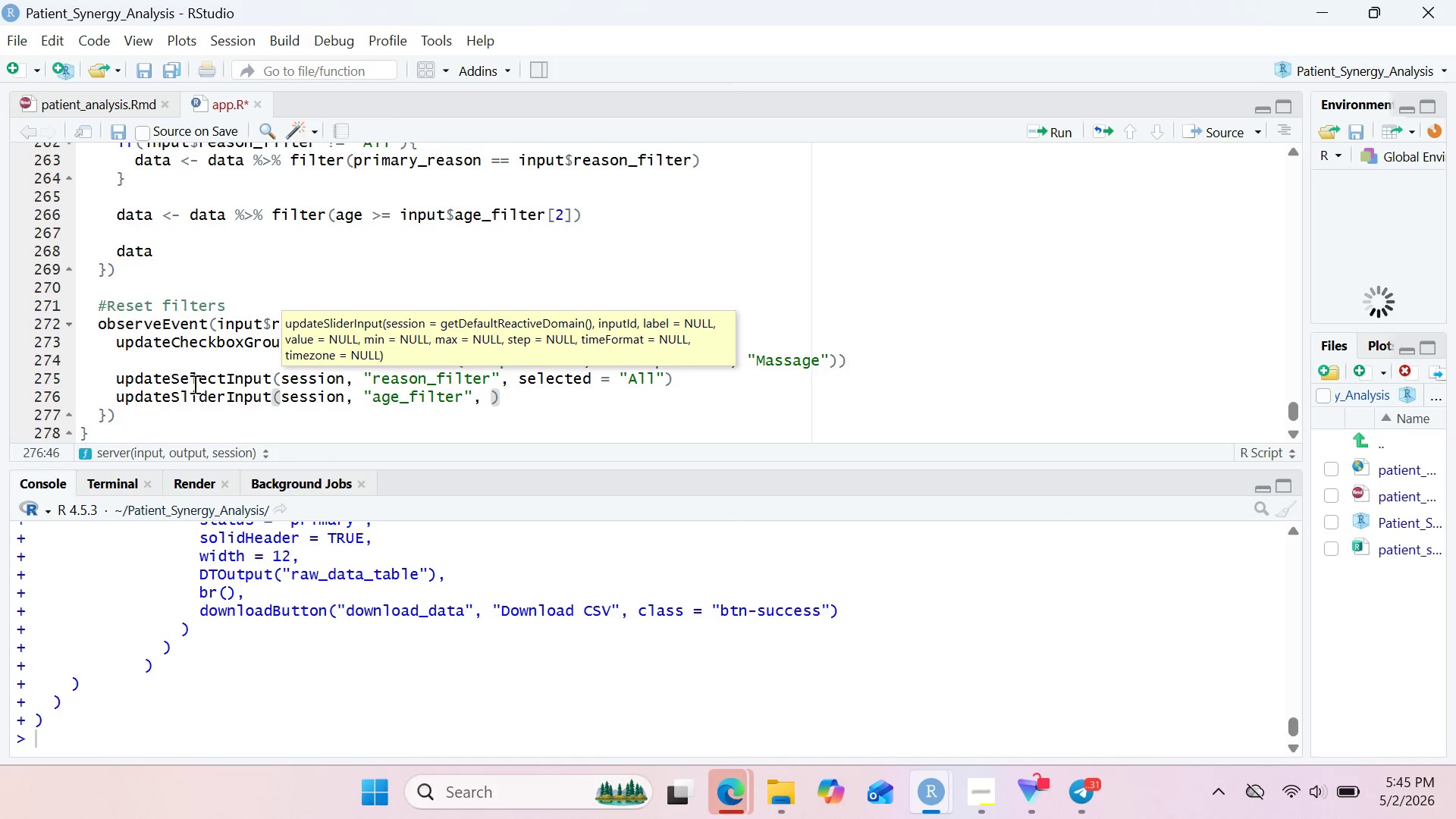 
type(value = c(18, 85)
 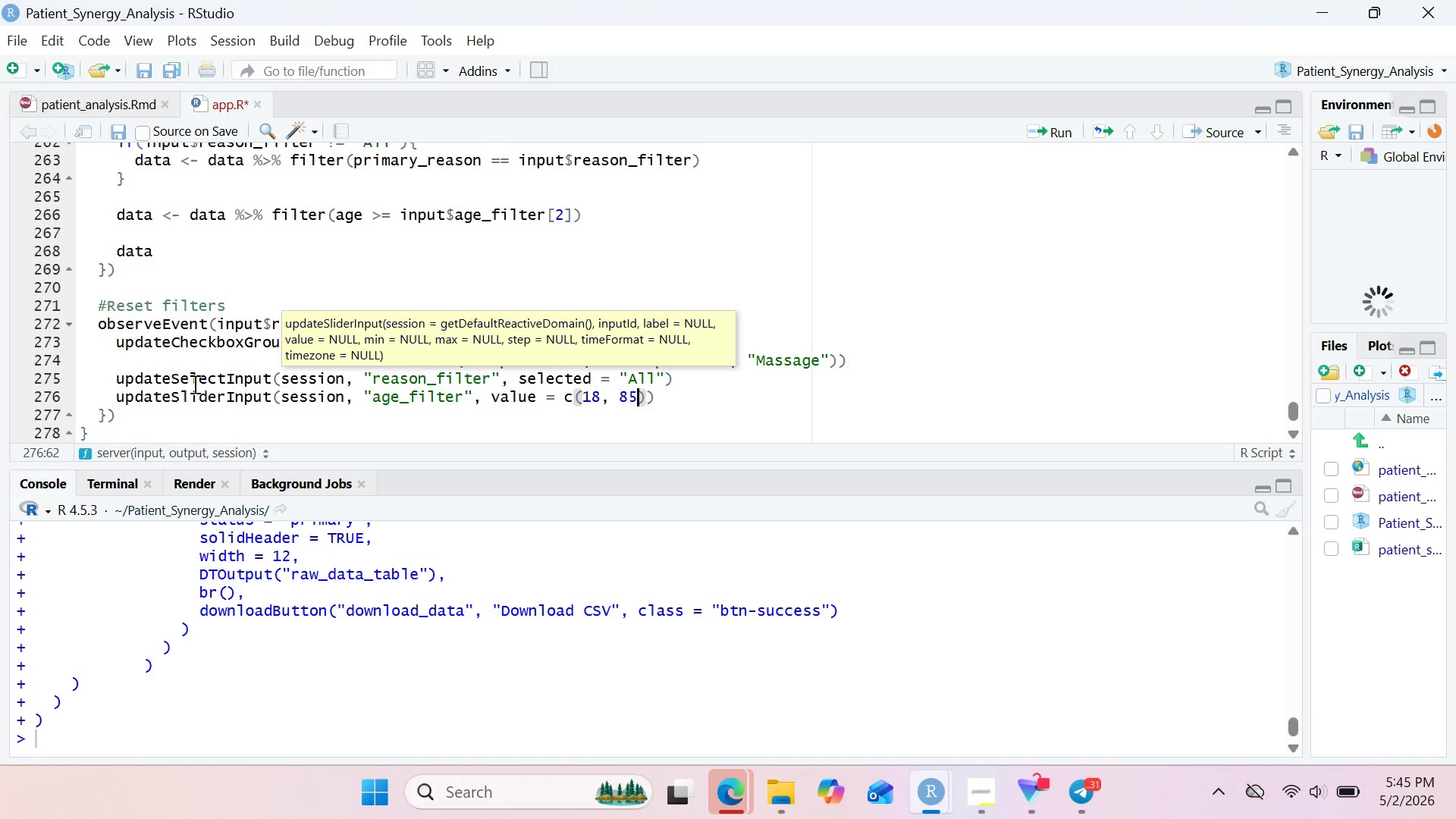 
wait(10.22)
 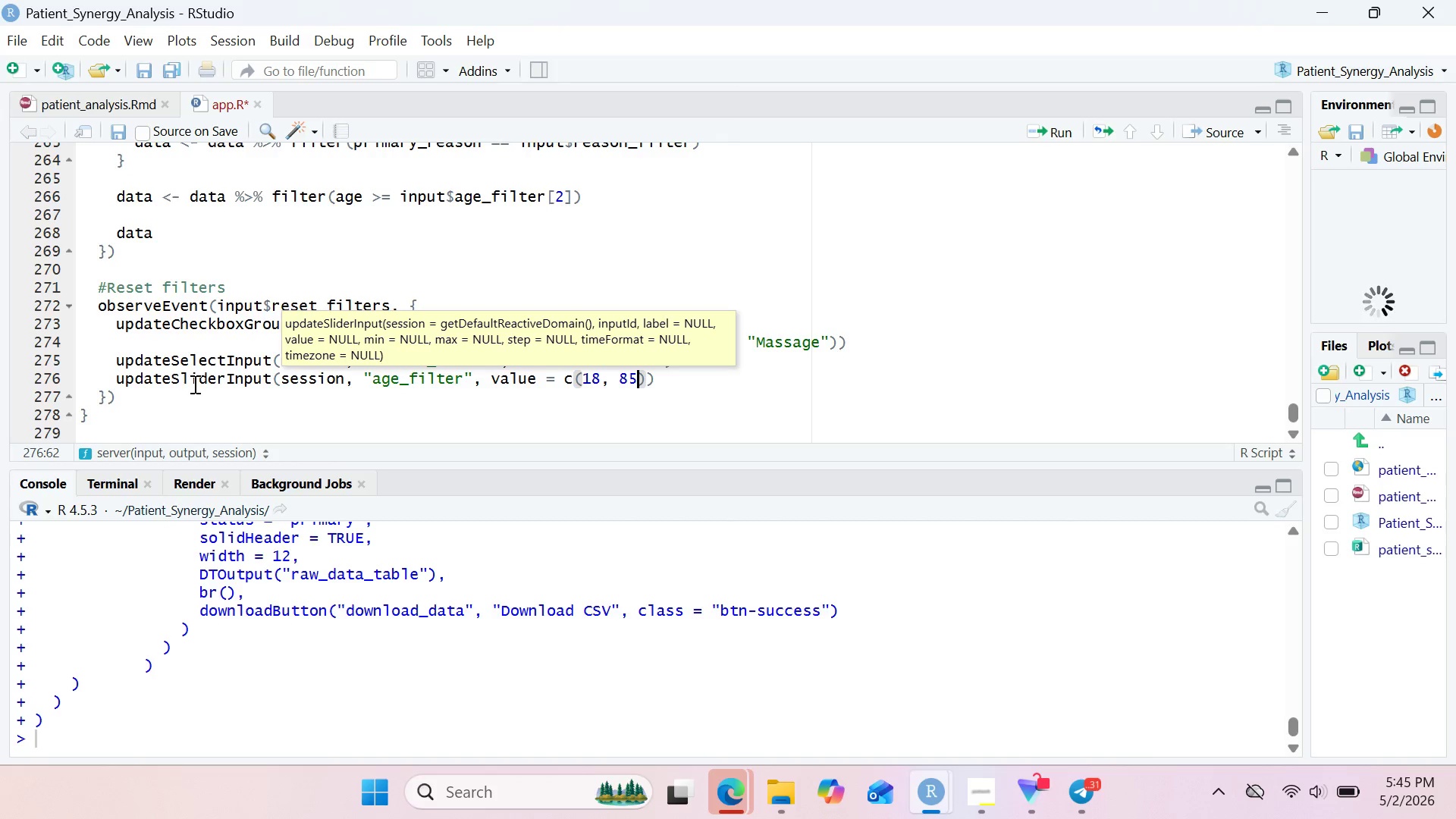 
left_click([180, 391])
 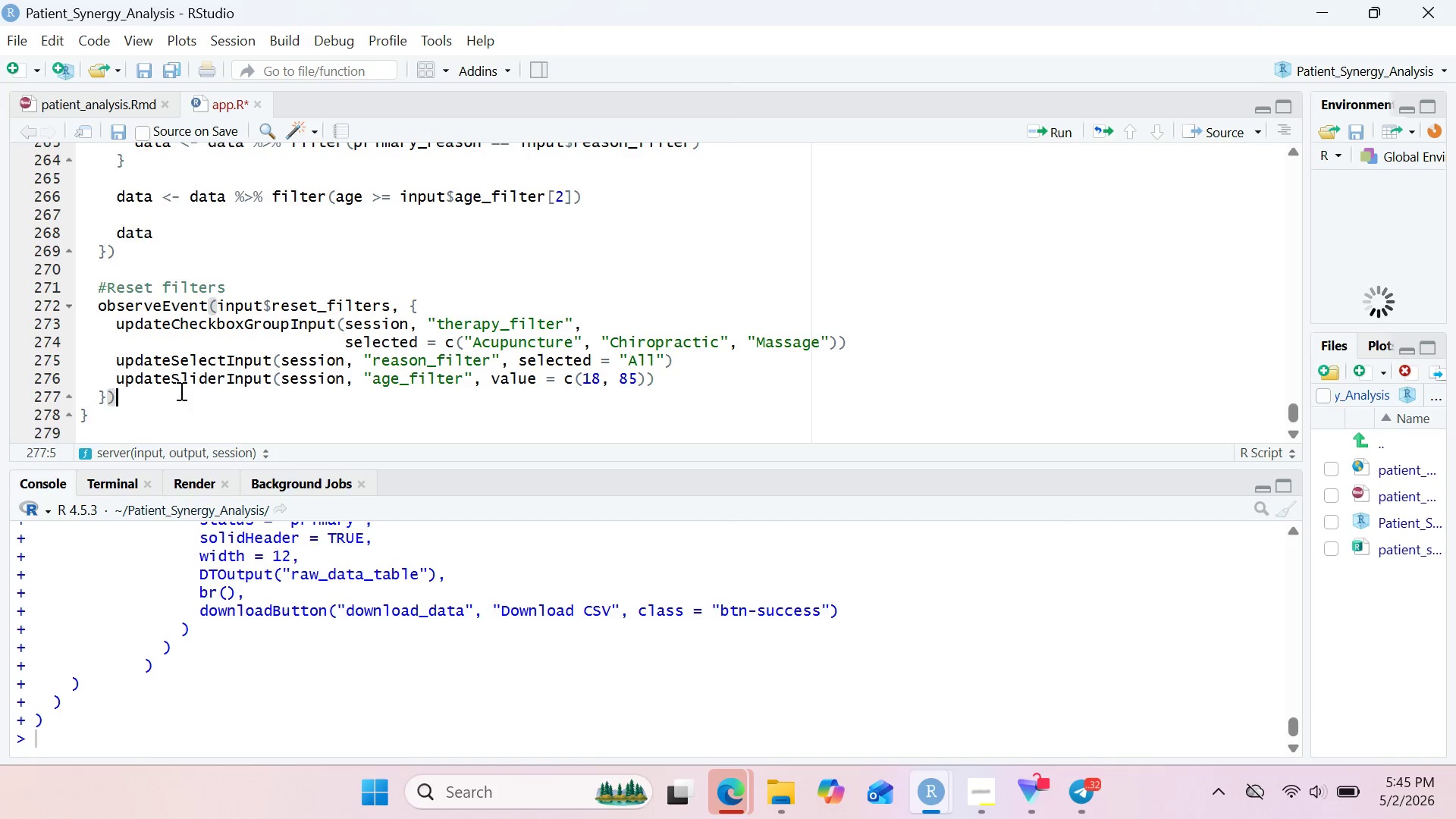 
key(Enter)
 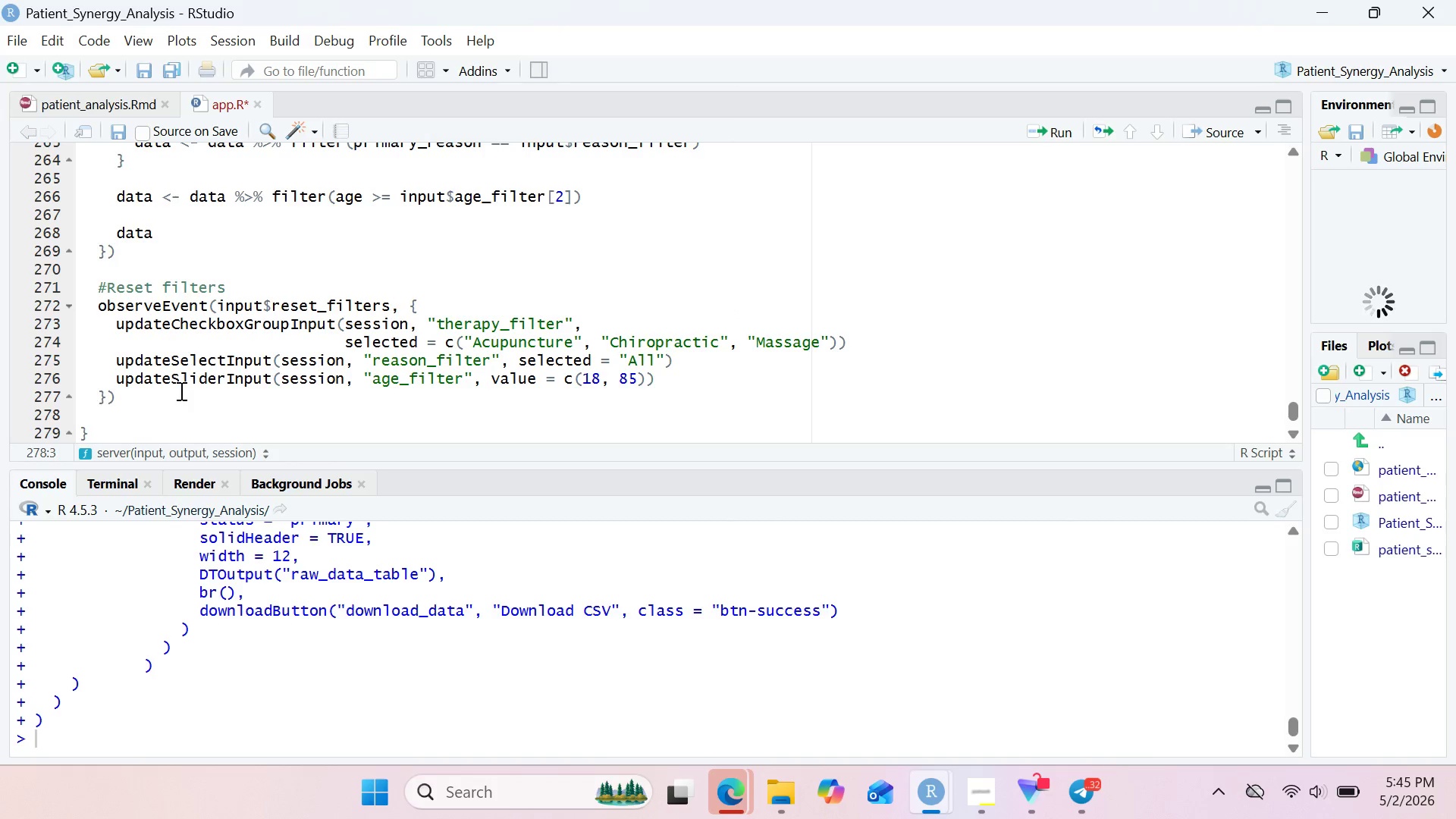 
key(Enter)
 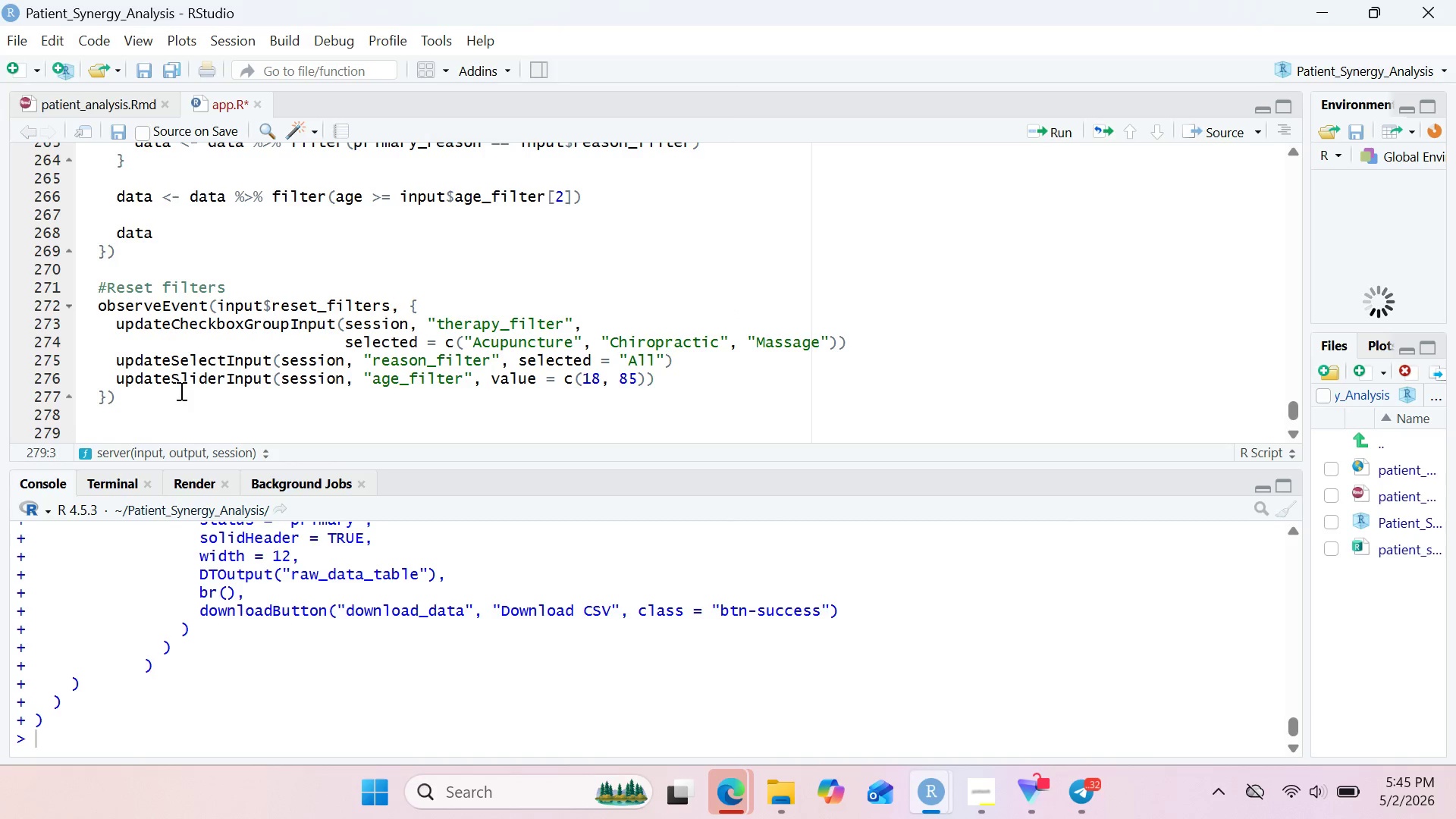 
type(# Value boxes)
 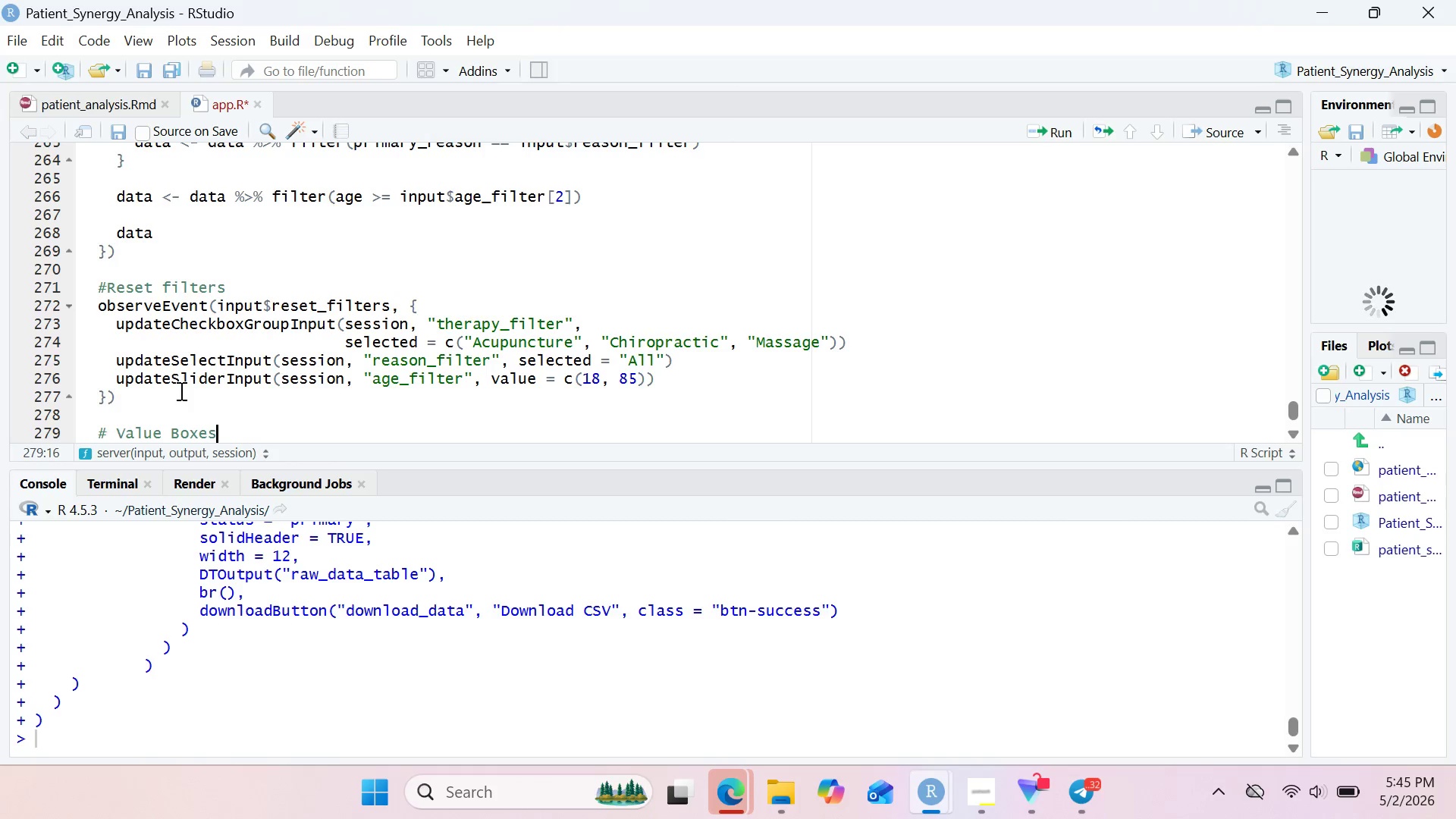 
key(Enter)
 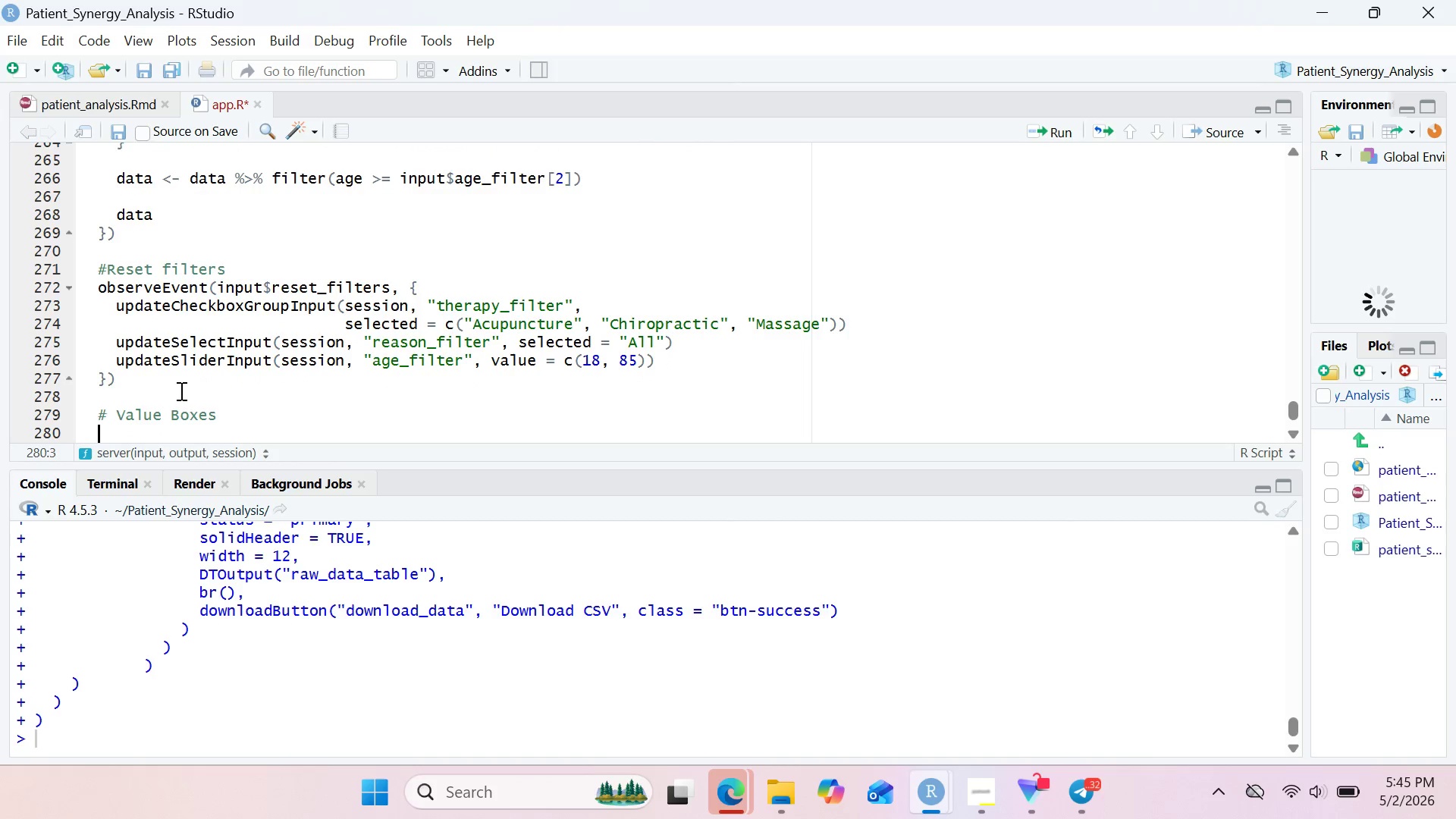 
type(out)
 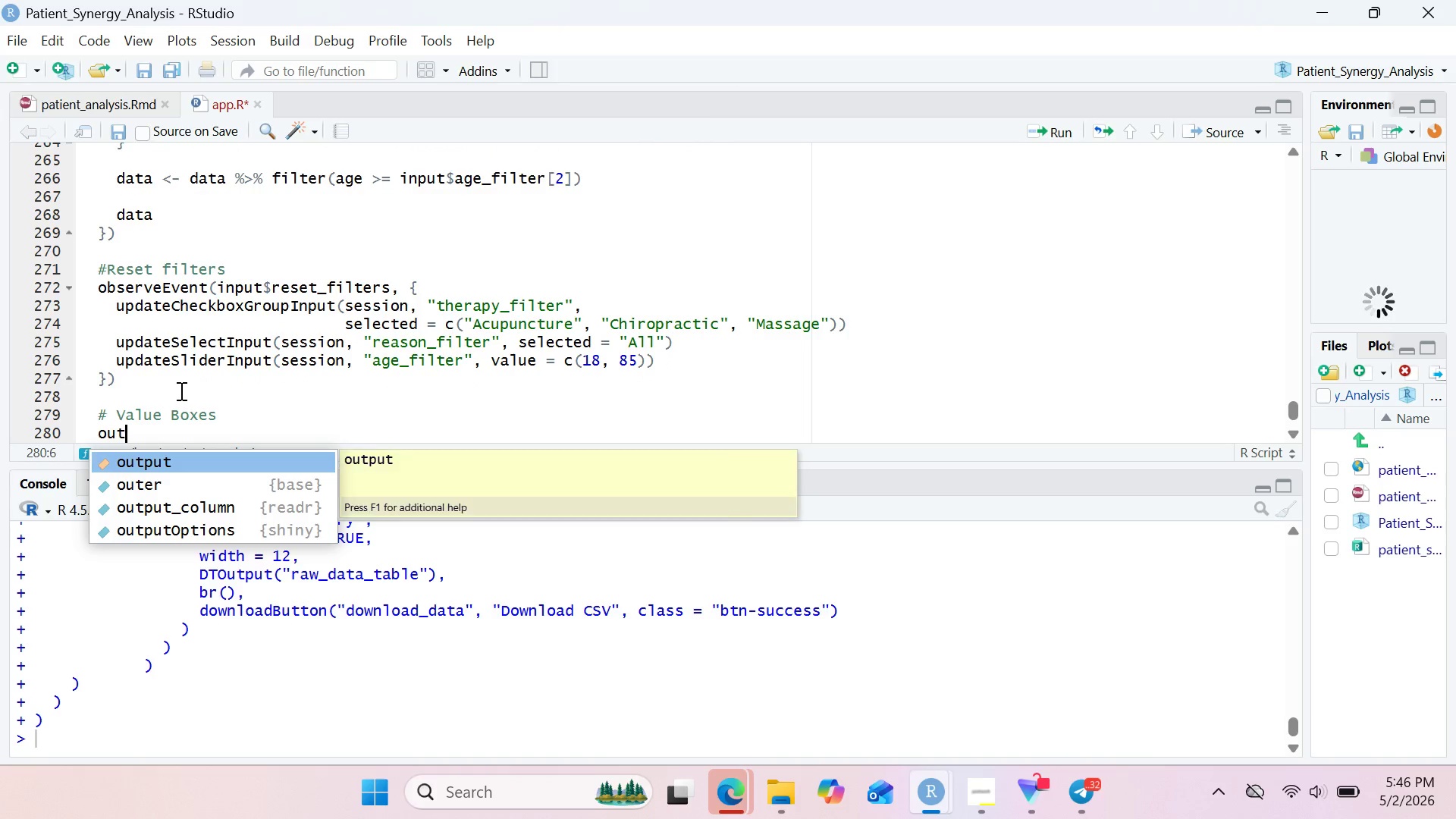 
key(Enter)
 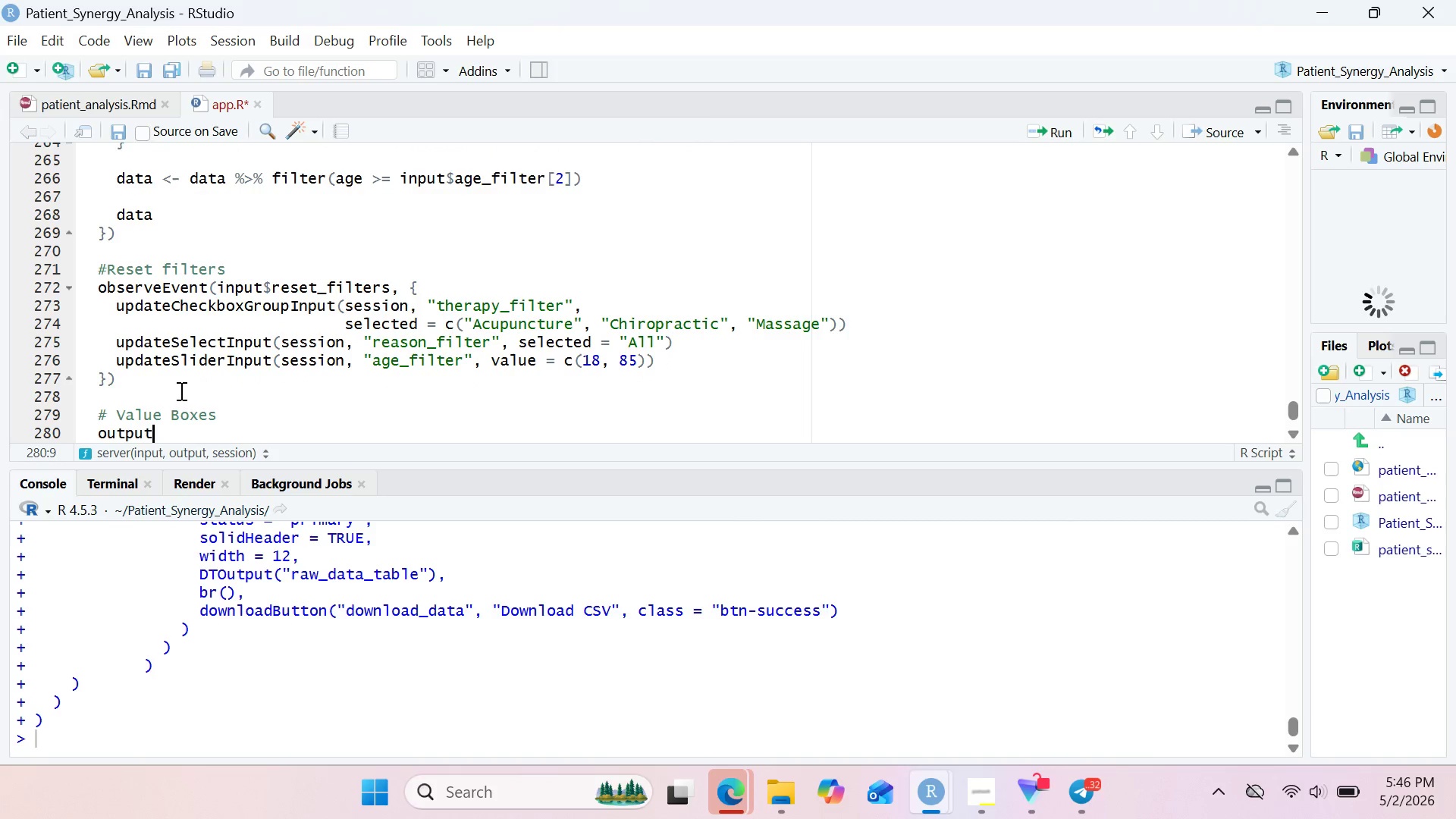 
key(Shift+4)
 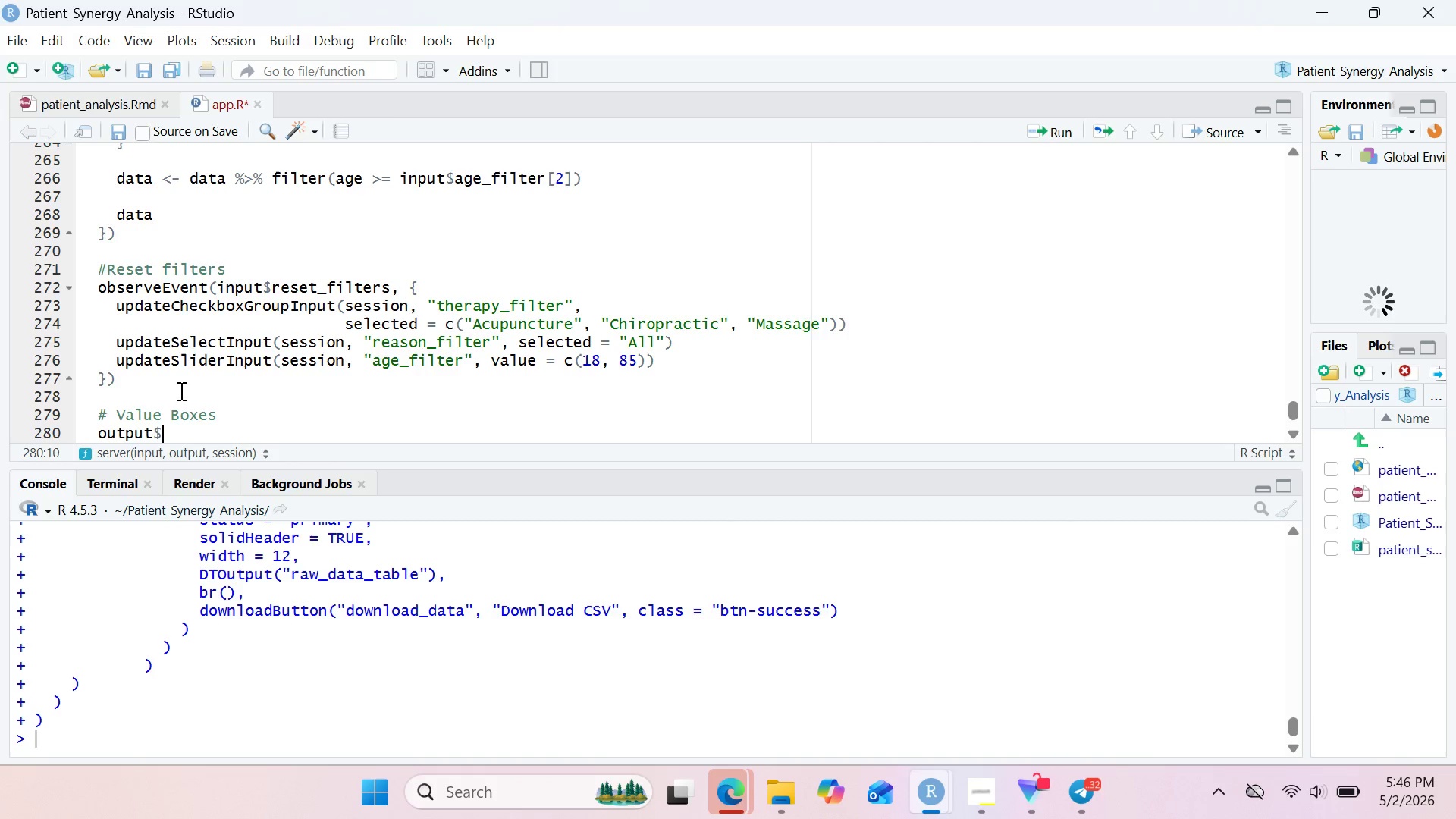 
wait(43.39)
 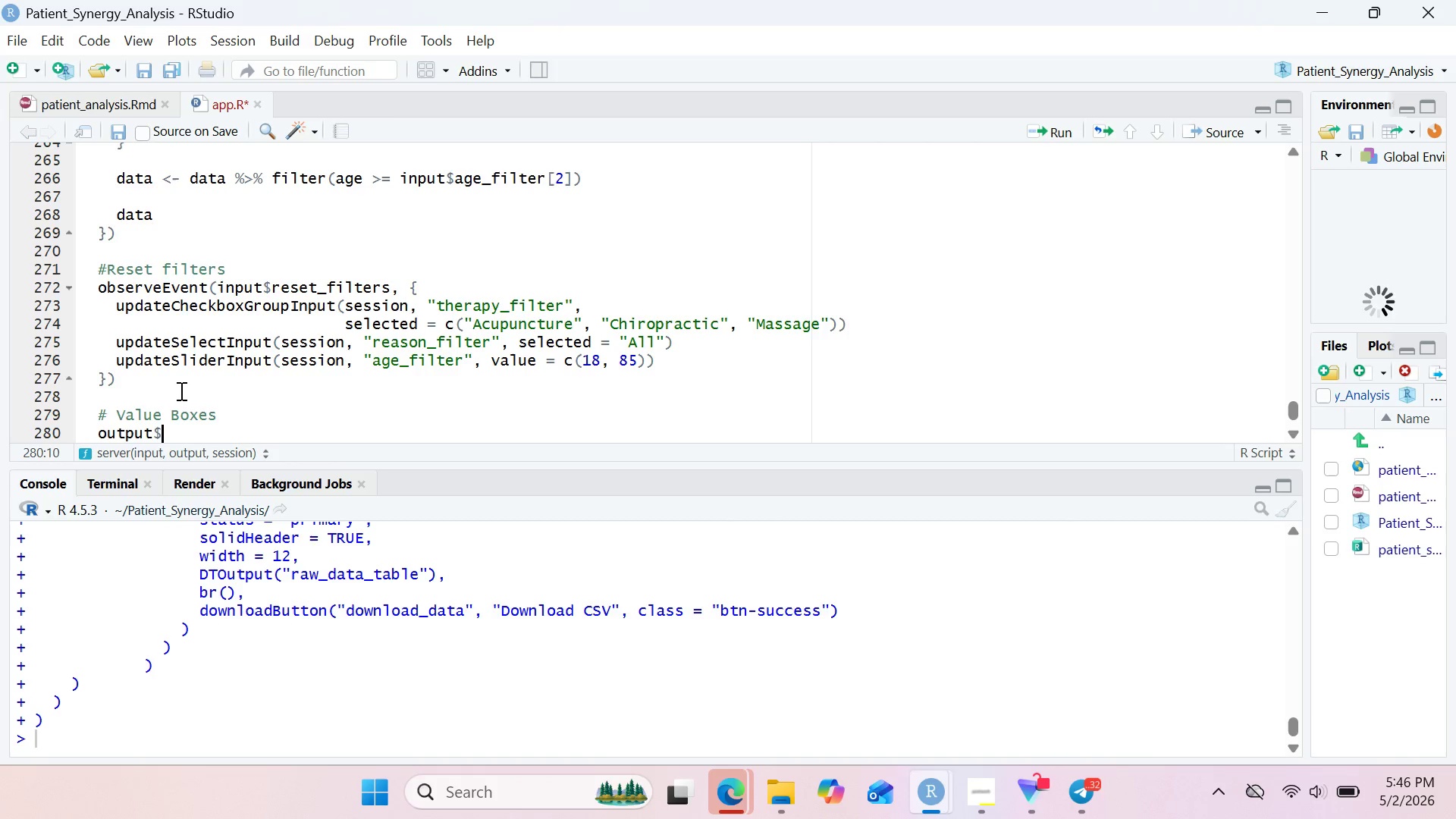 
type(total_patient)
 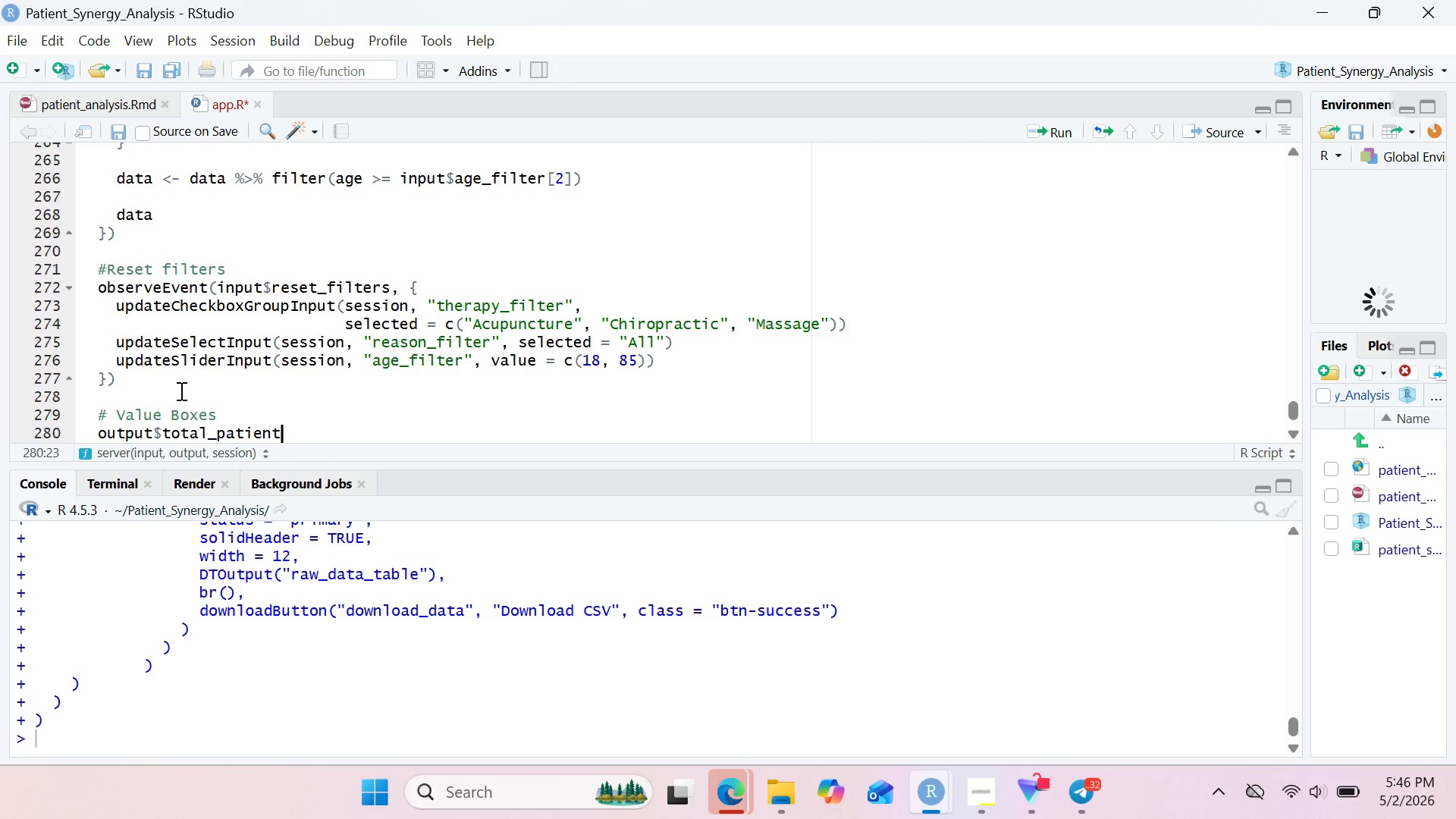 
wait(5.59)
 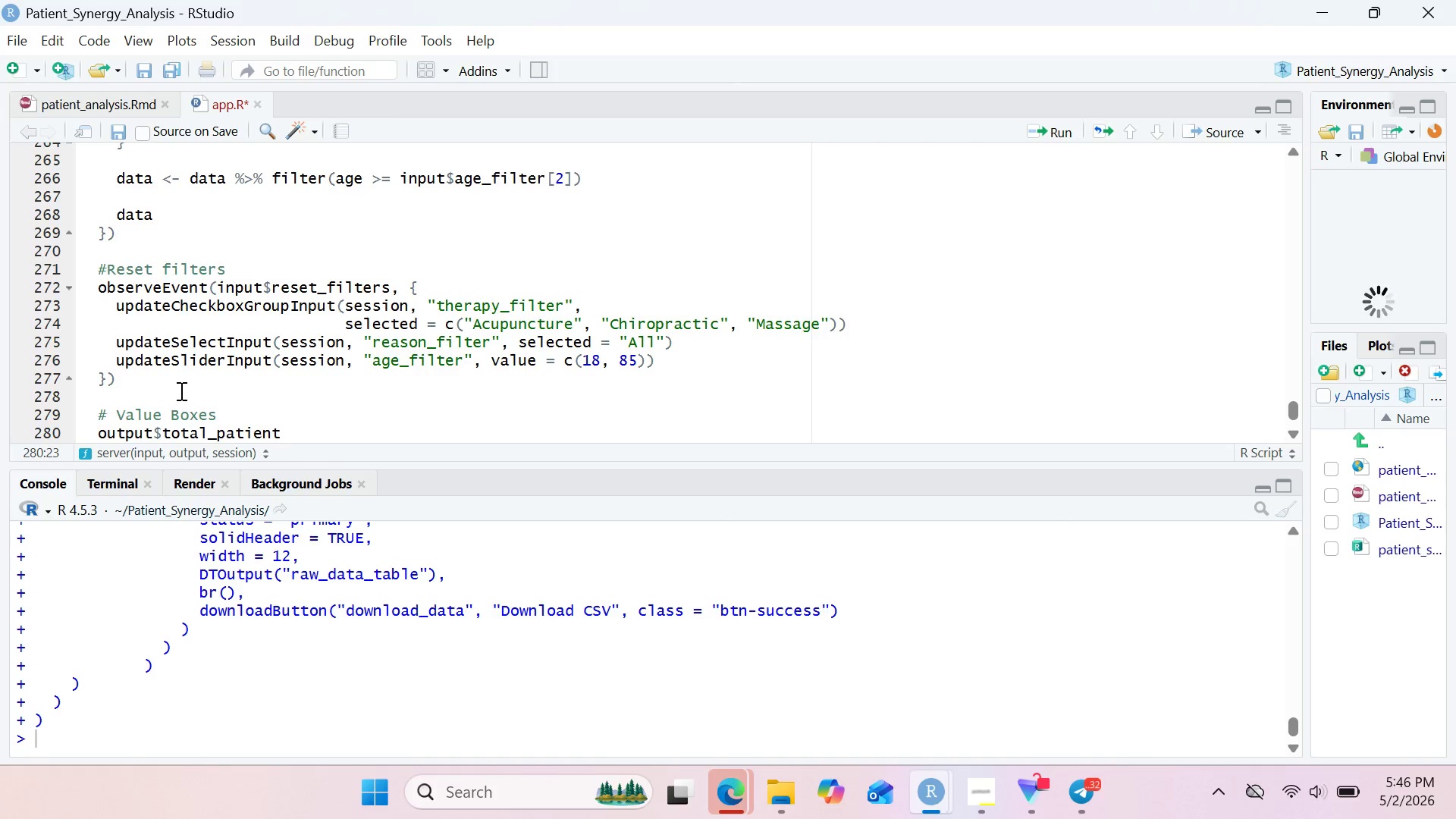 
key(S)
 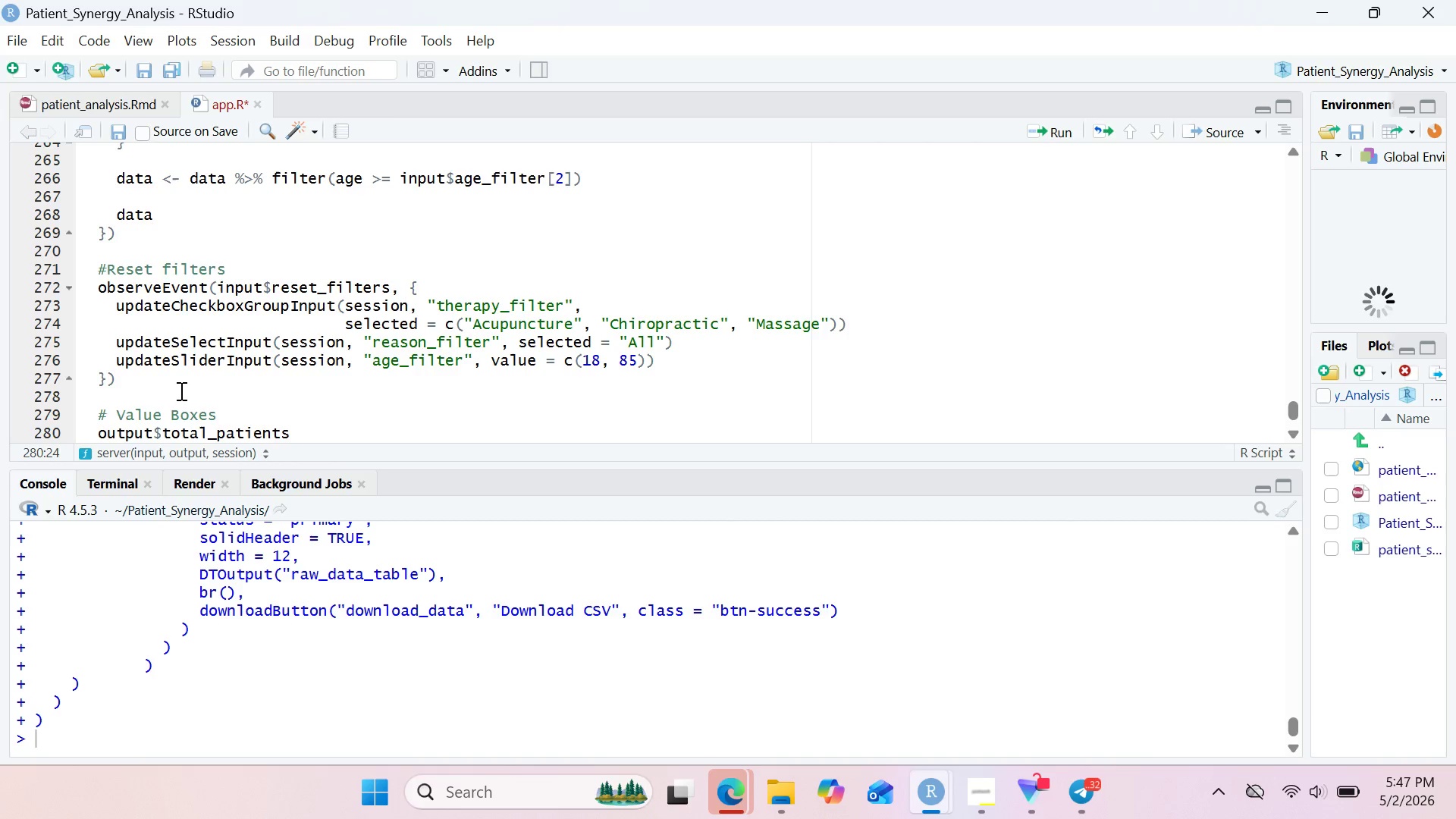 
key(Space)
 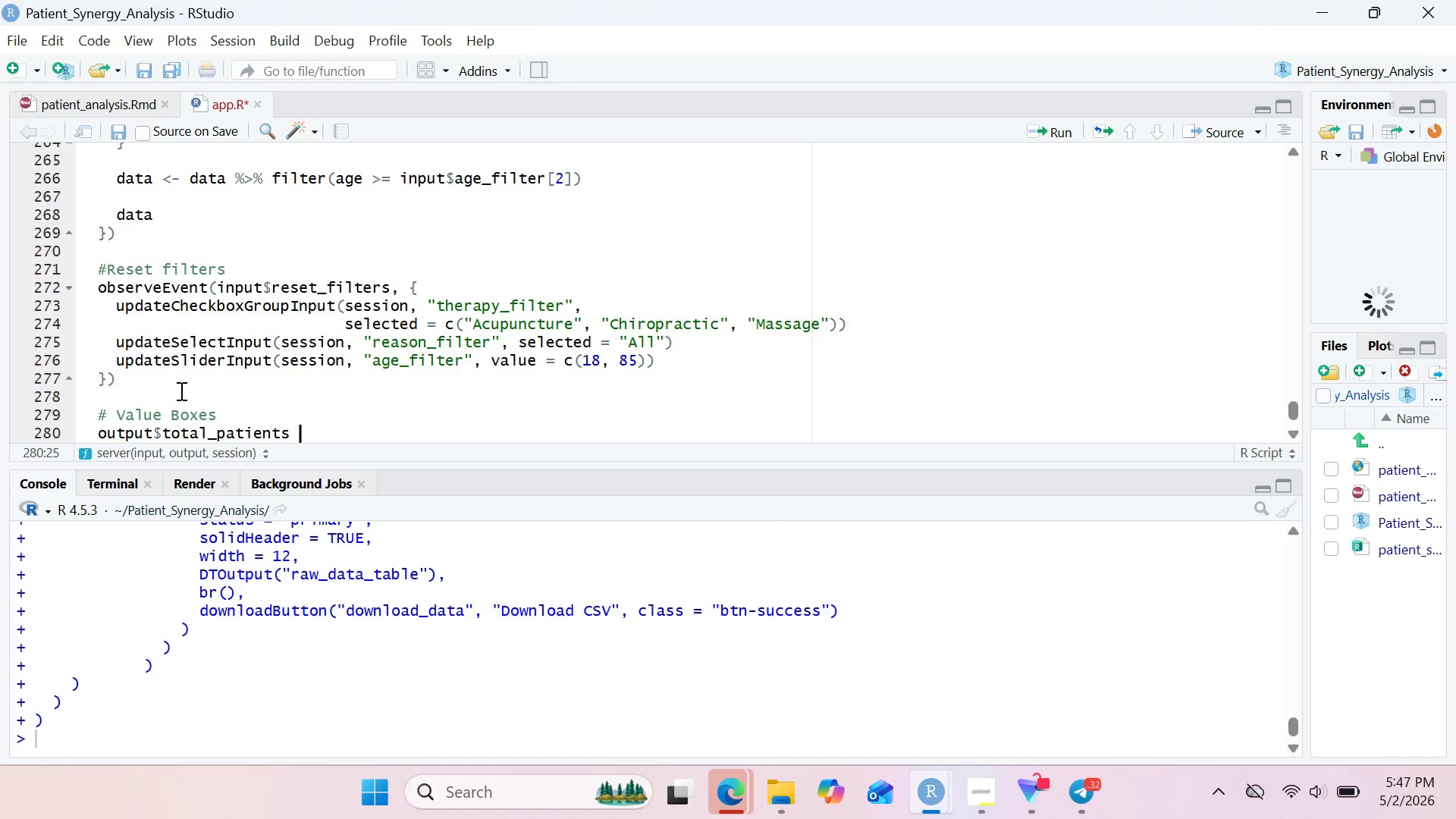 
key(Shift+Comma)
 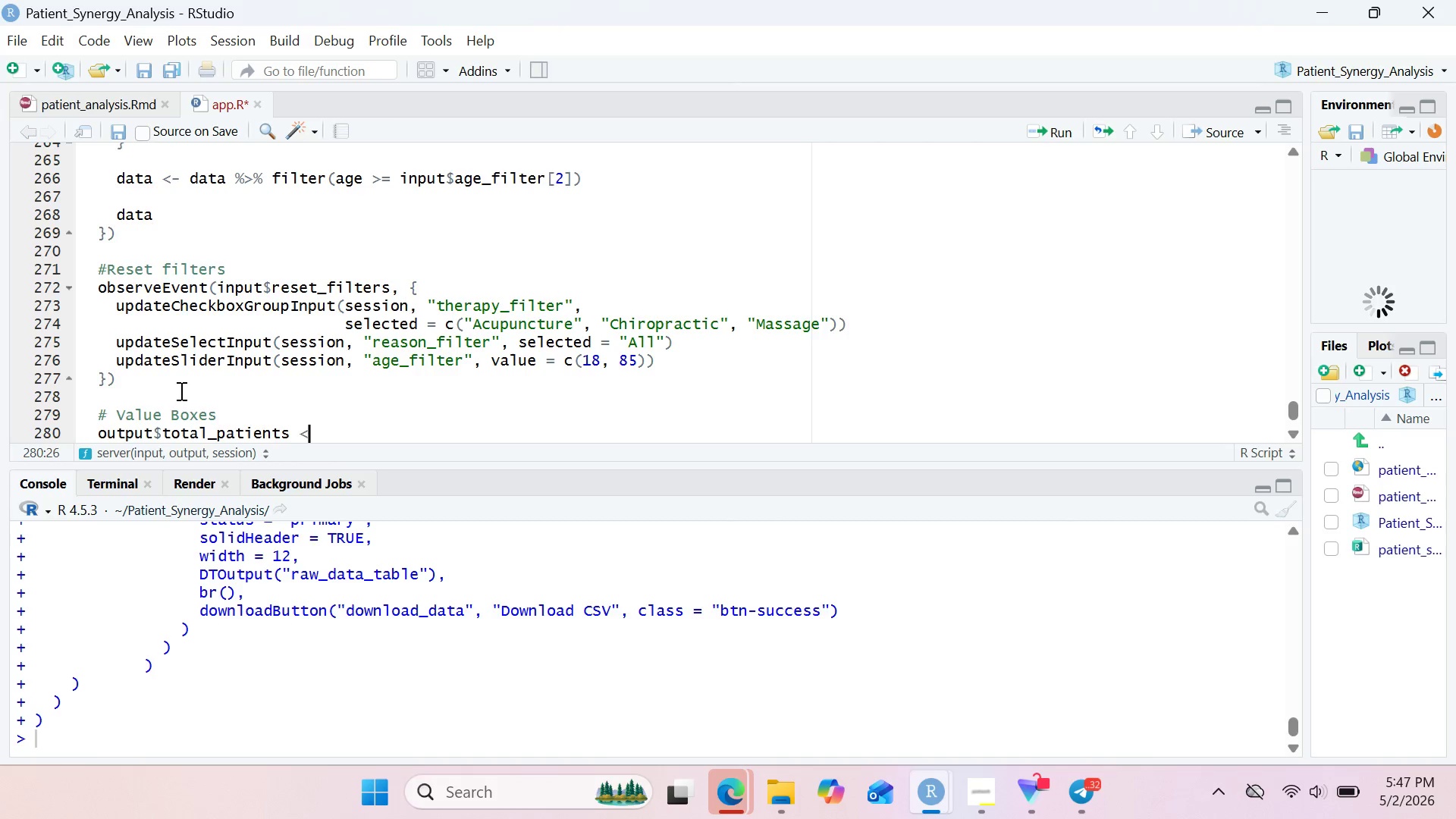 
key(Minus)
 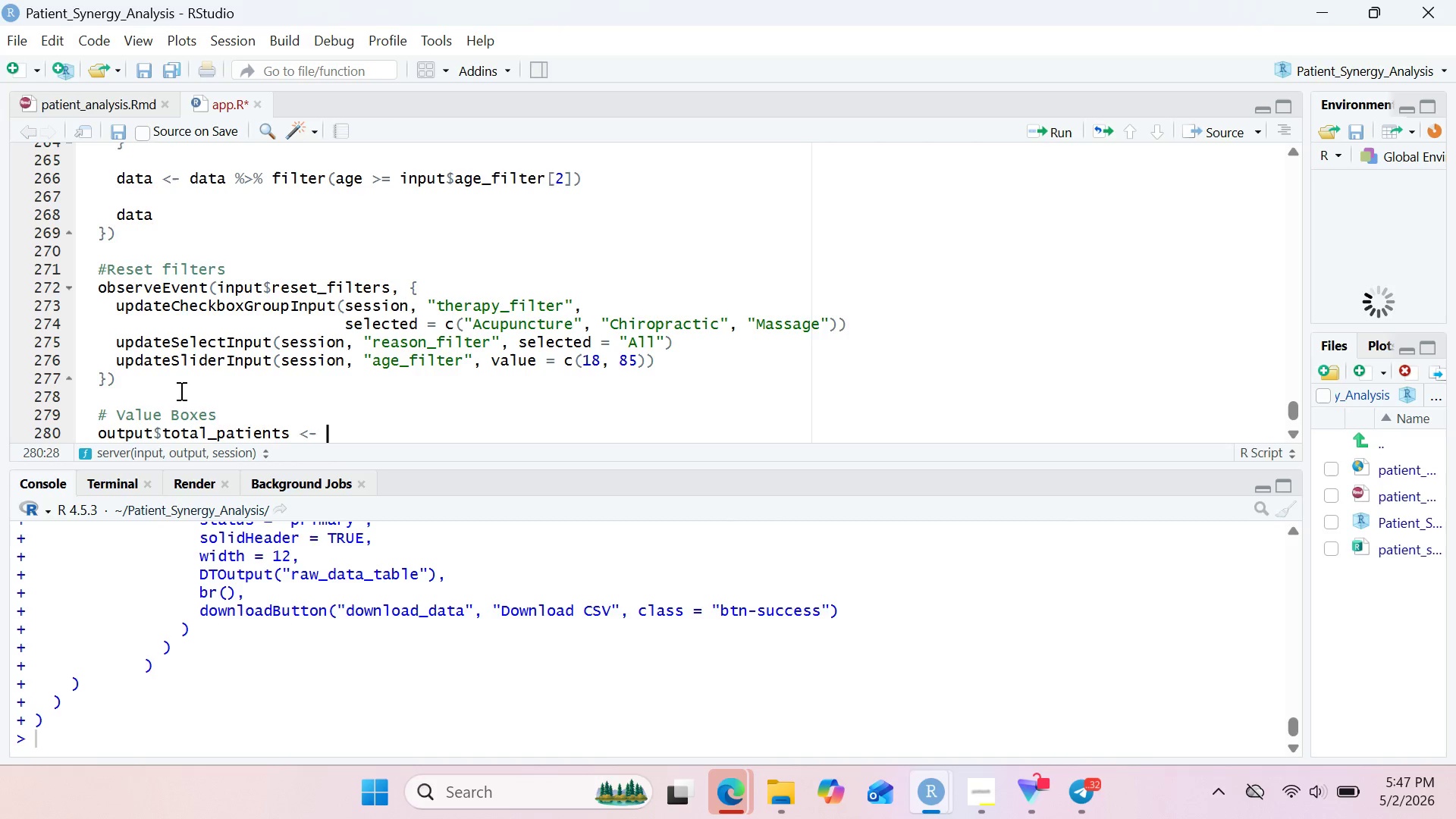 
key(Space)
 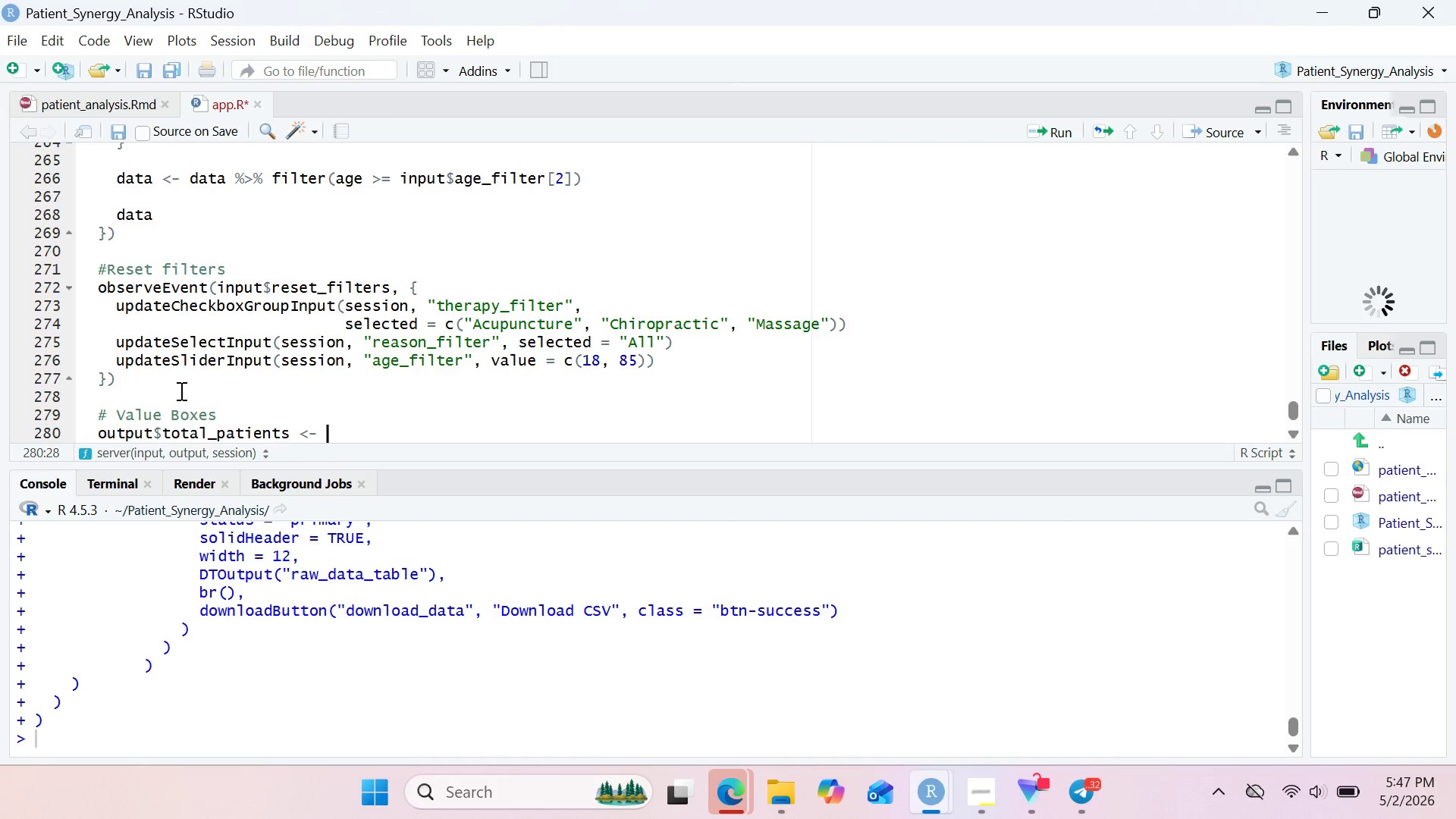 
type(render)
 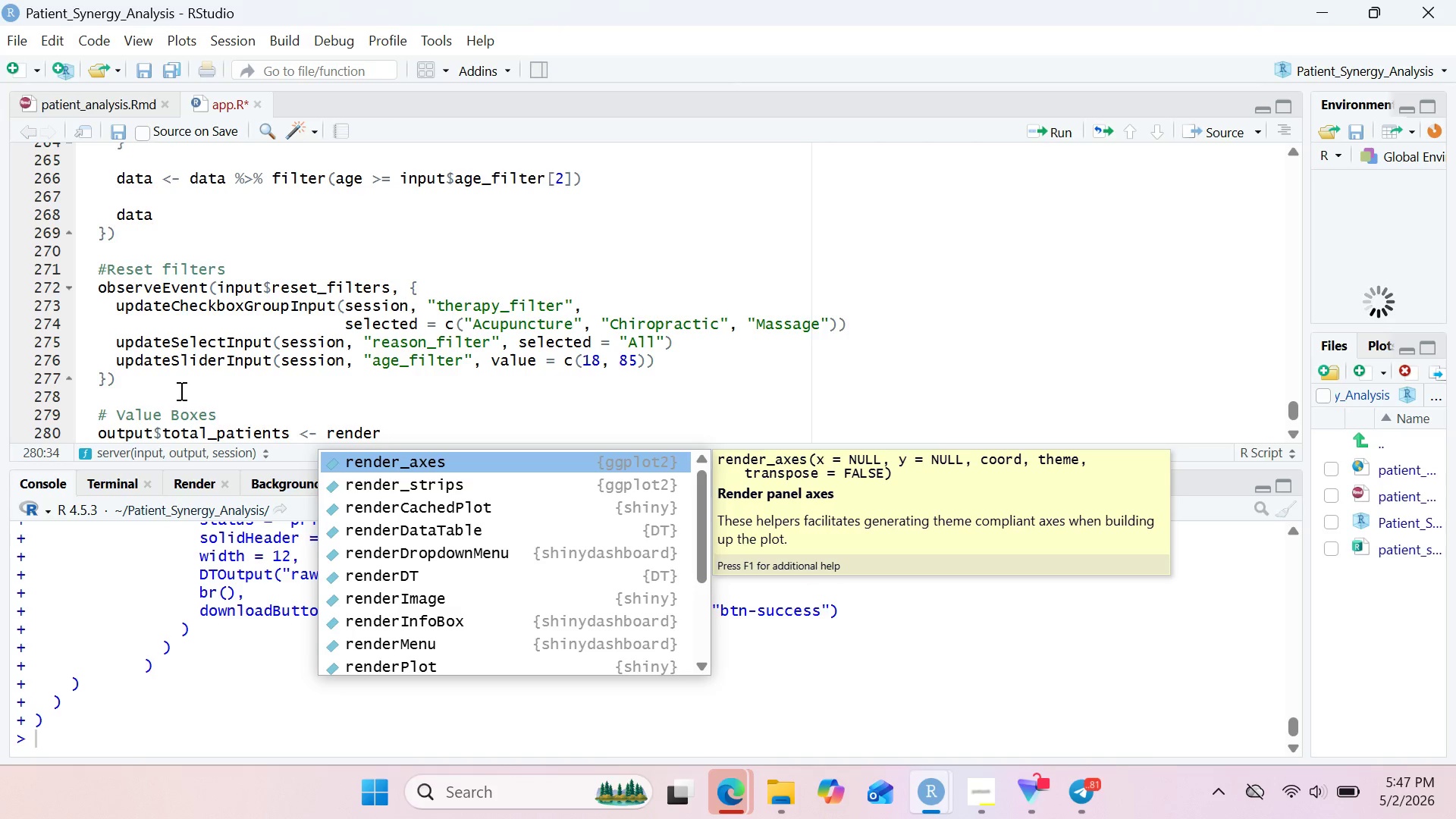 
type(Value)
 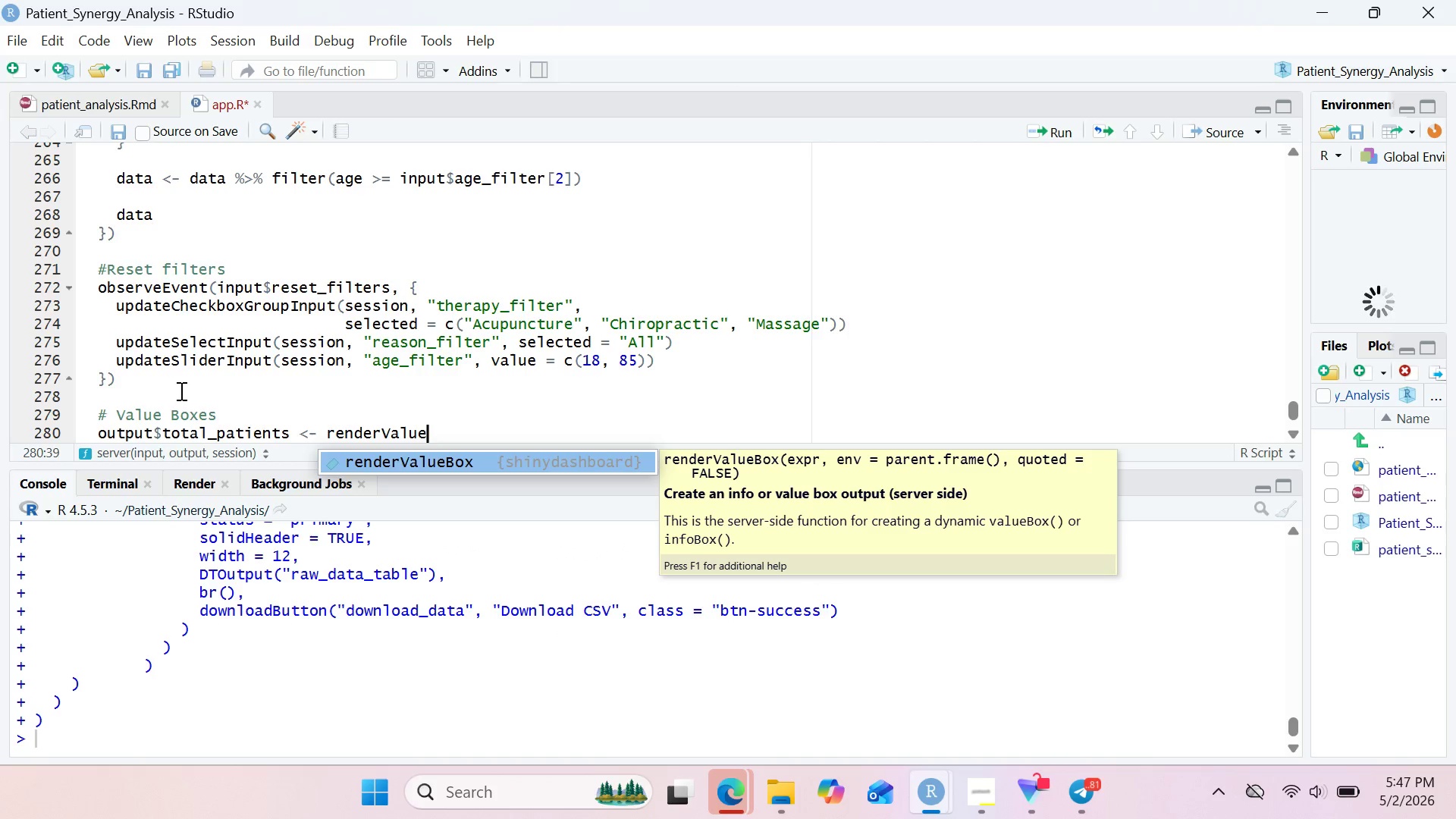 
type(Box({)
 